 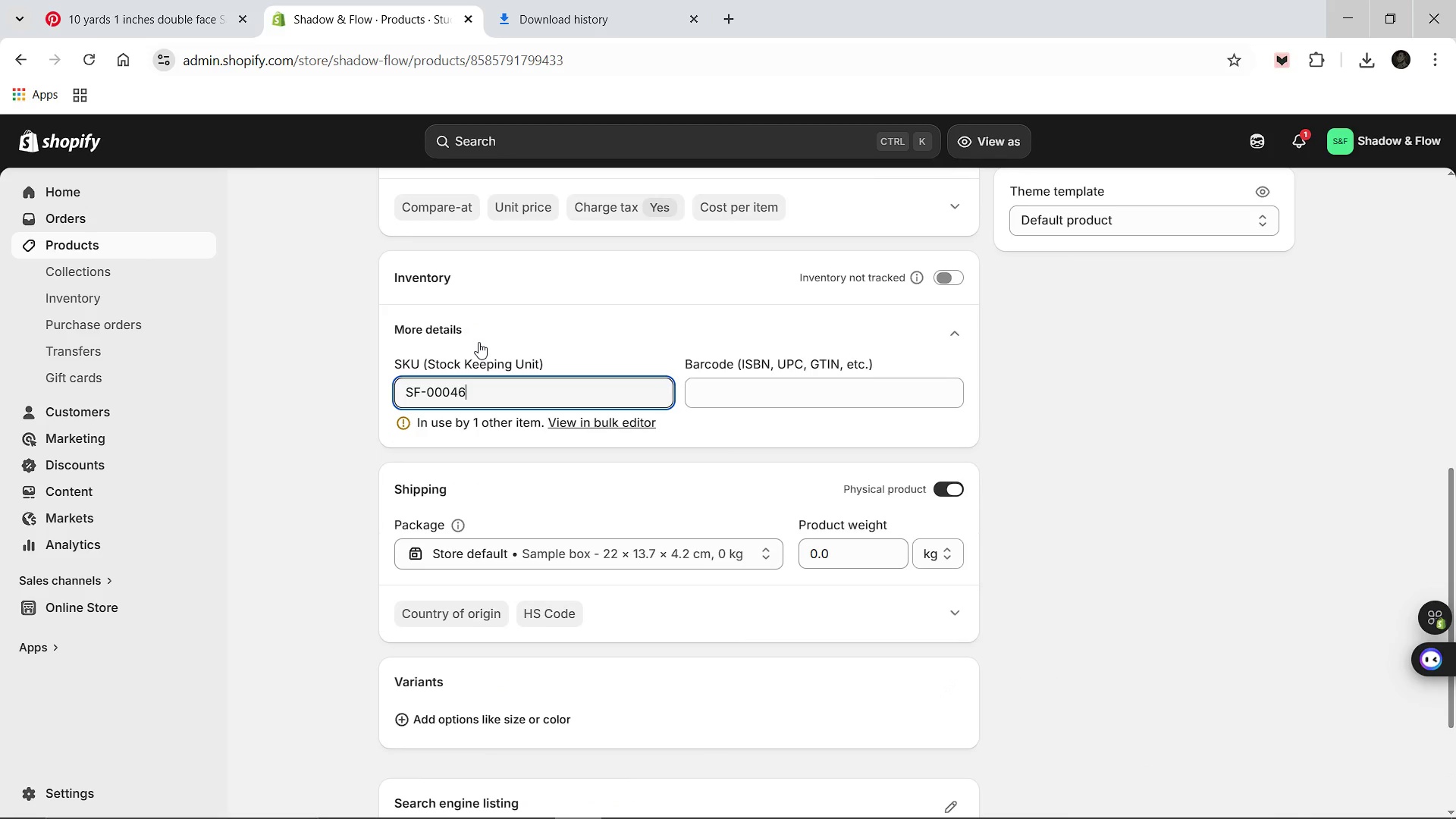 
key(Backspace)
key(Backspace)
type(32)
 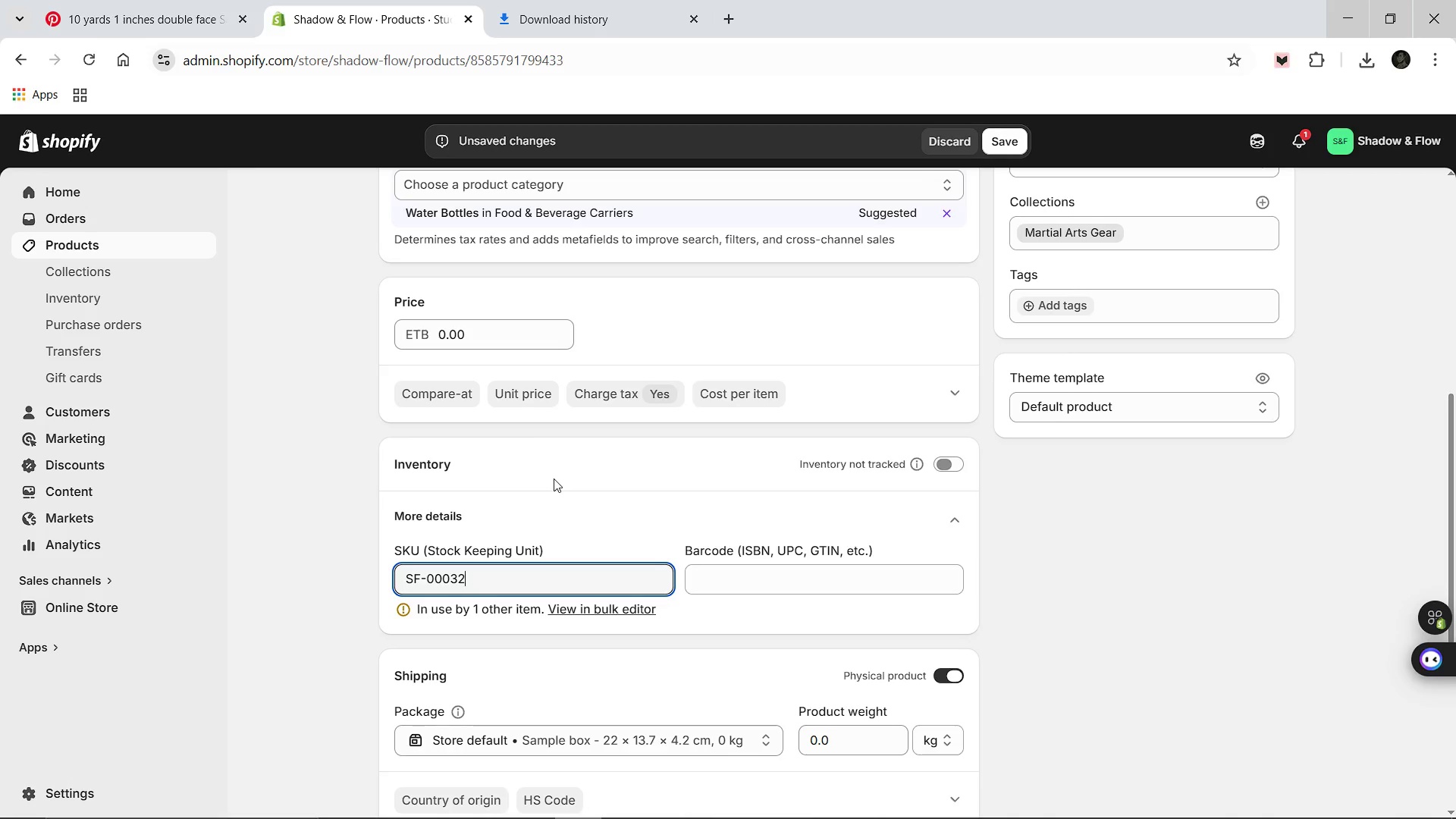 
key(Backspace)
key(Backspace)
type(11)
 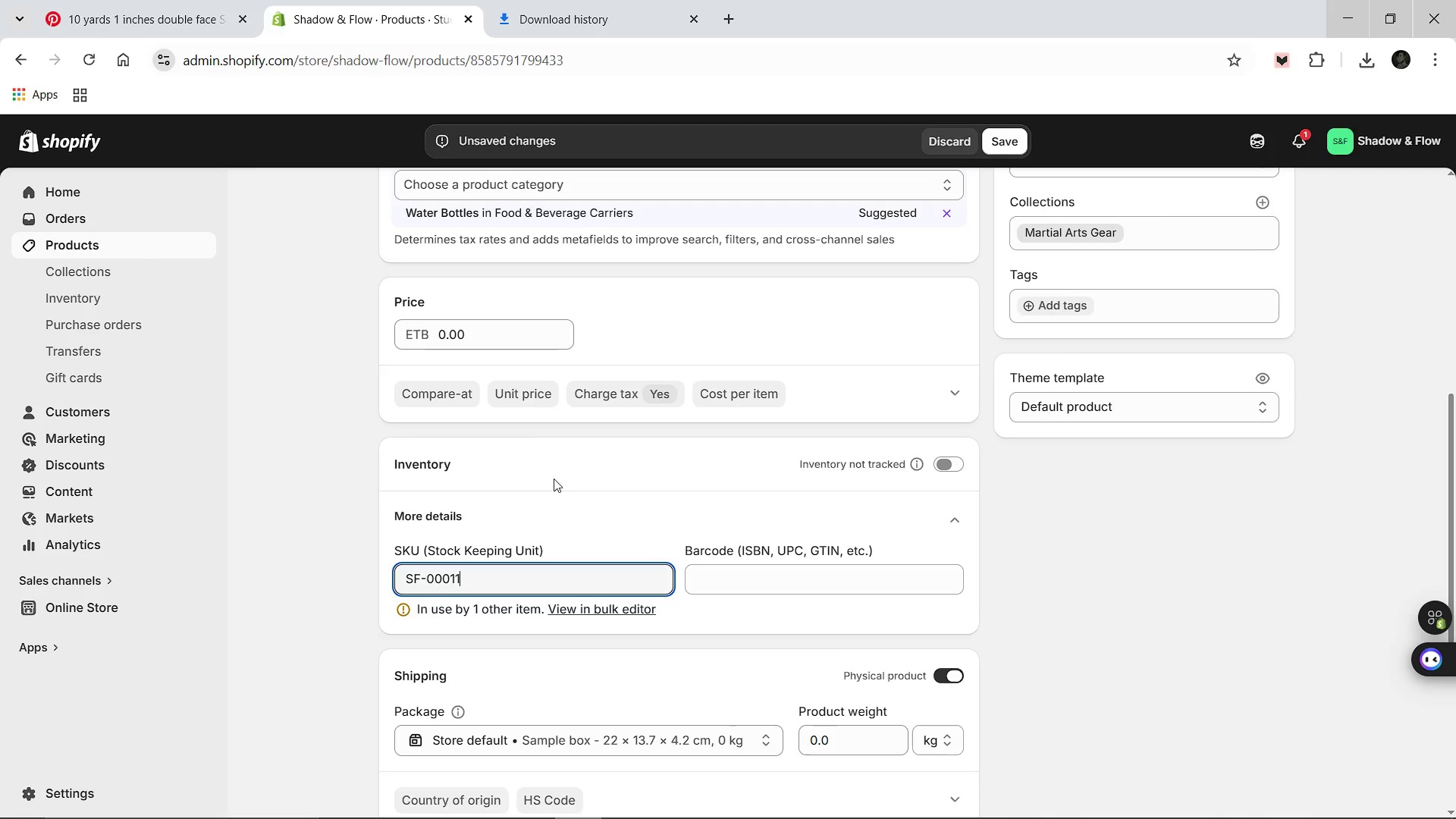 
wait(6.25)
 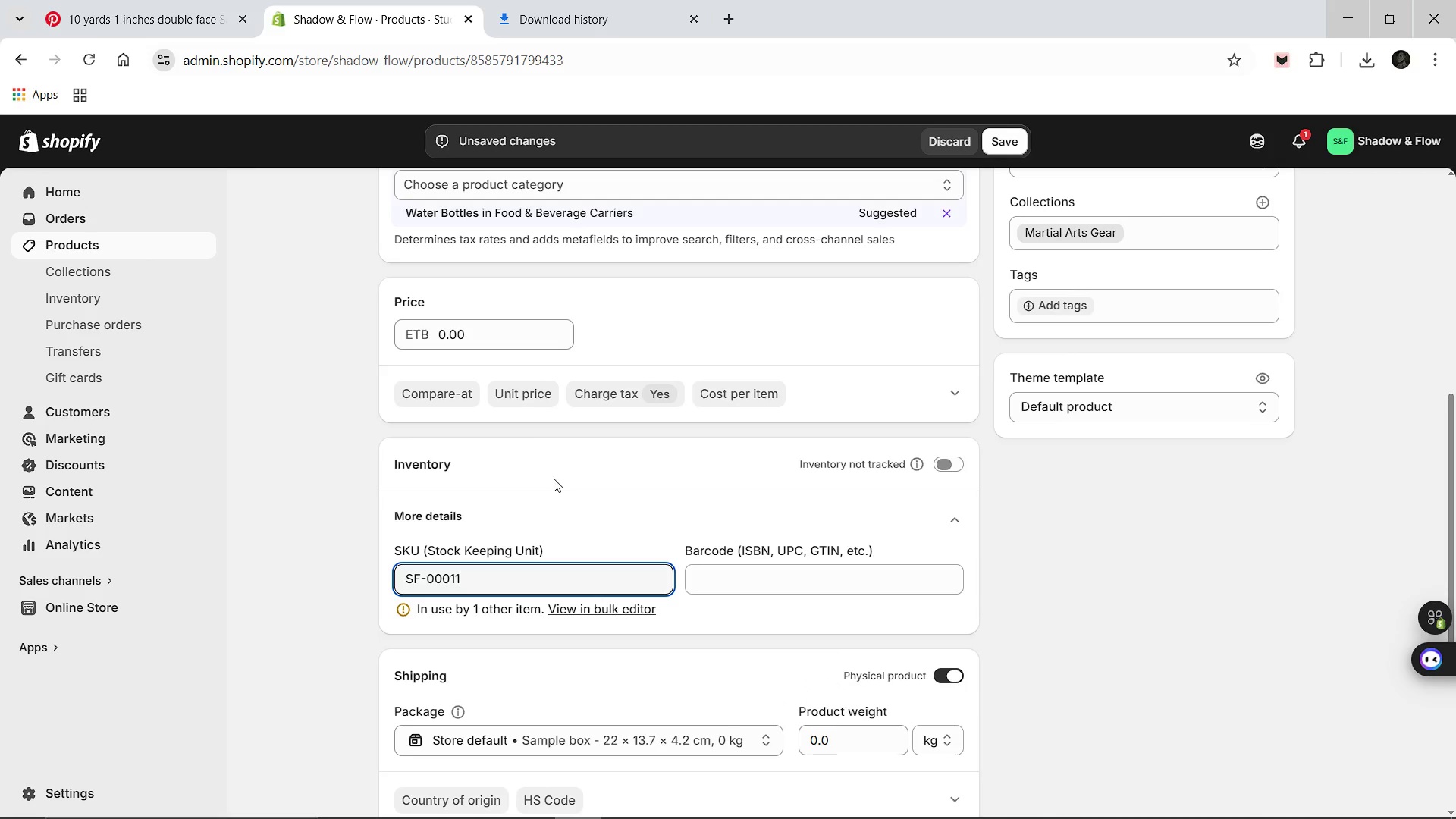 
key(Backspace)
 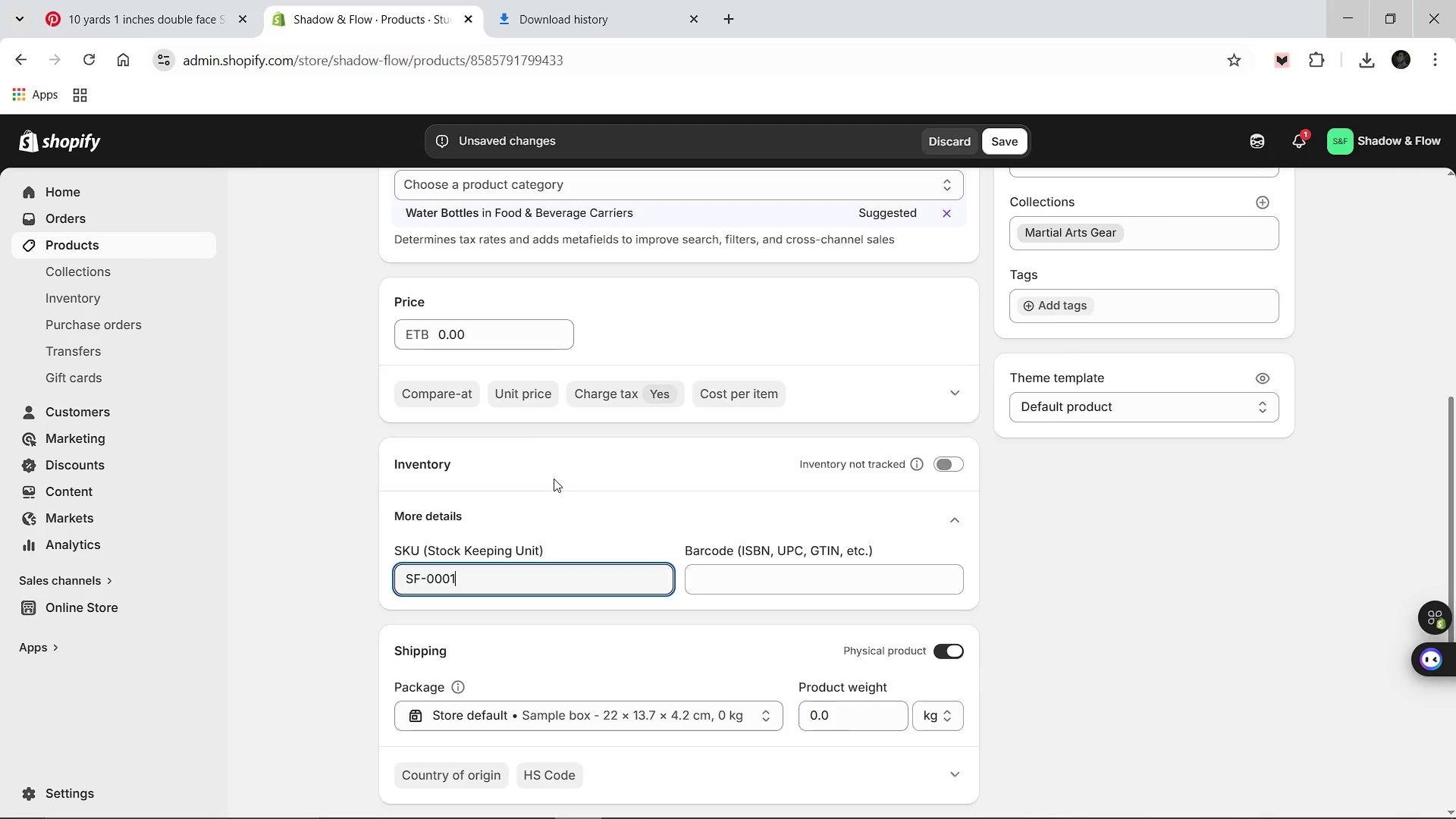 
key(0)
 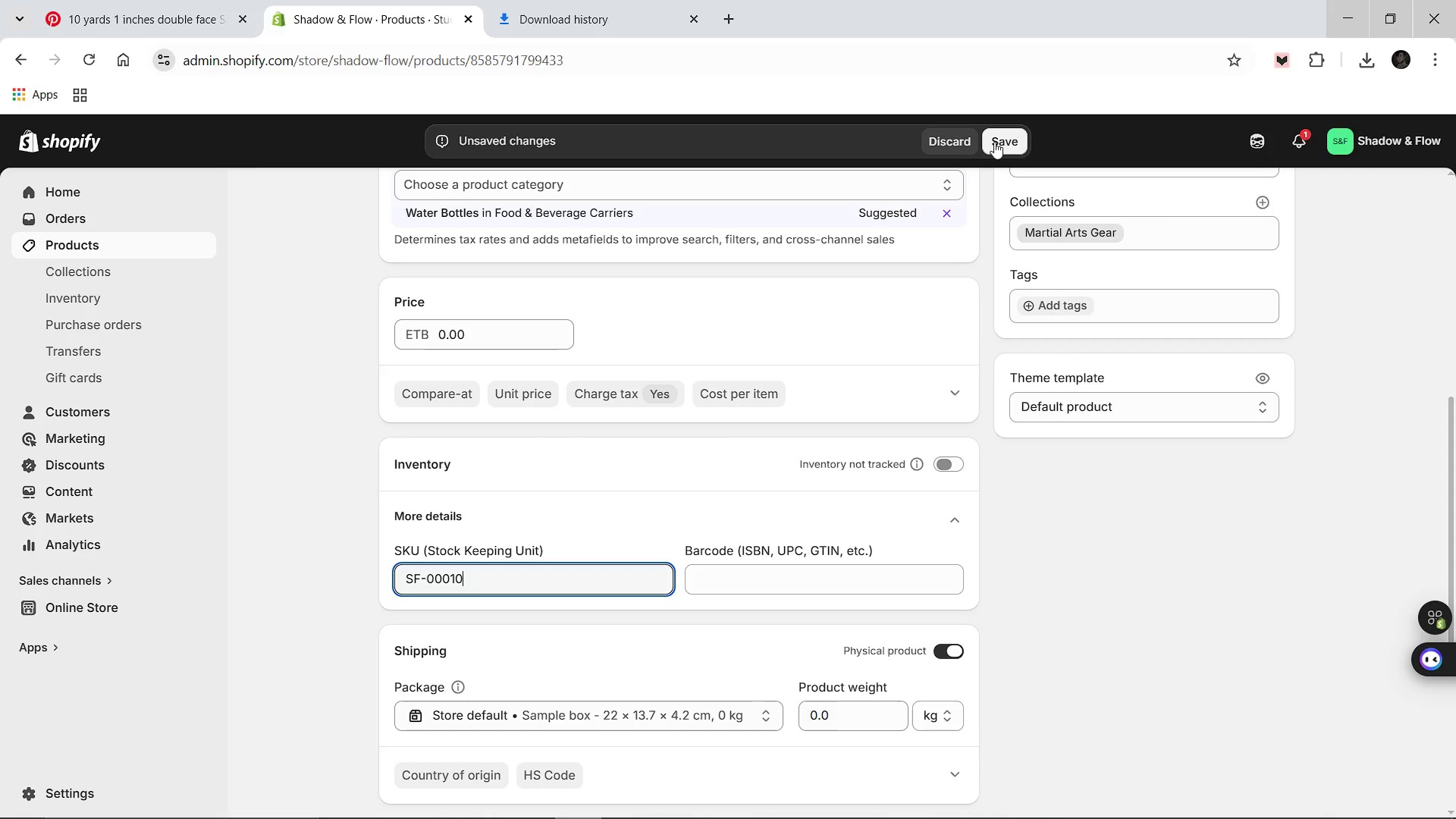 
wait(5.77)
 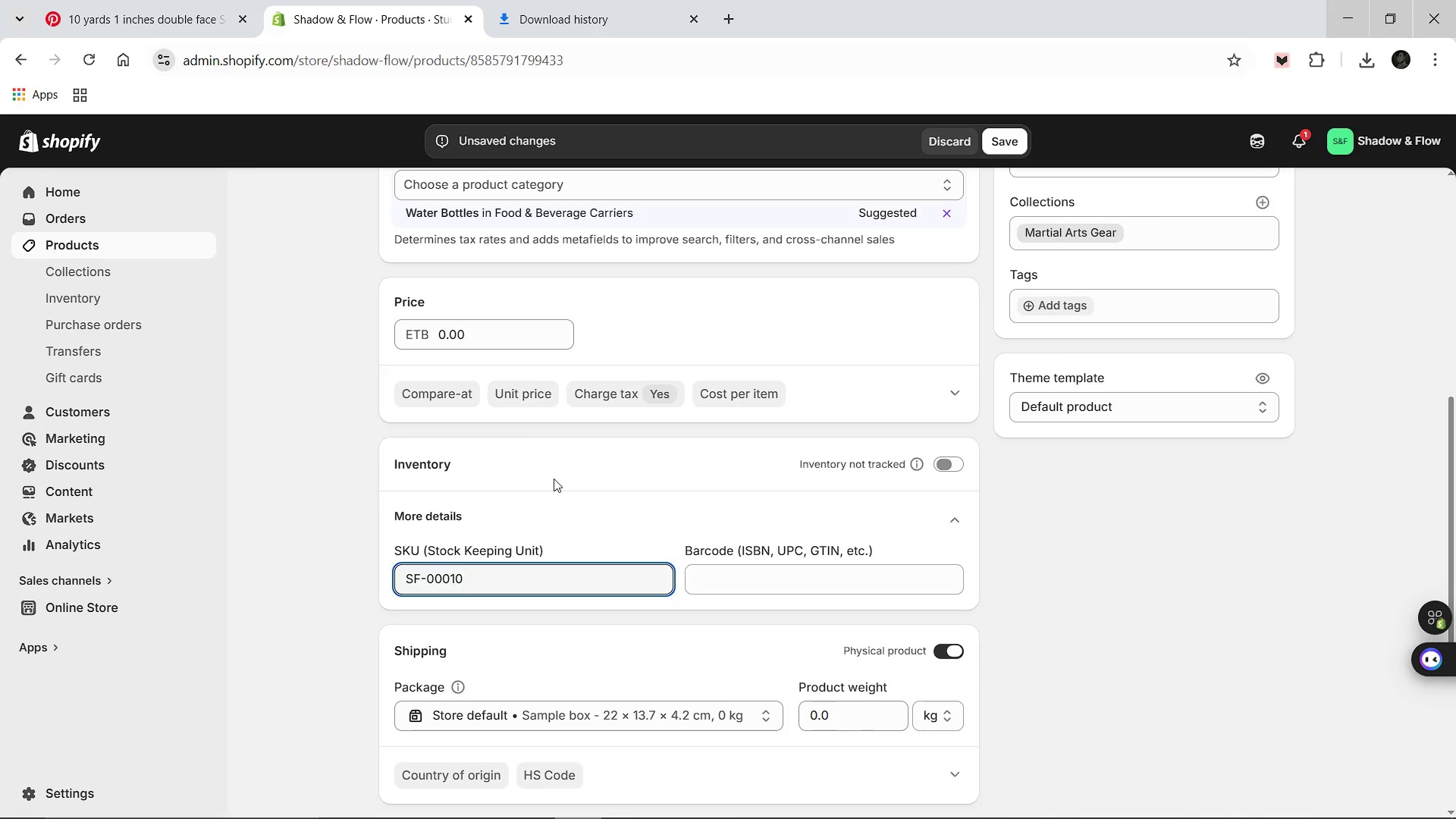 
left_click([994, 142])
 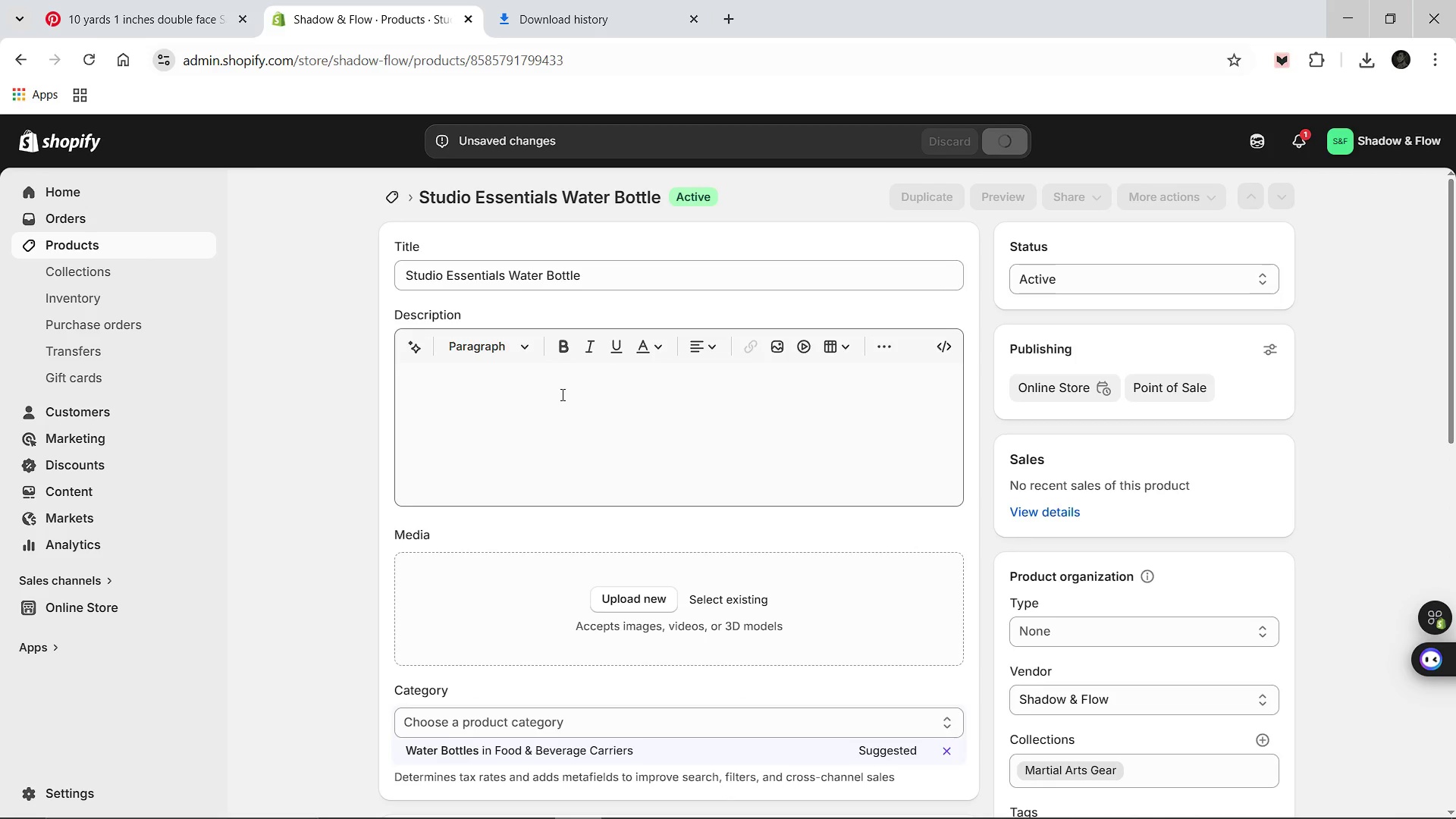 
wait(6.72)
 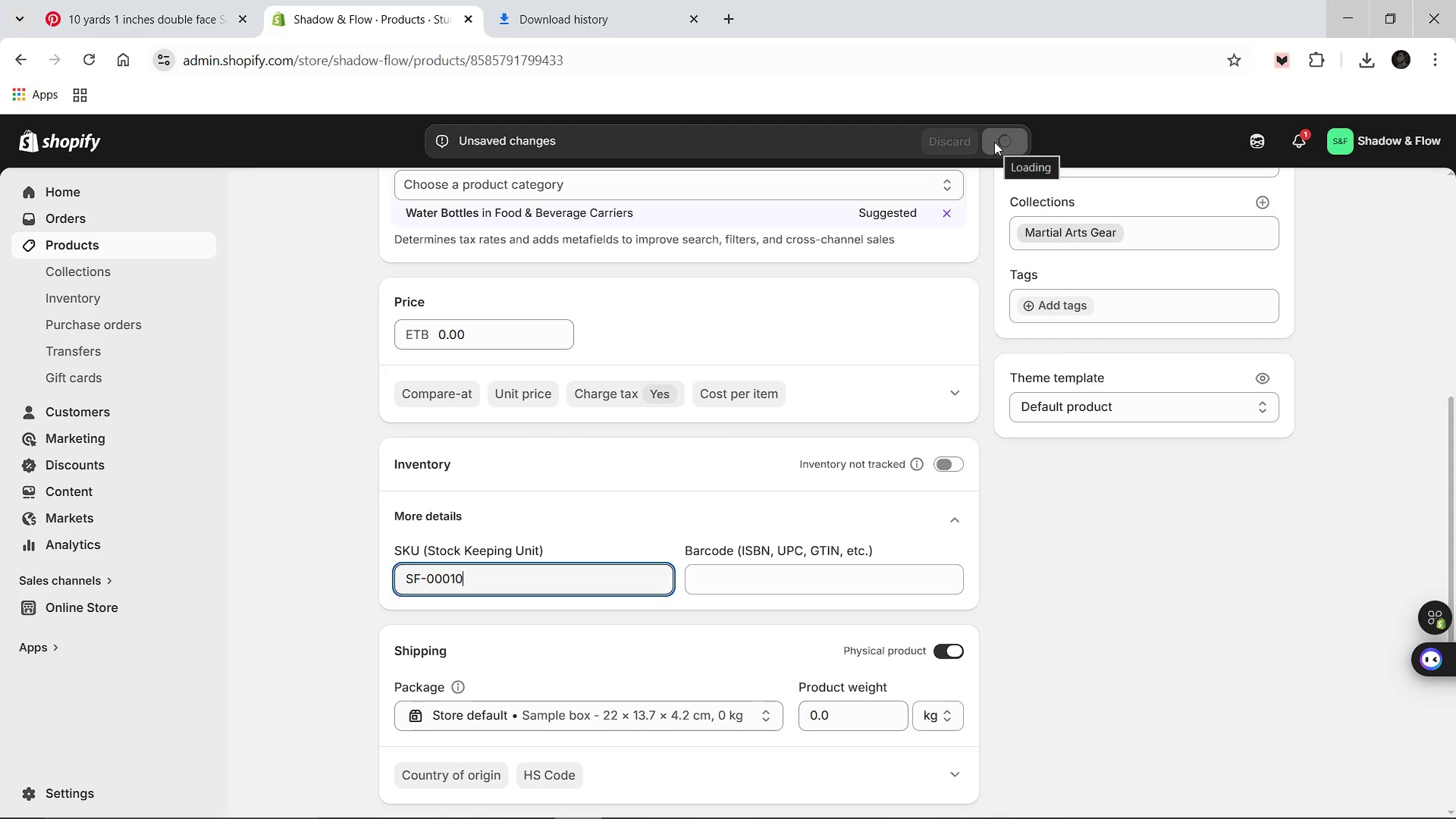 
left_click([502, 403])
 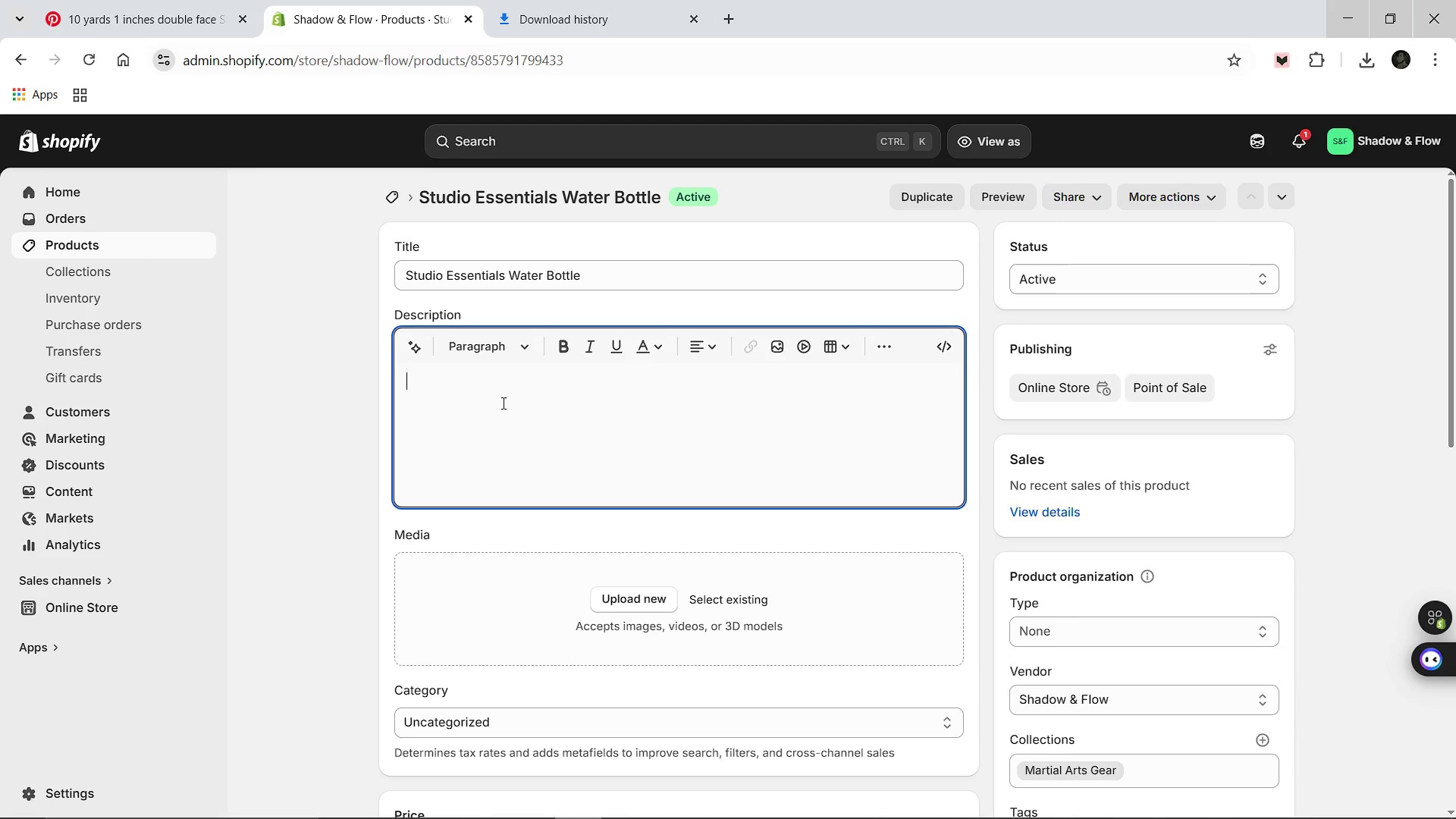 
wait(5.39)
 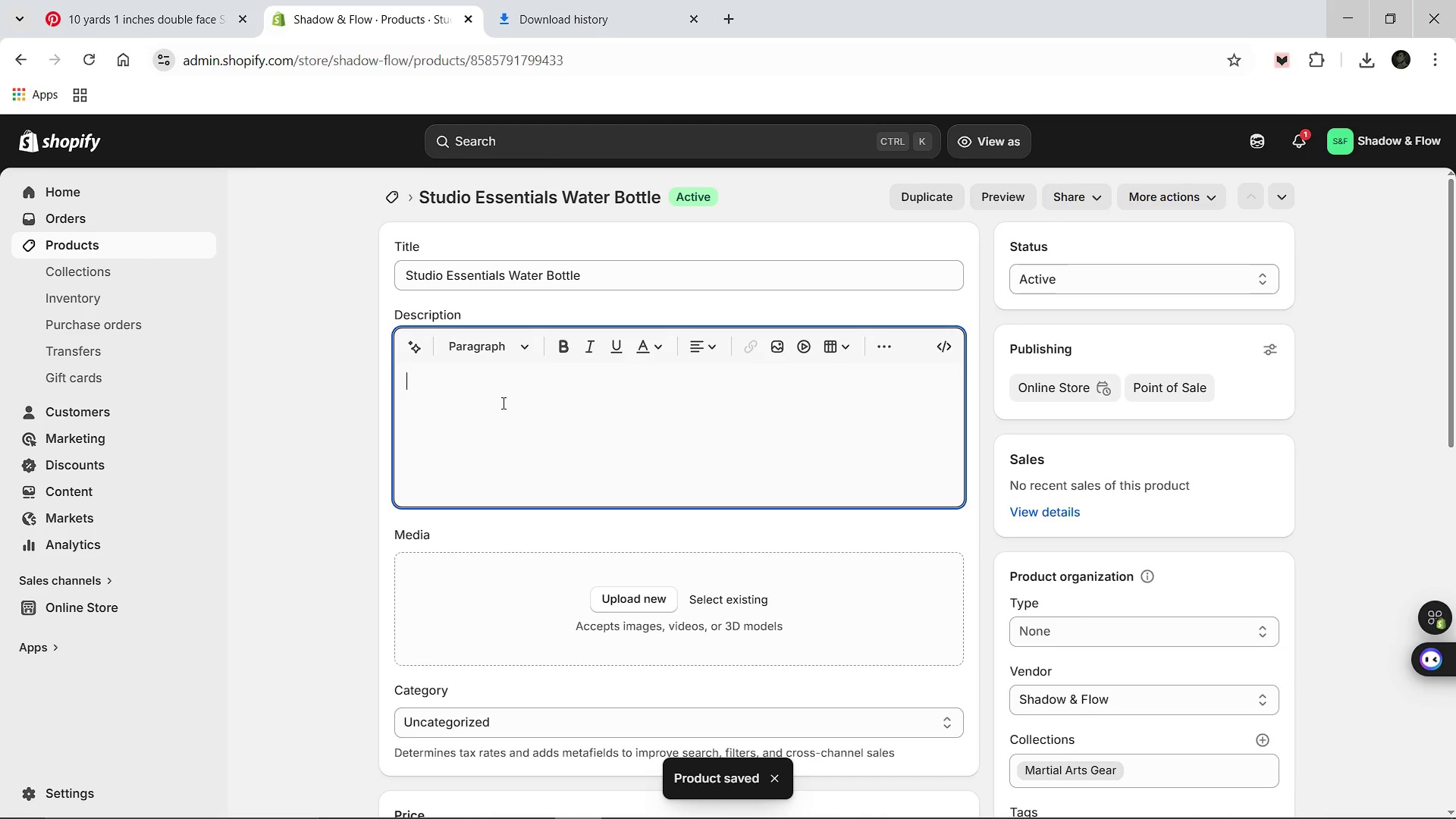 
type(Vaccum-insl)
key(Backspace)
type(ulated stainless steel bottle. Keeps water cold for 24 hours with a minimalist design.)
 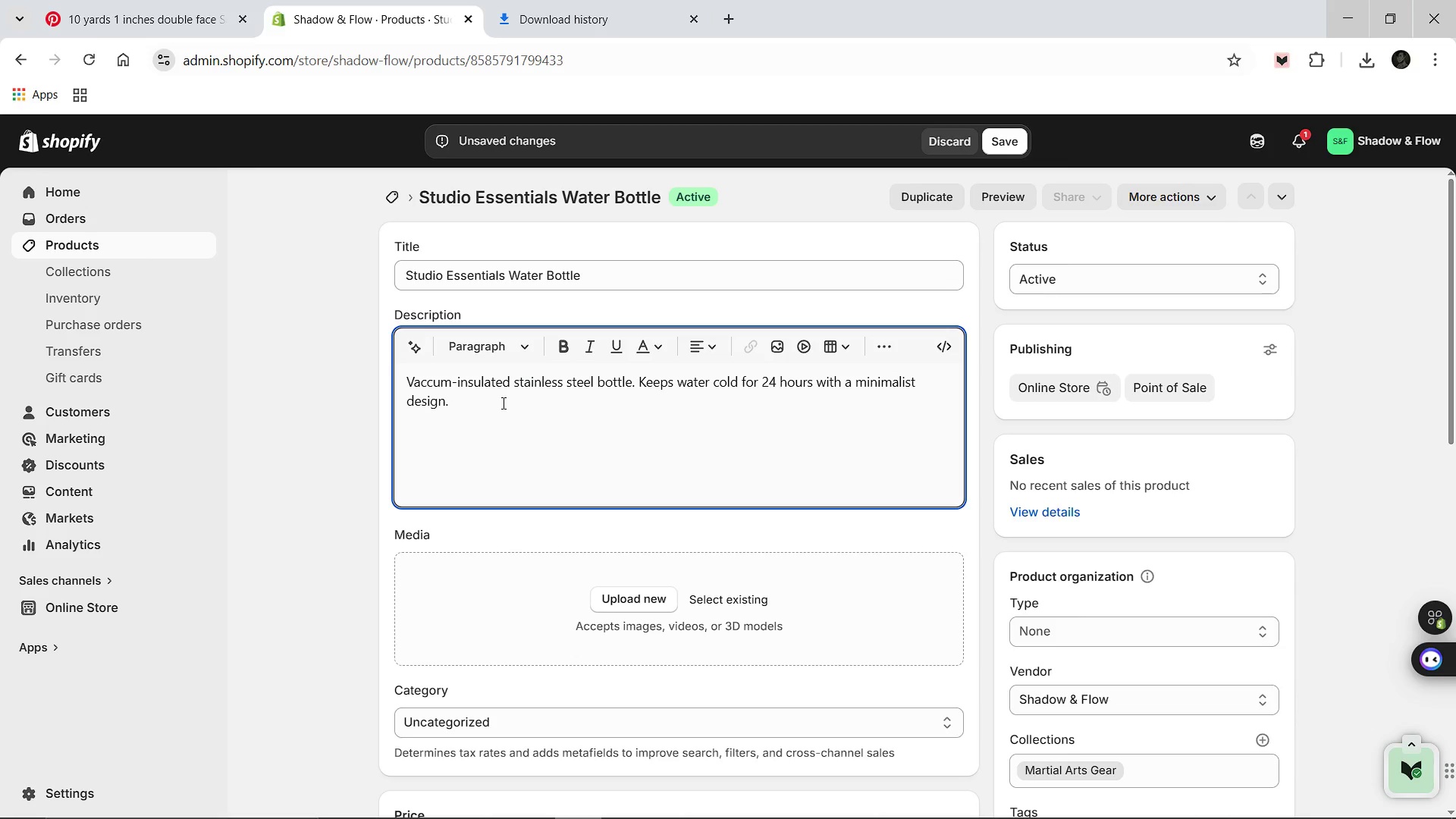 
wait(12.22)
 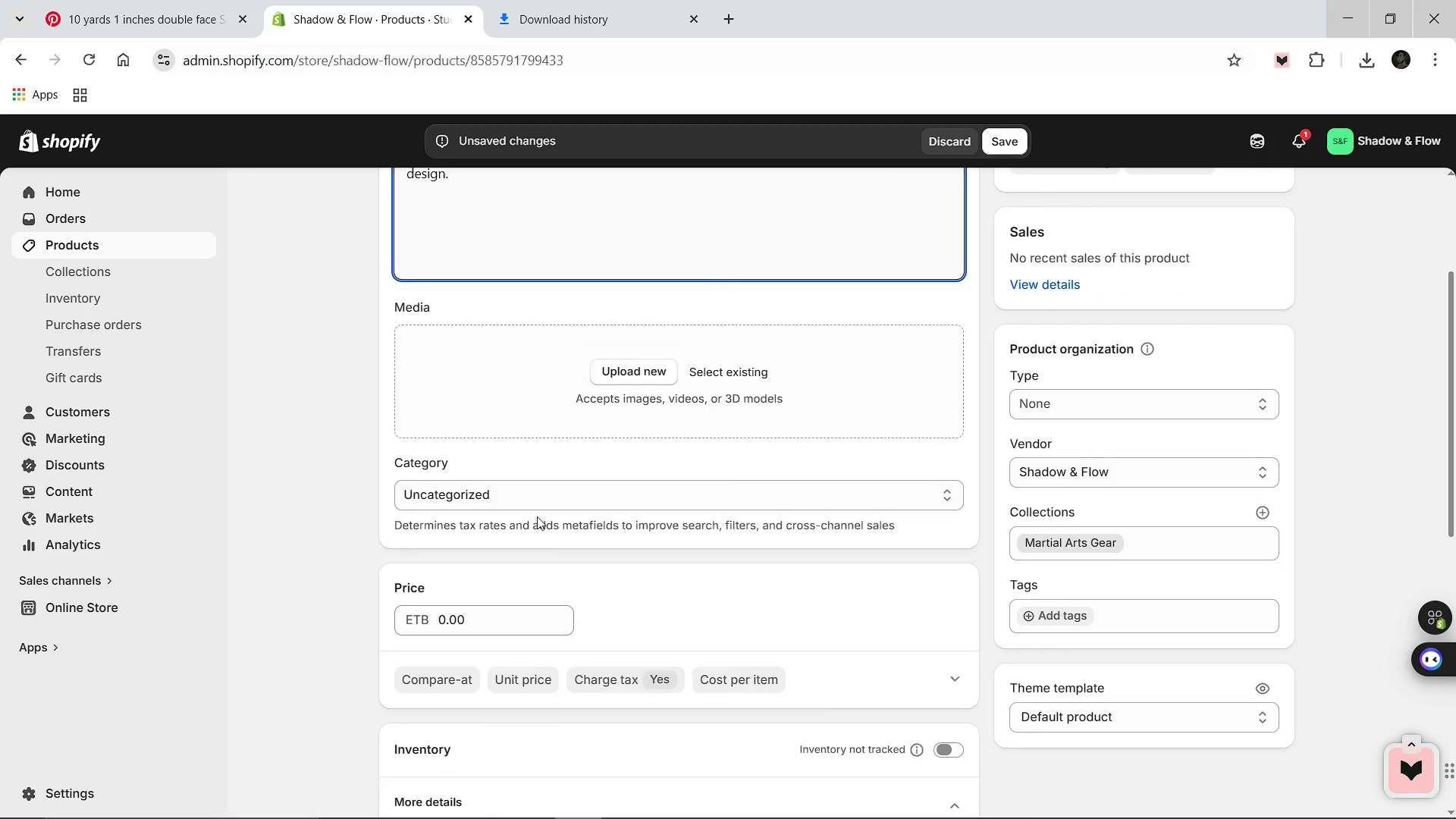 
left_click([1043, 617])
 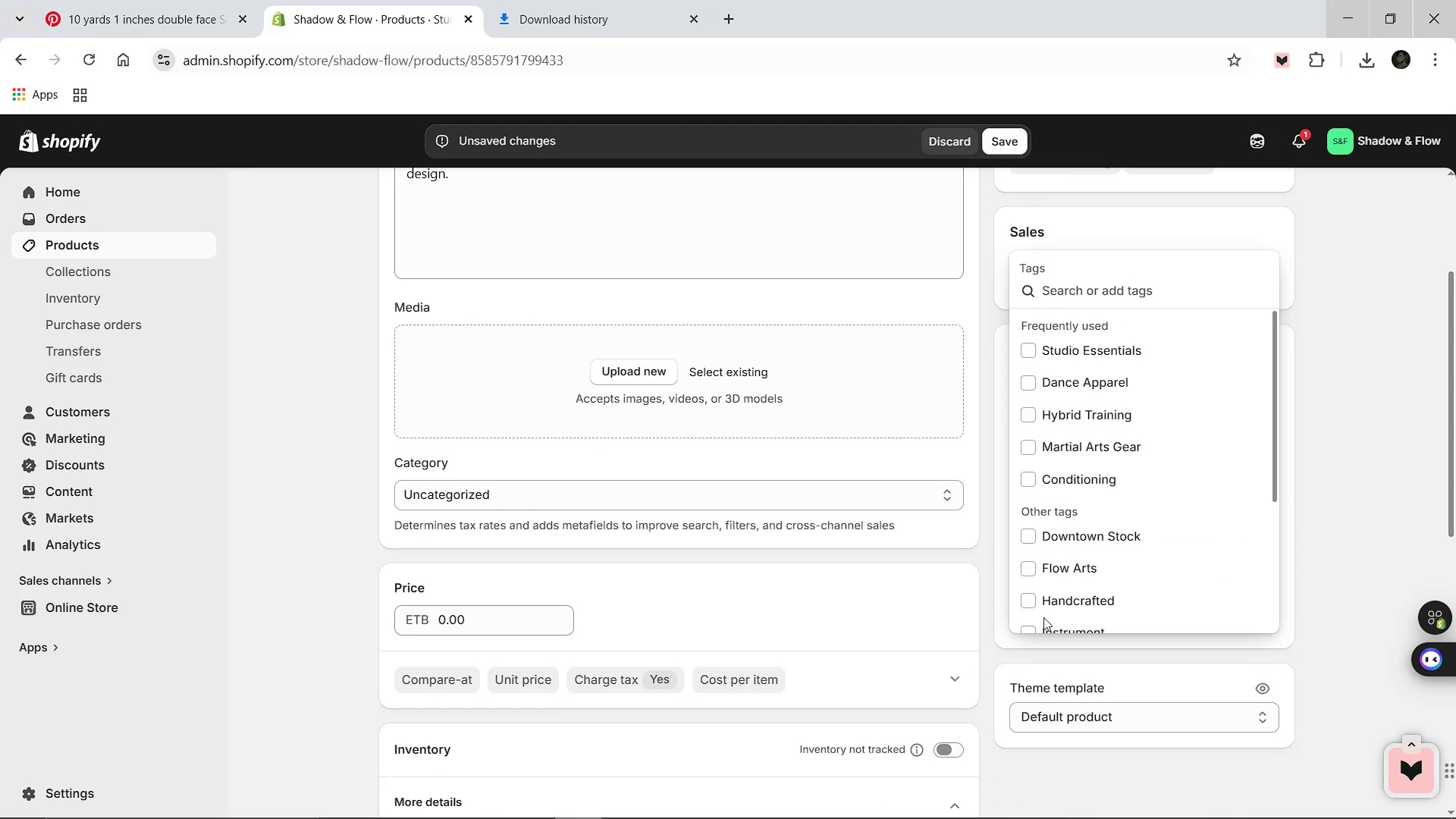 
type(Studi)
 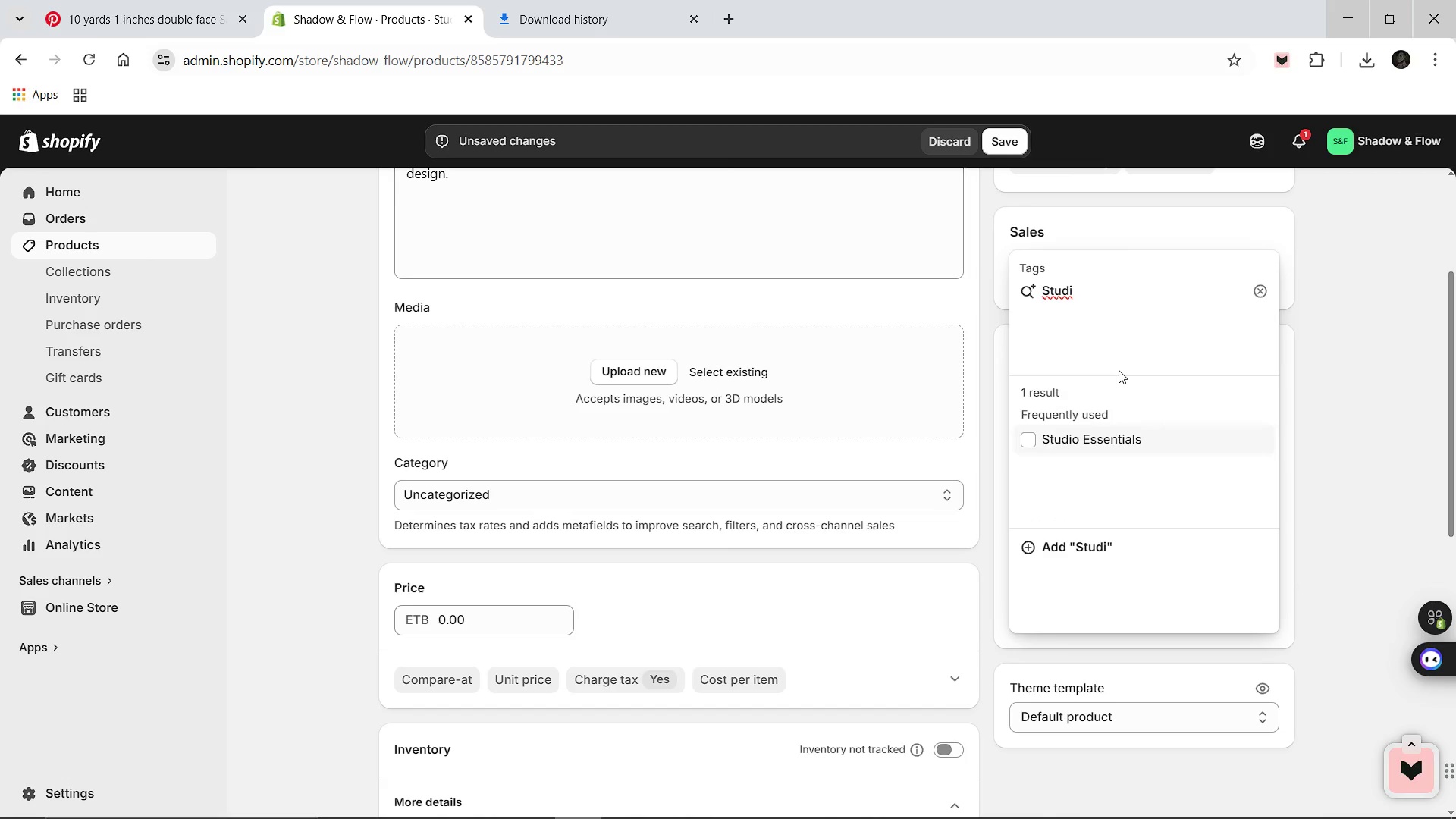 
wait(5.36)
 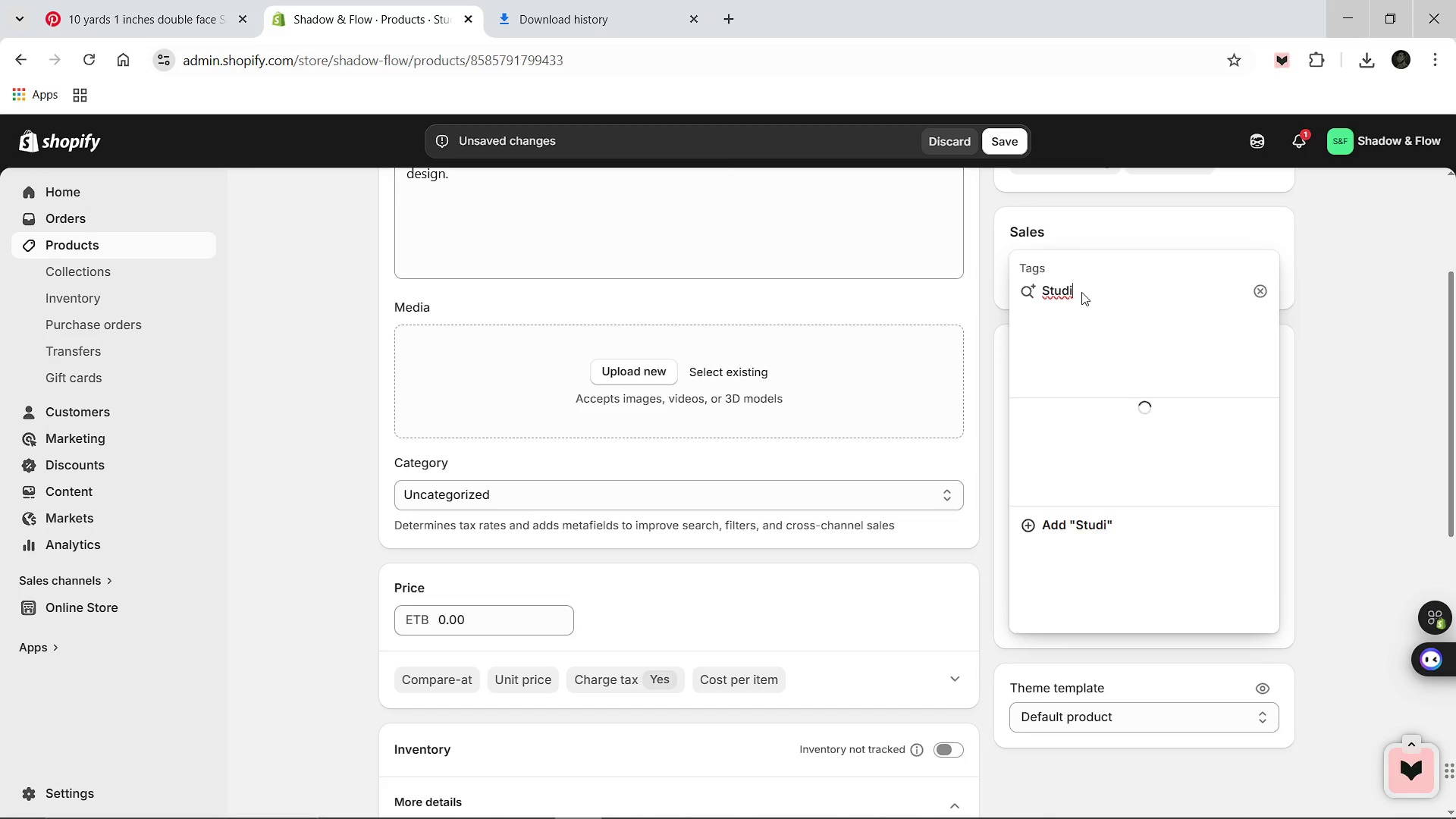 
left_click([1072, 435])
 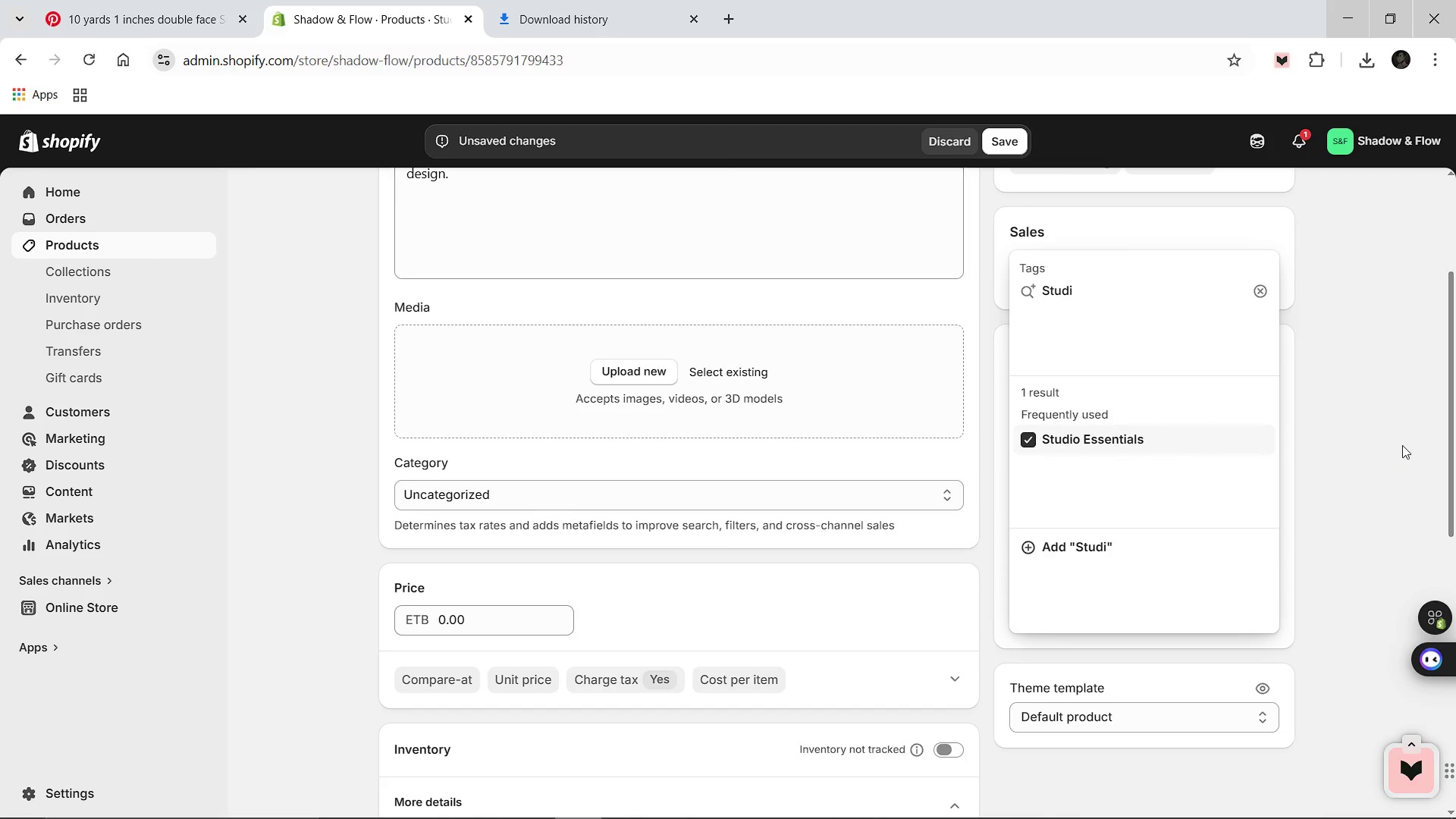 
left_click([1402, 445])
 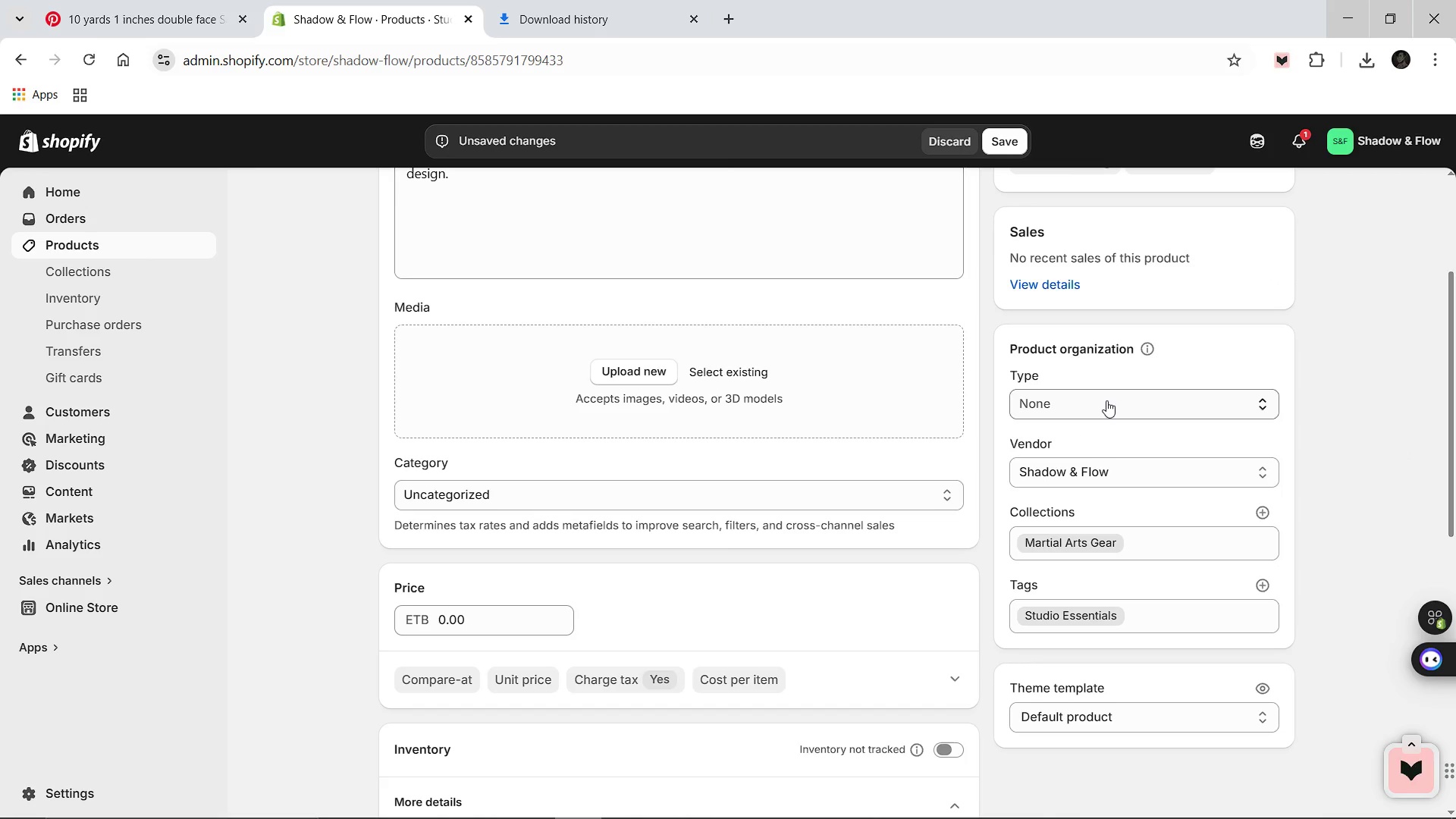 
left_click([1106, 400])
 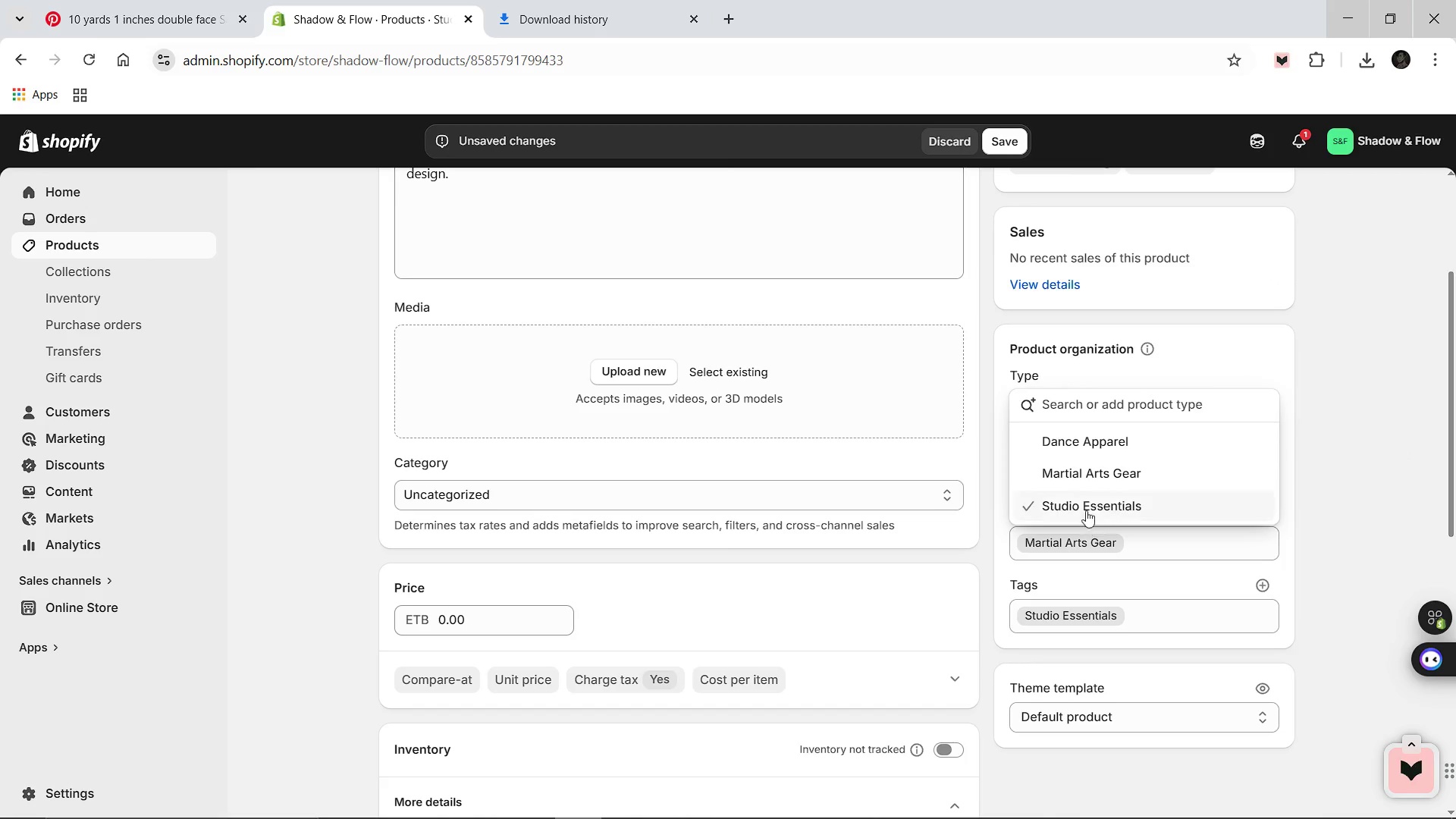 
left_click([1087, 501])
 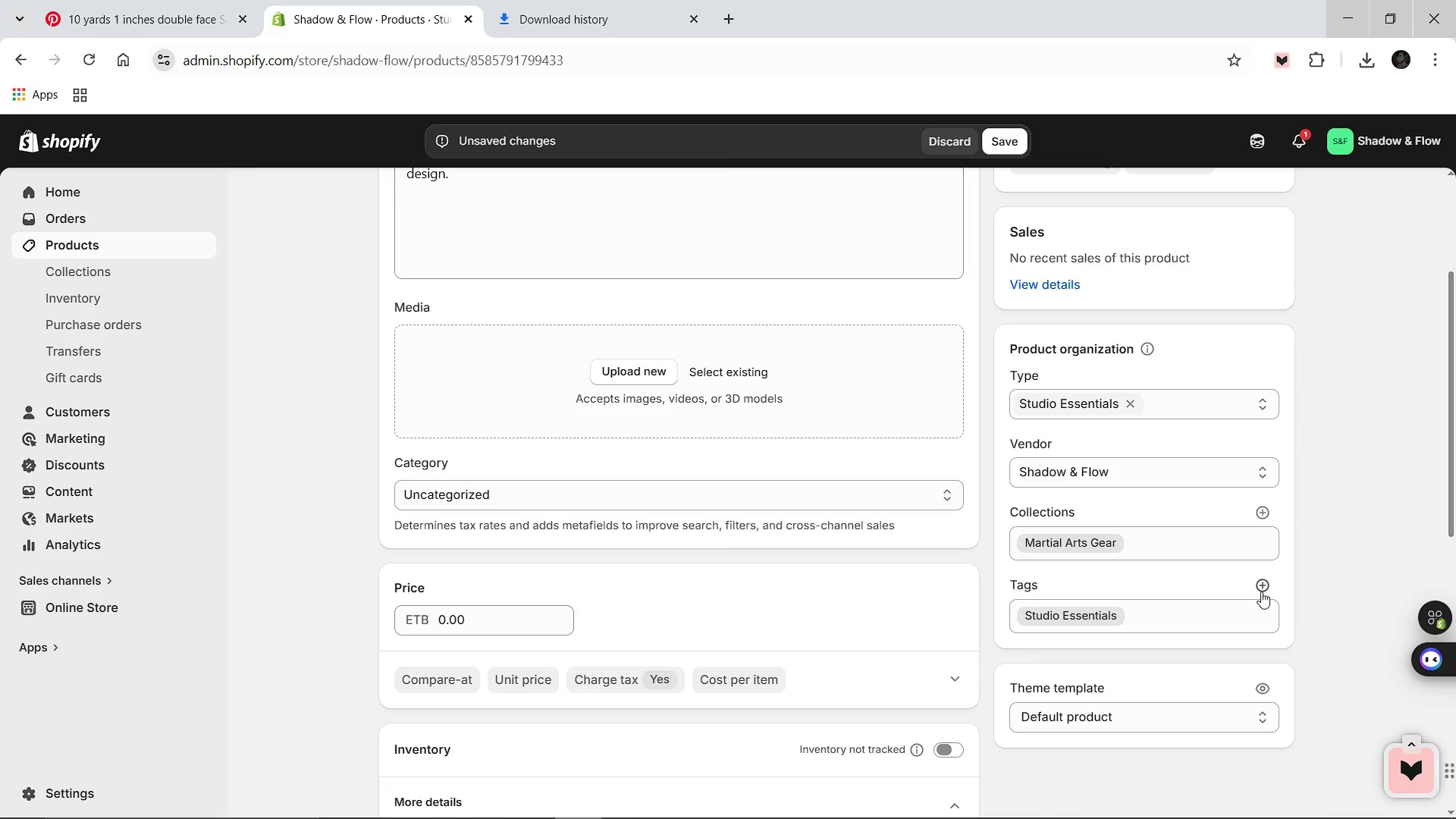 
left_click([1262, 592])
 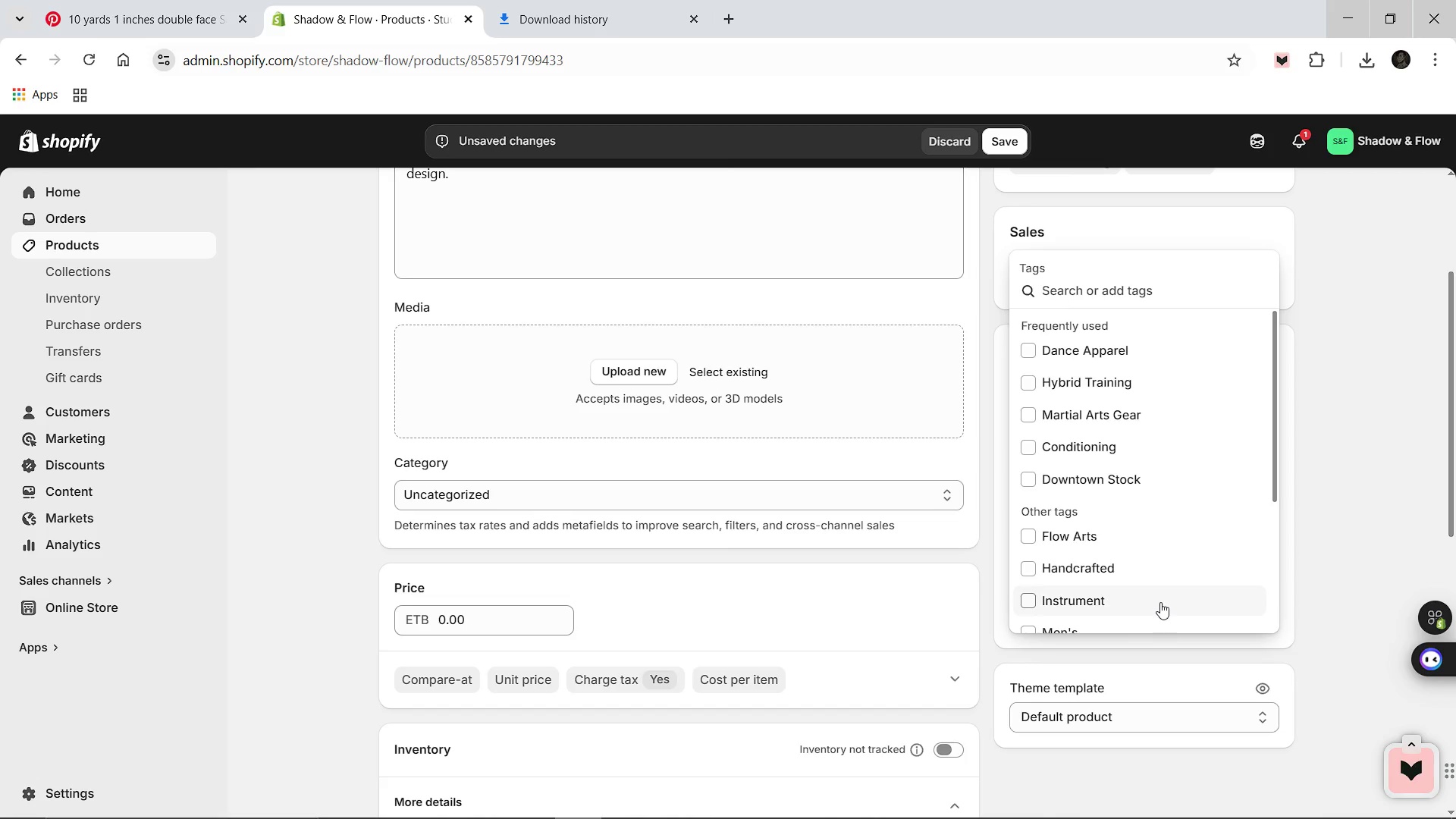 
type(Accessories)
 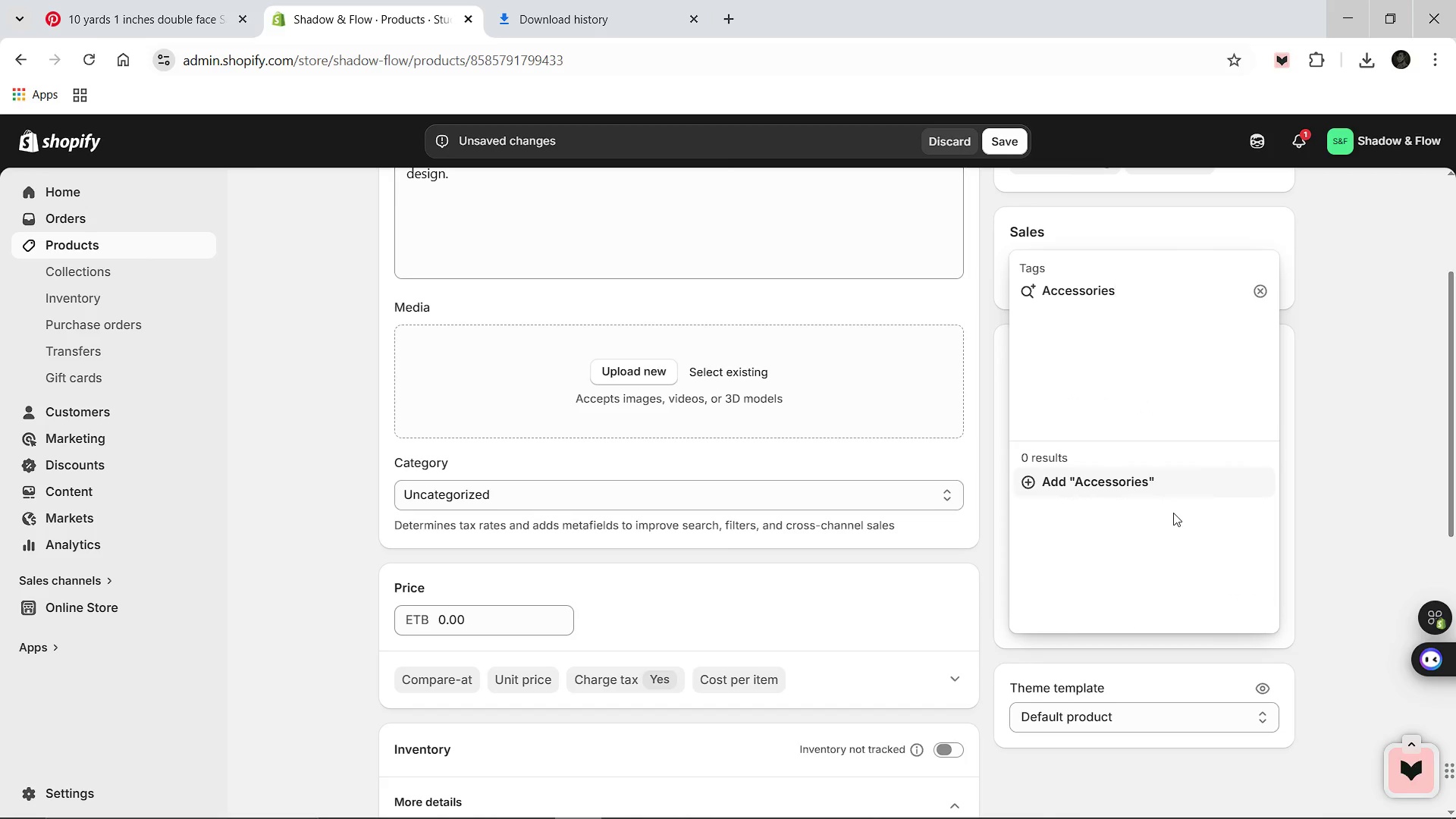 
key(Enter)
 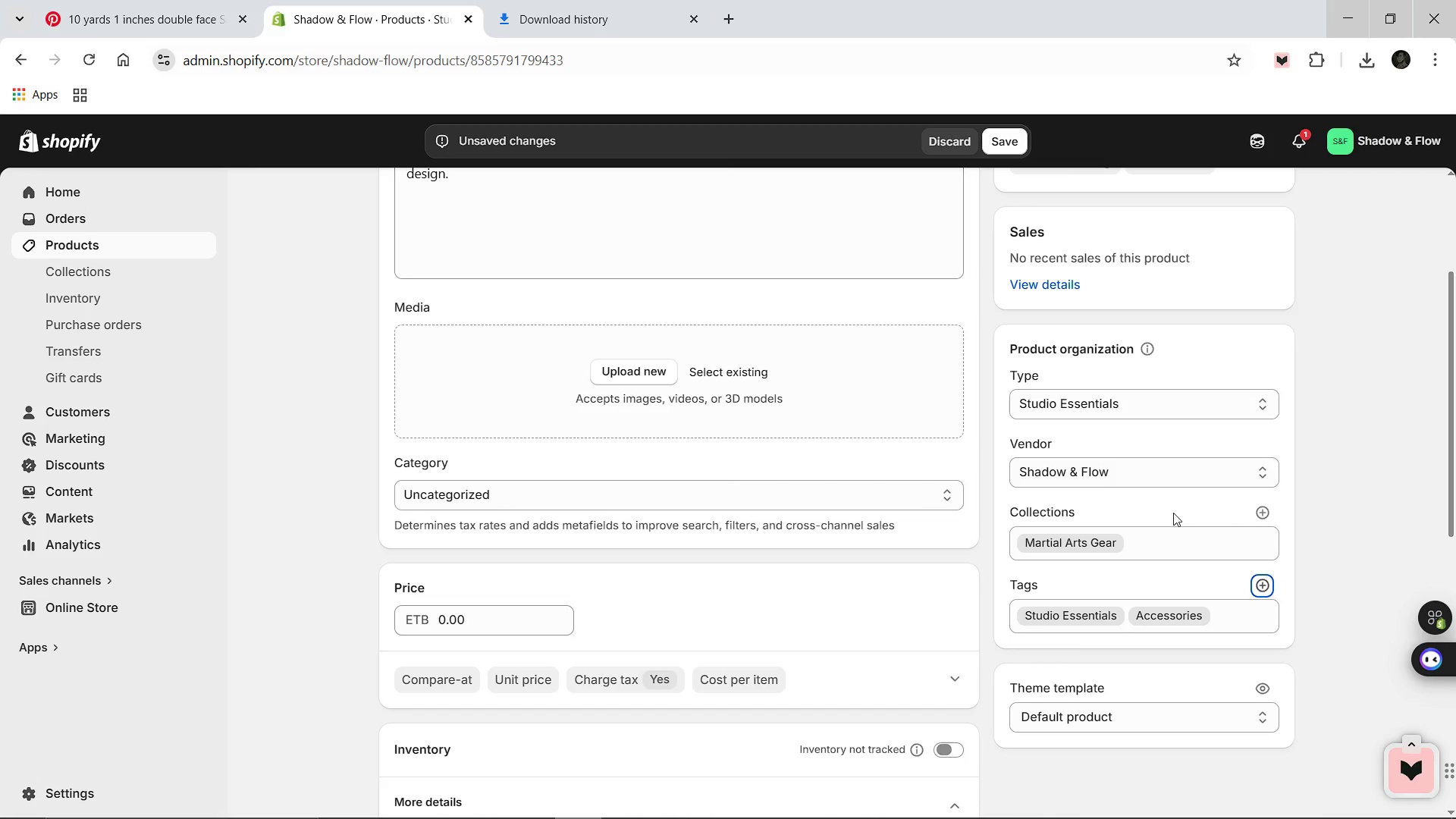 
left_click([714, 484])
 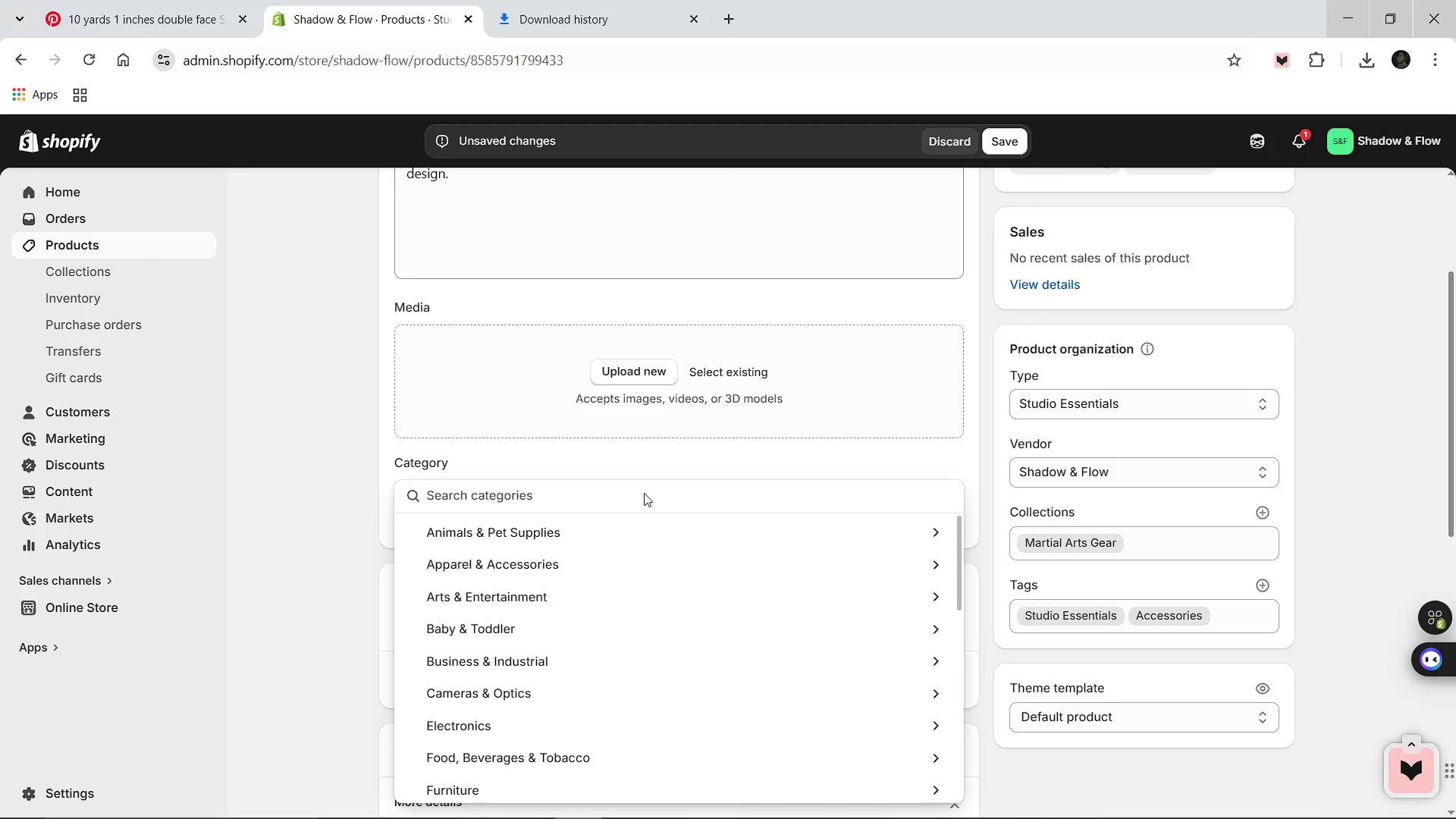 
left_click([642, 491])
 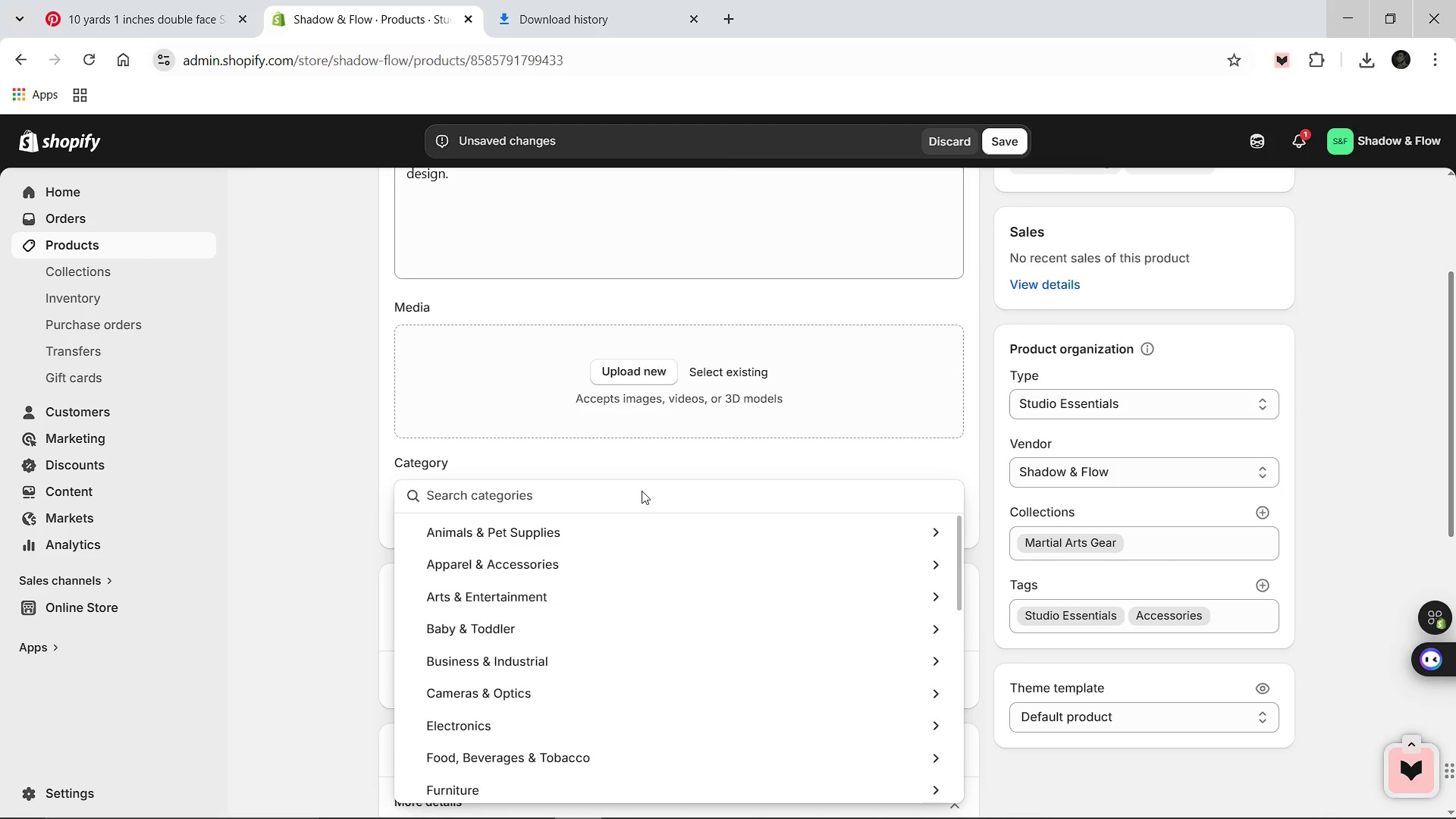 
left_click([920, 381])
 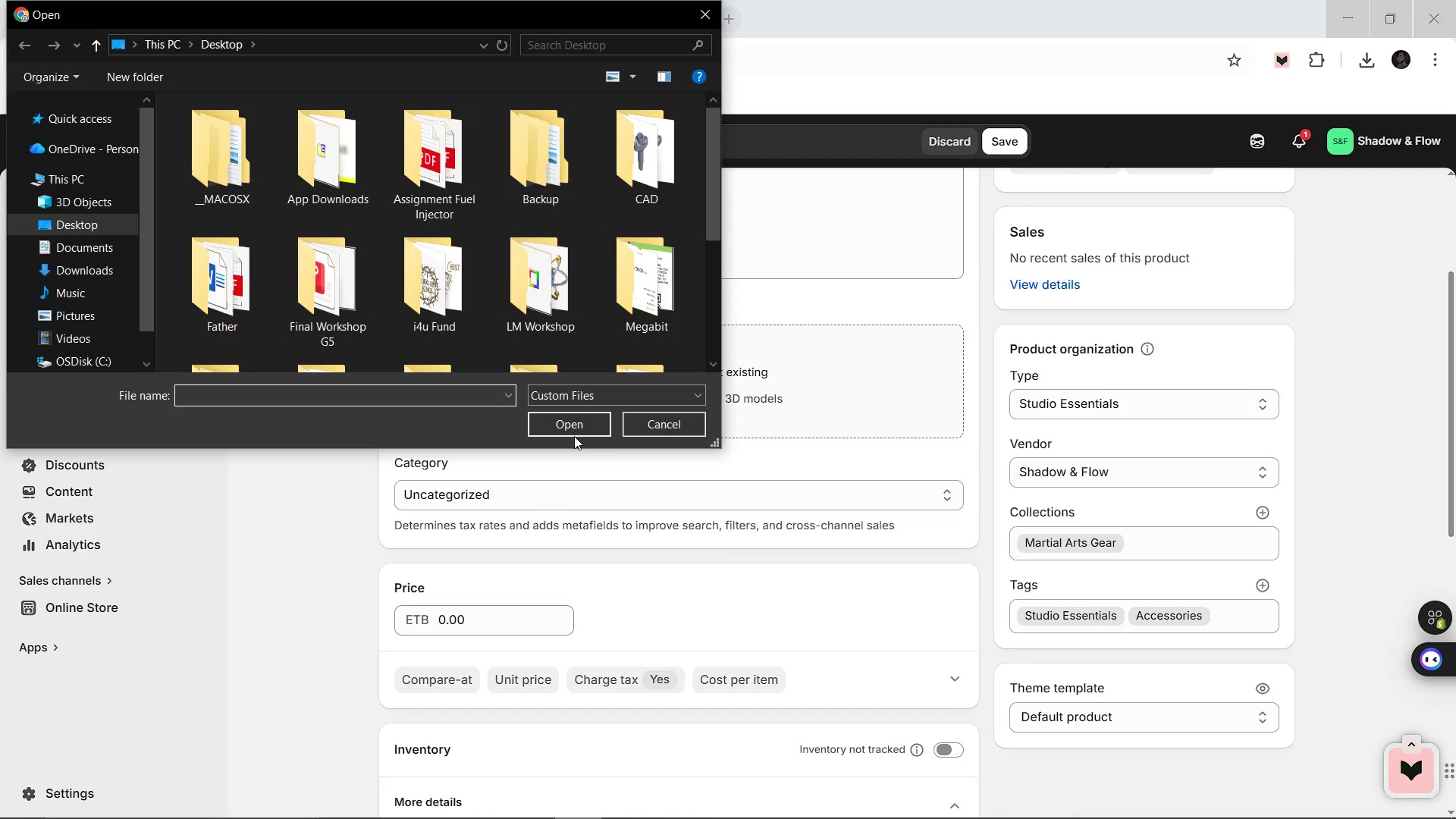 
left_click([651, 434])
 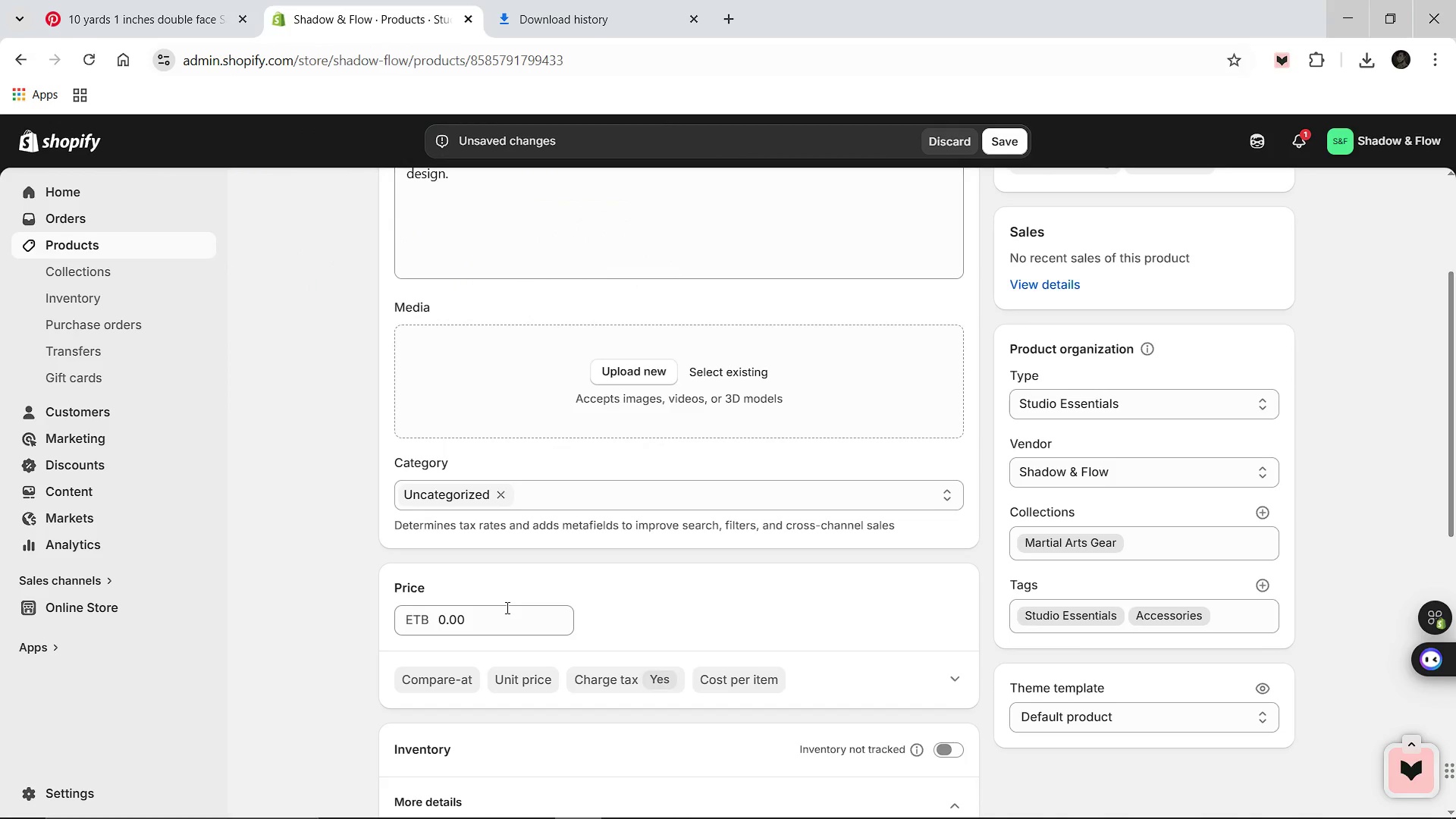 
left_click([504, 610])
 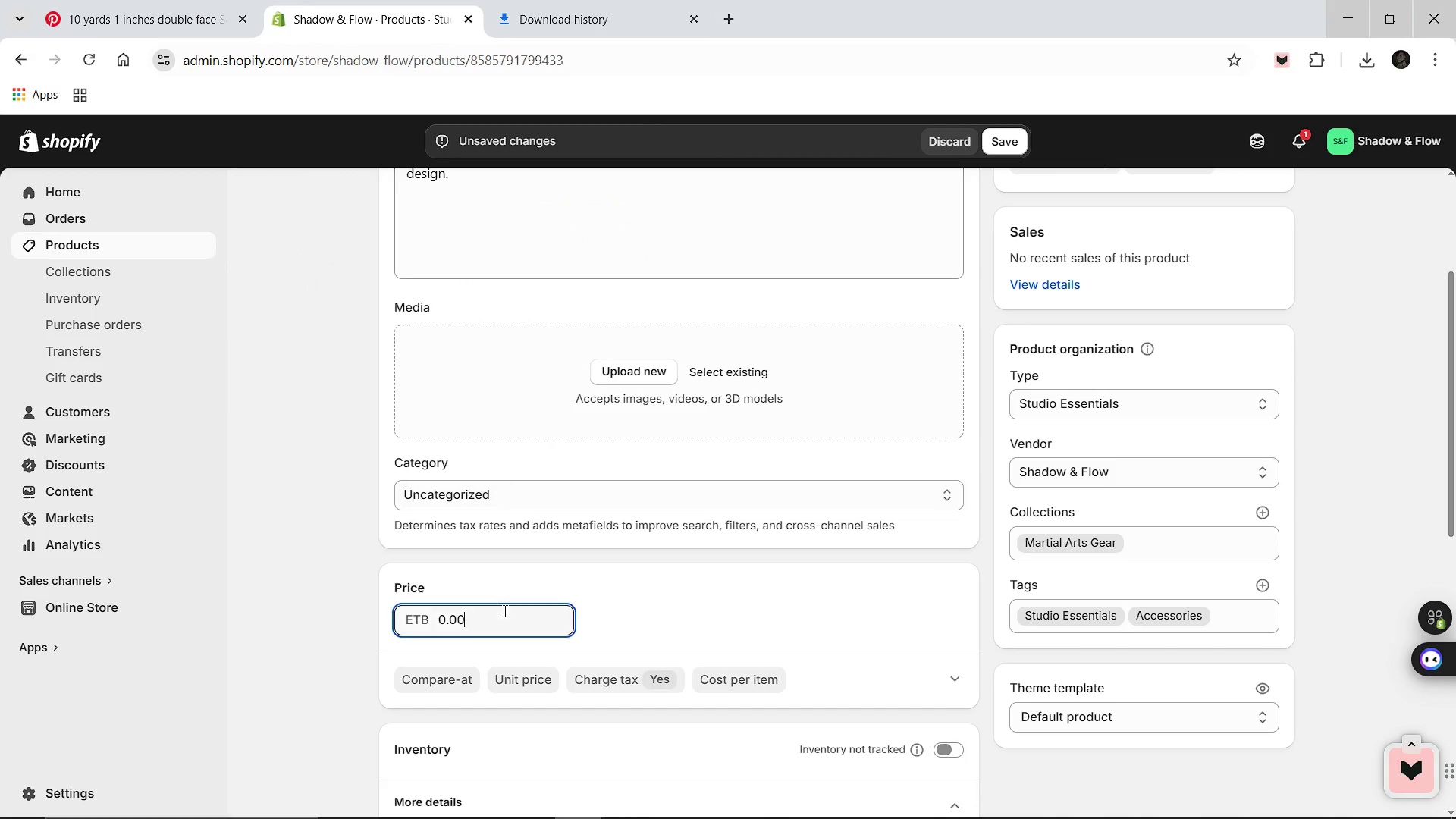 
key(Control+A)
 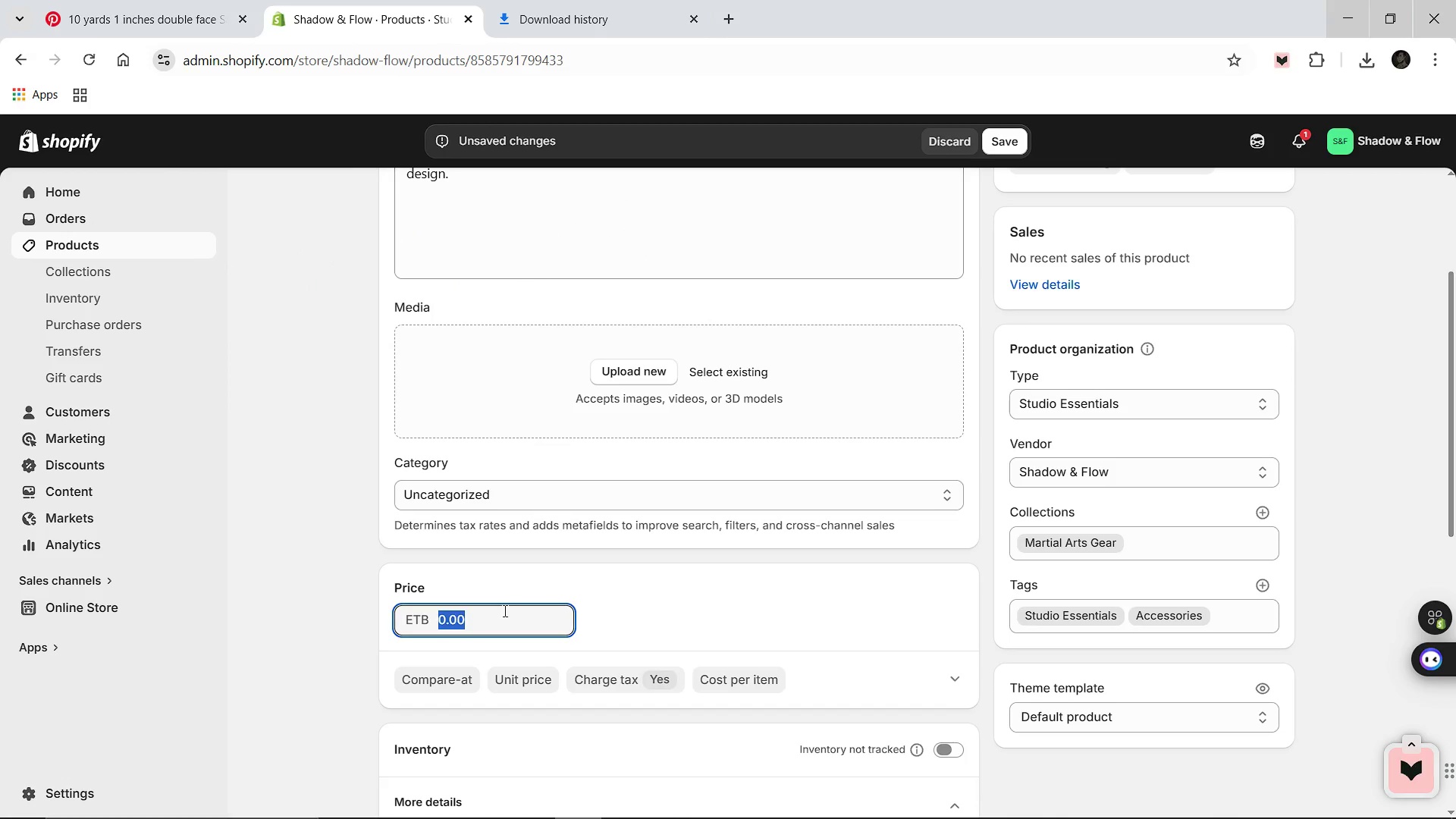 
type(30.00)
 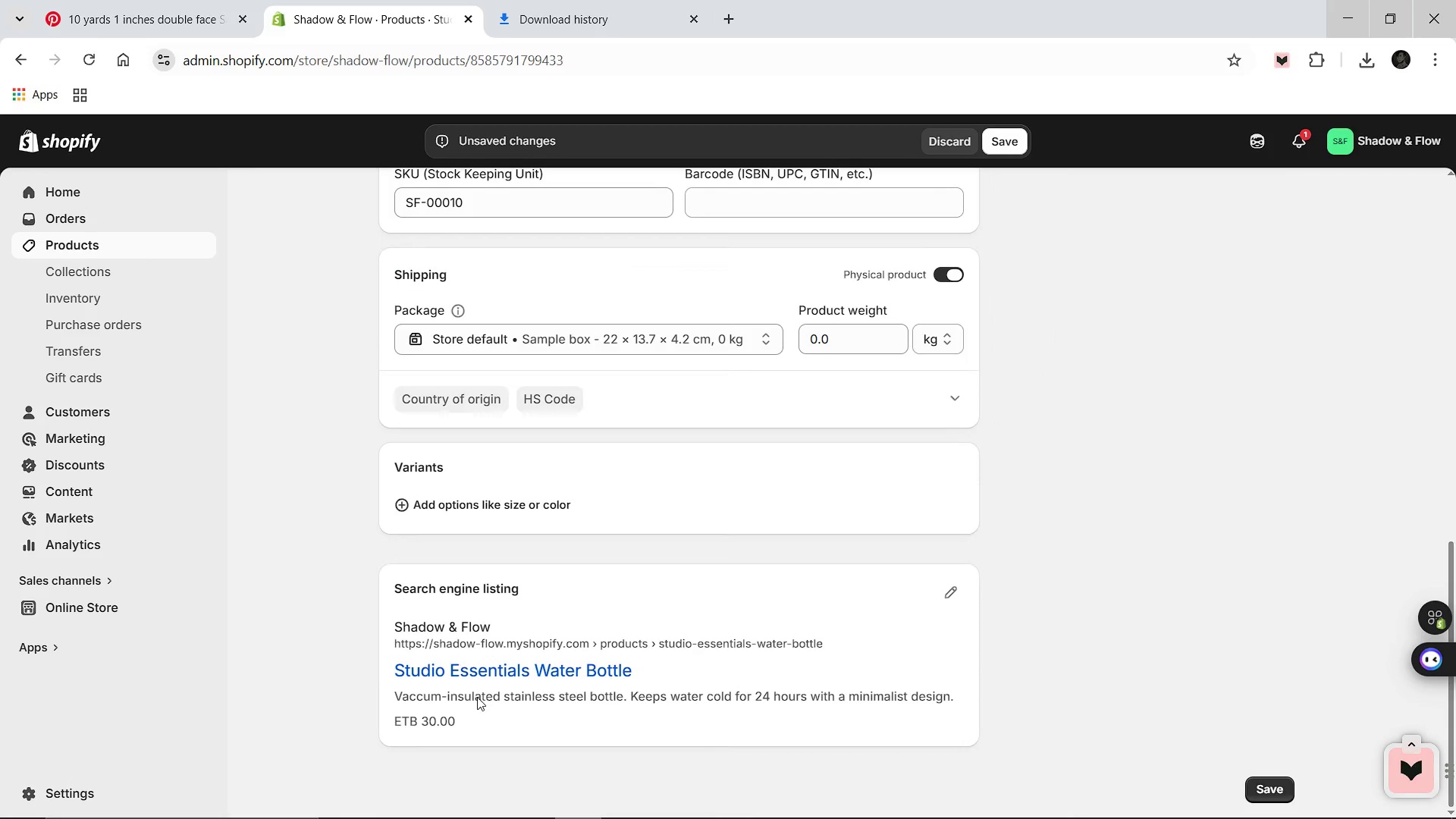 
left_click([482, 502])
 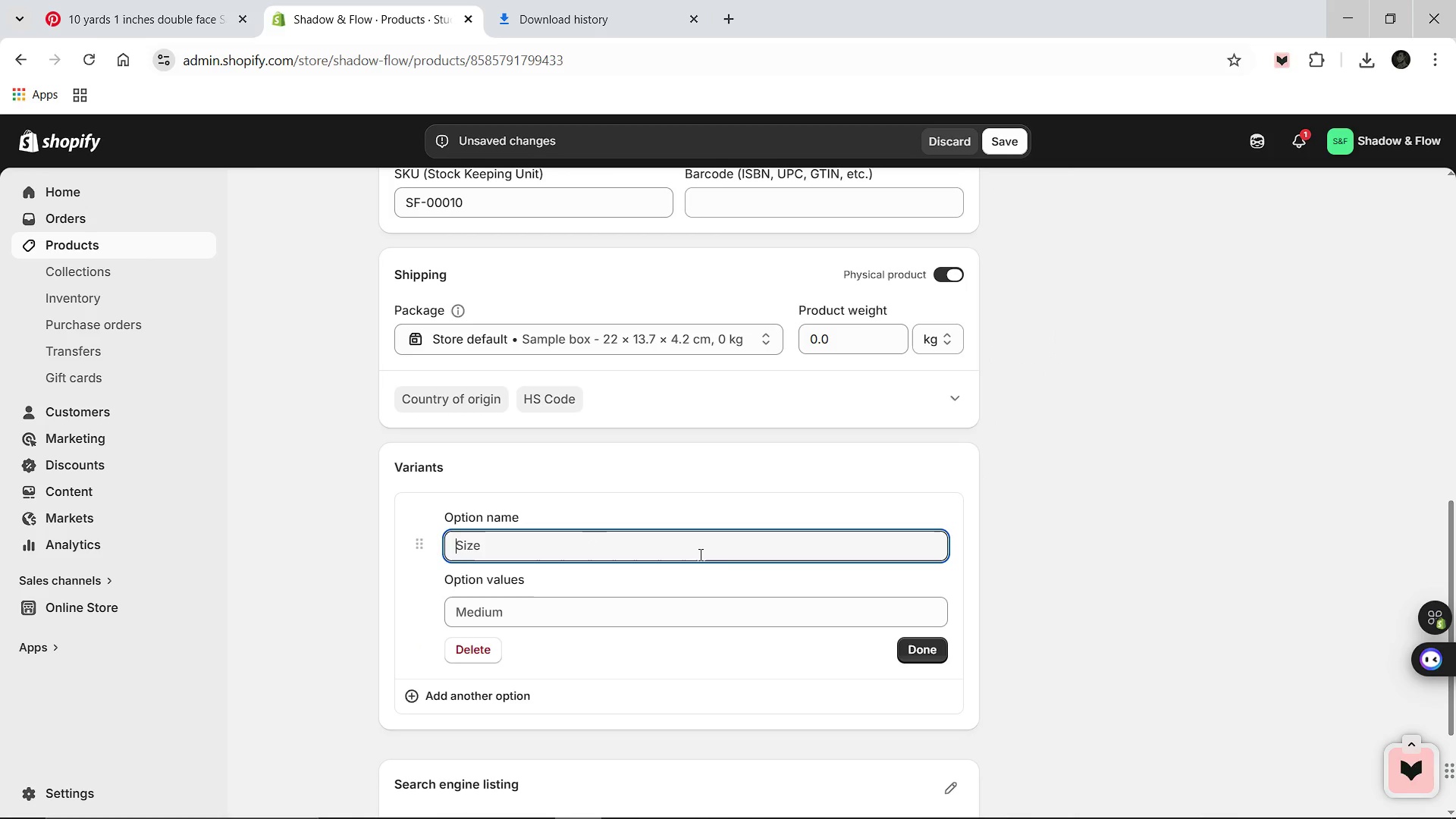 
left_click([699, 554])
 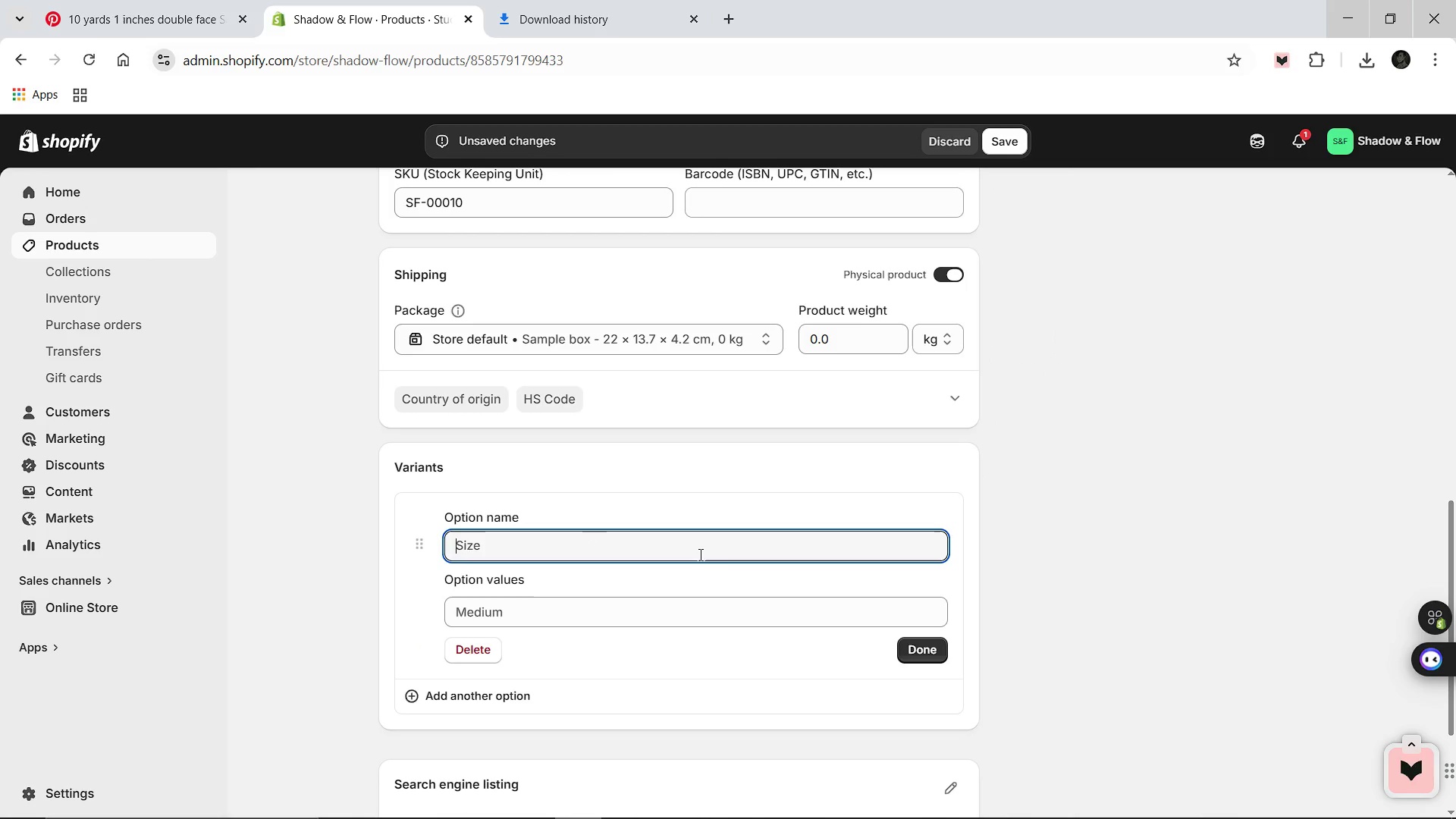 
type(Size)
 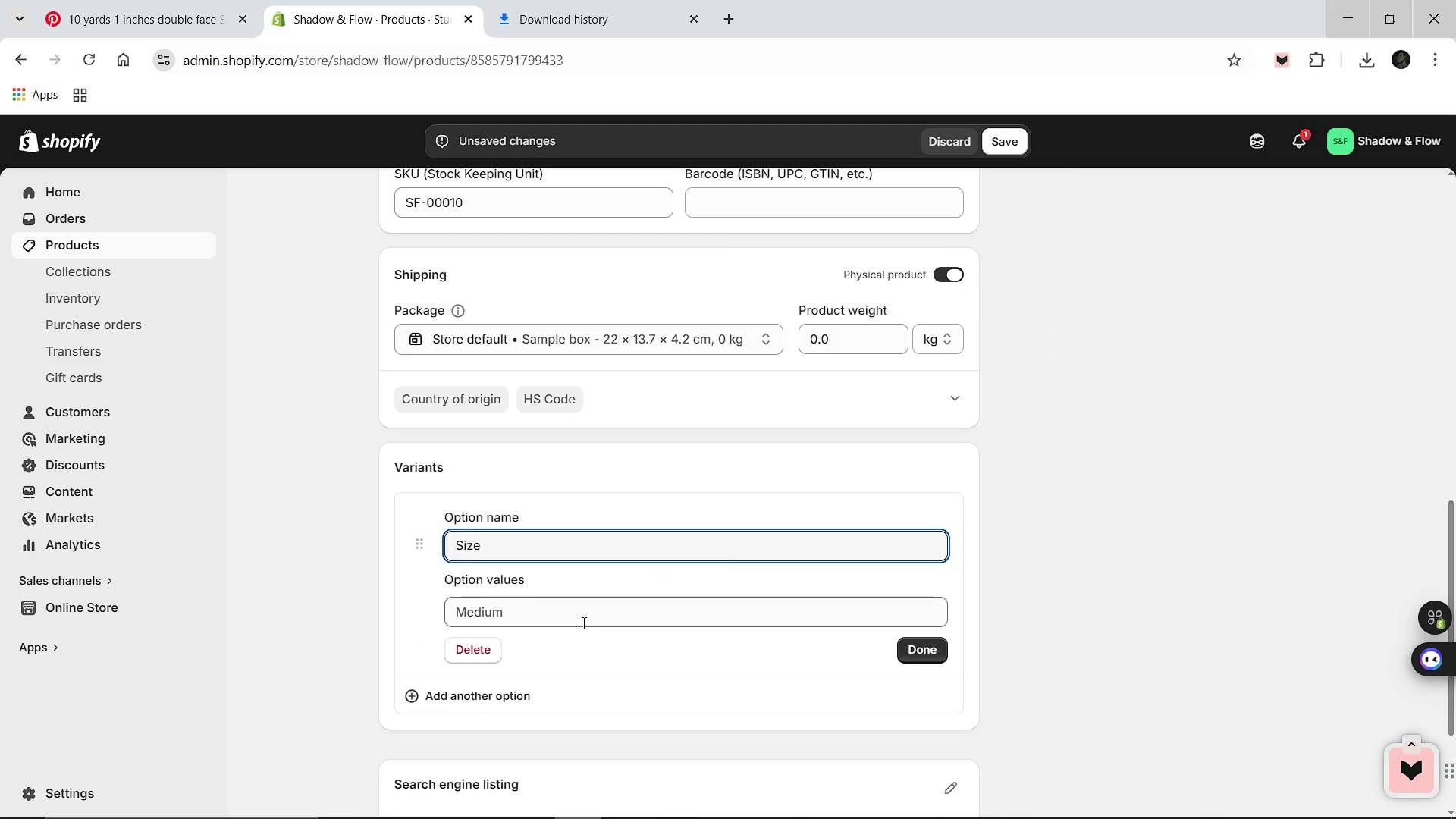 
left_click([582, 623])
 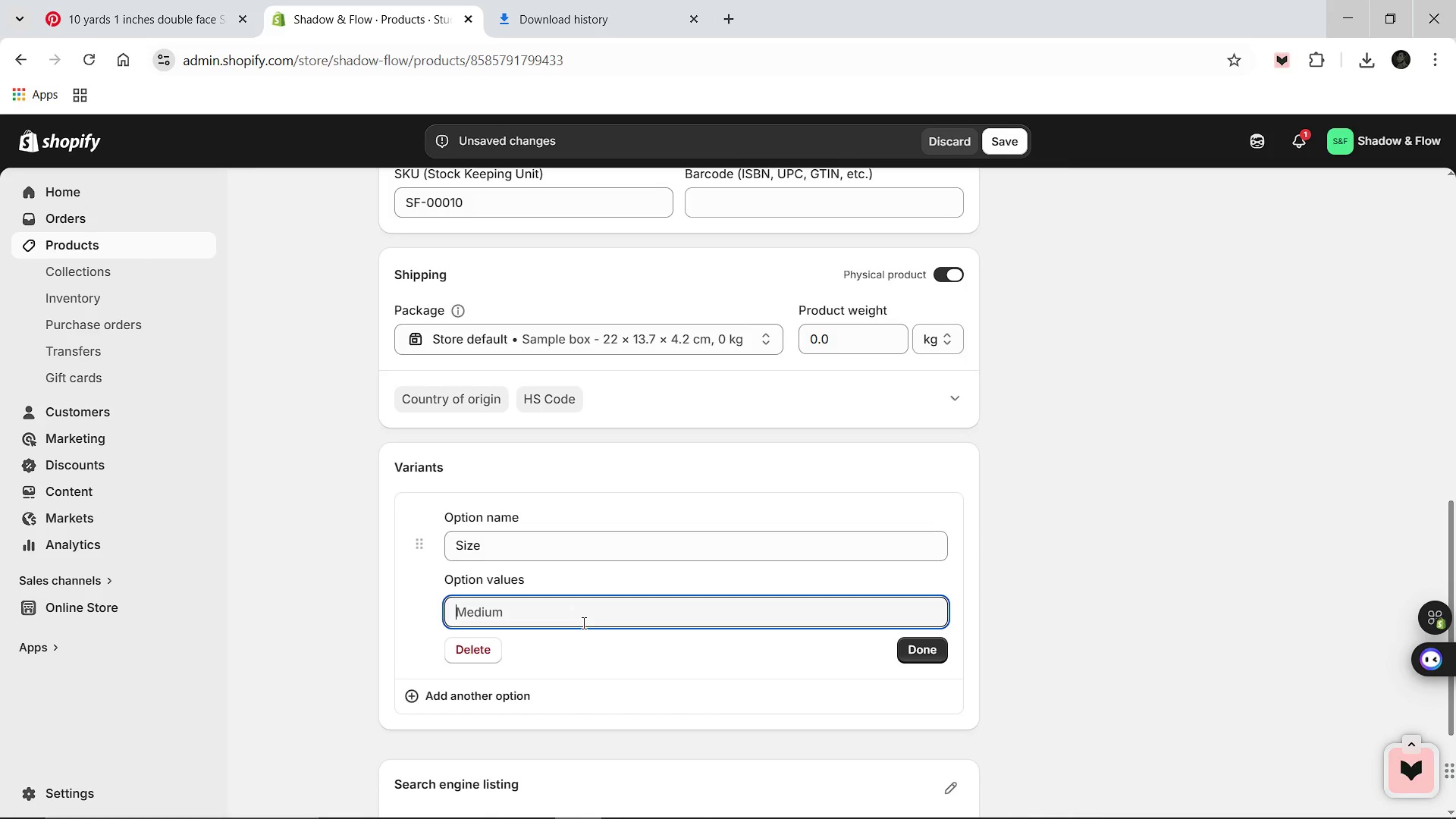 
wait(5.83)
 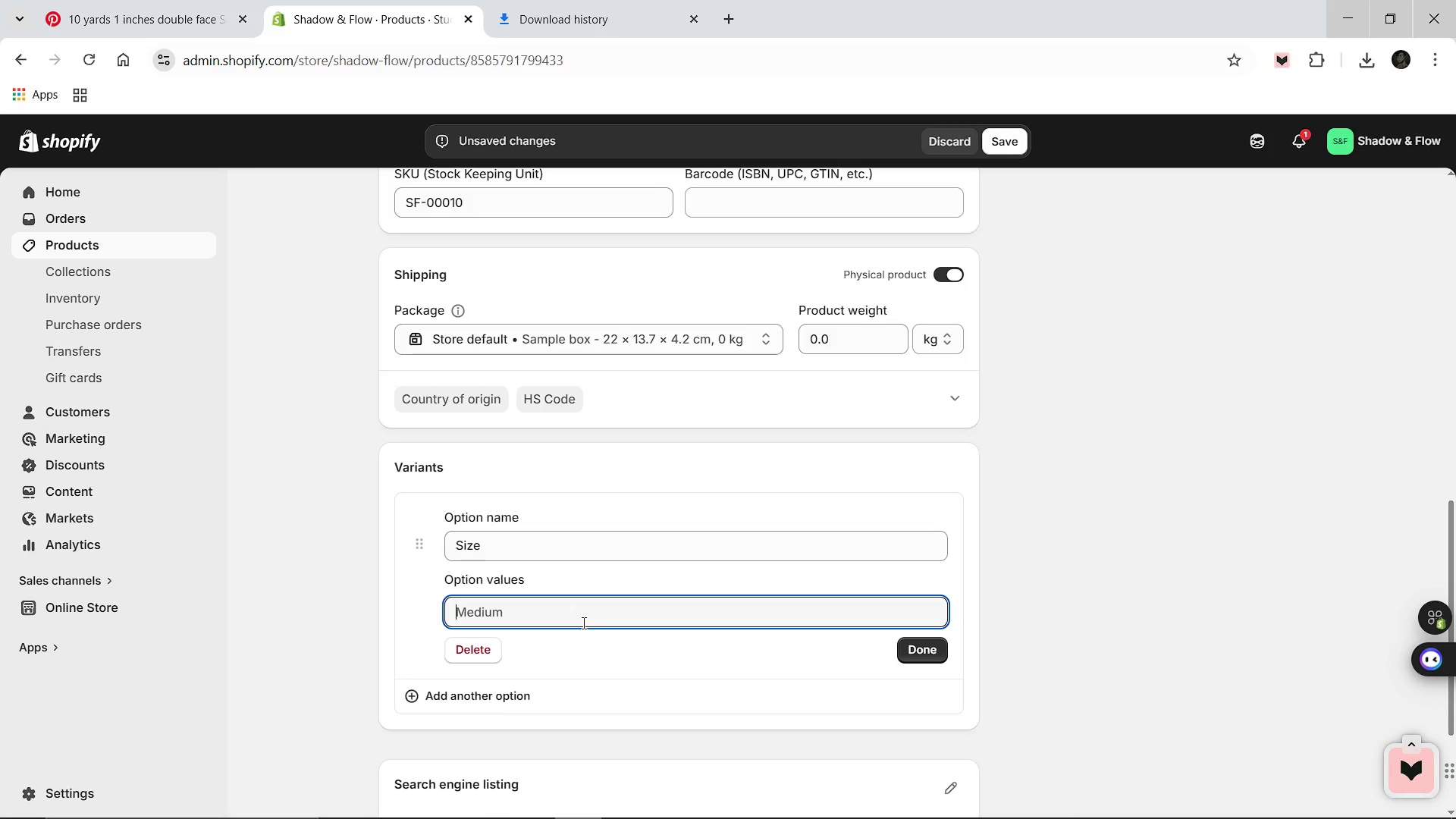 
hold_key(key=ShiftLeft, duration=0.7)
 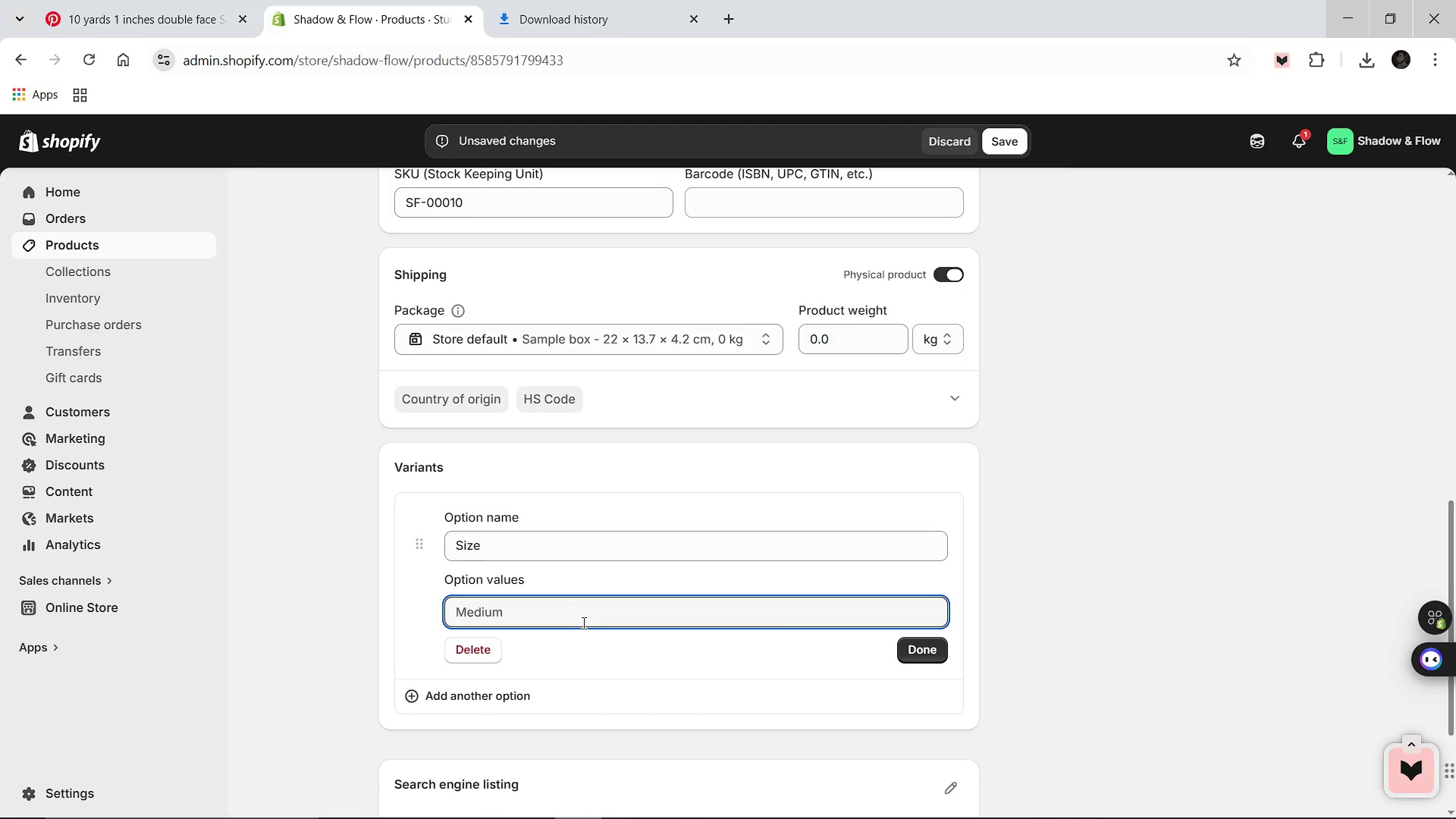 
hold_key(key=ShiftLeft, duration=1.51)
 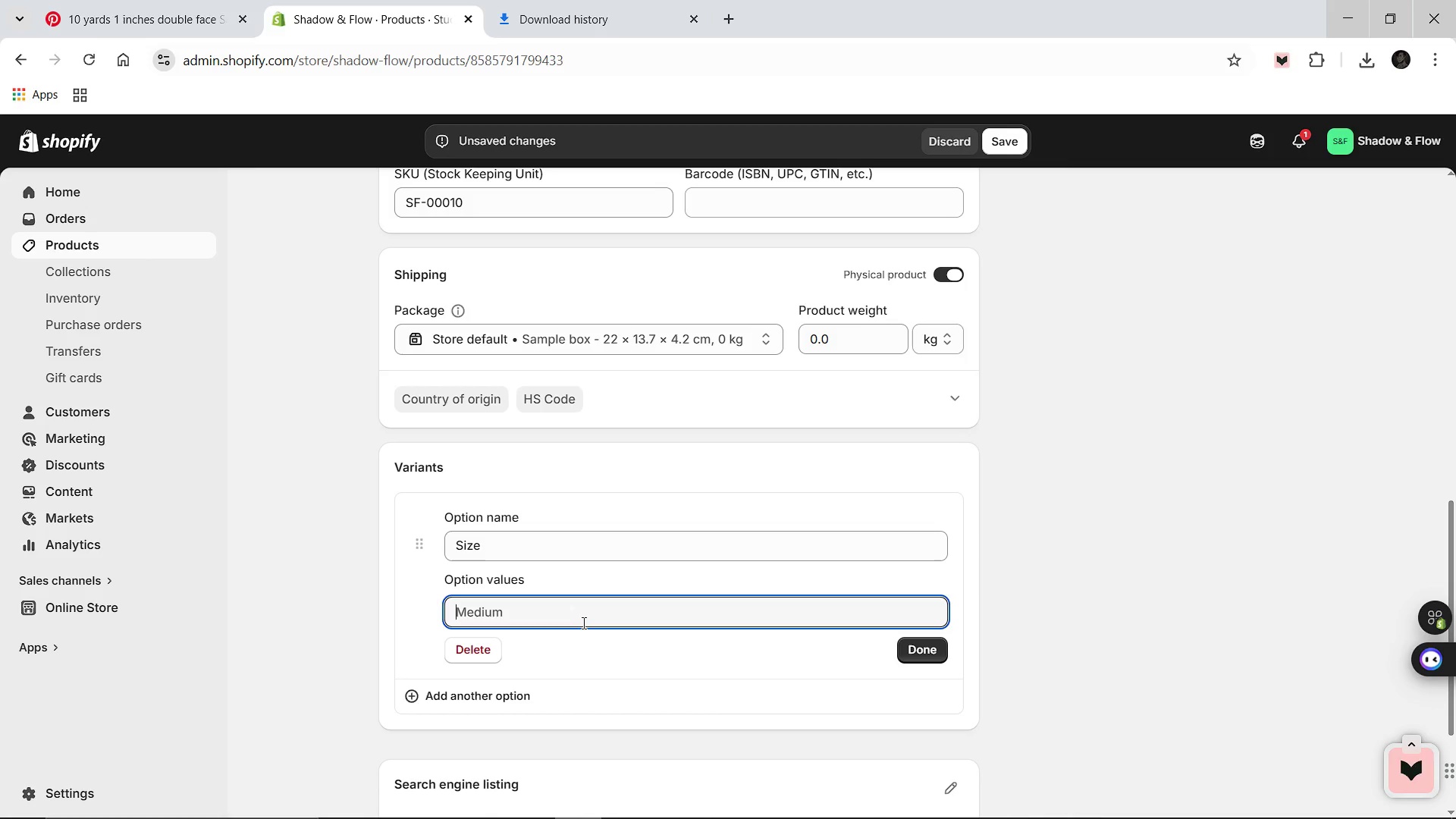 
type(%00)
key(Backspace)
key(Backspace)
key(Backspace)
key(Backspace)
type(4)
key(Backspace)
type(500ml)
 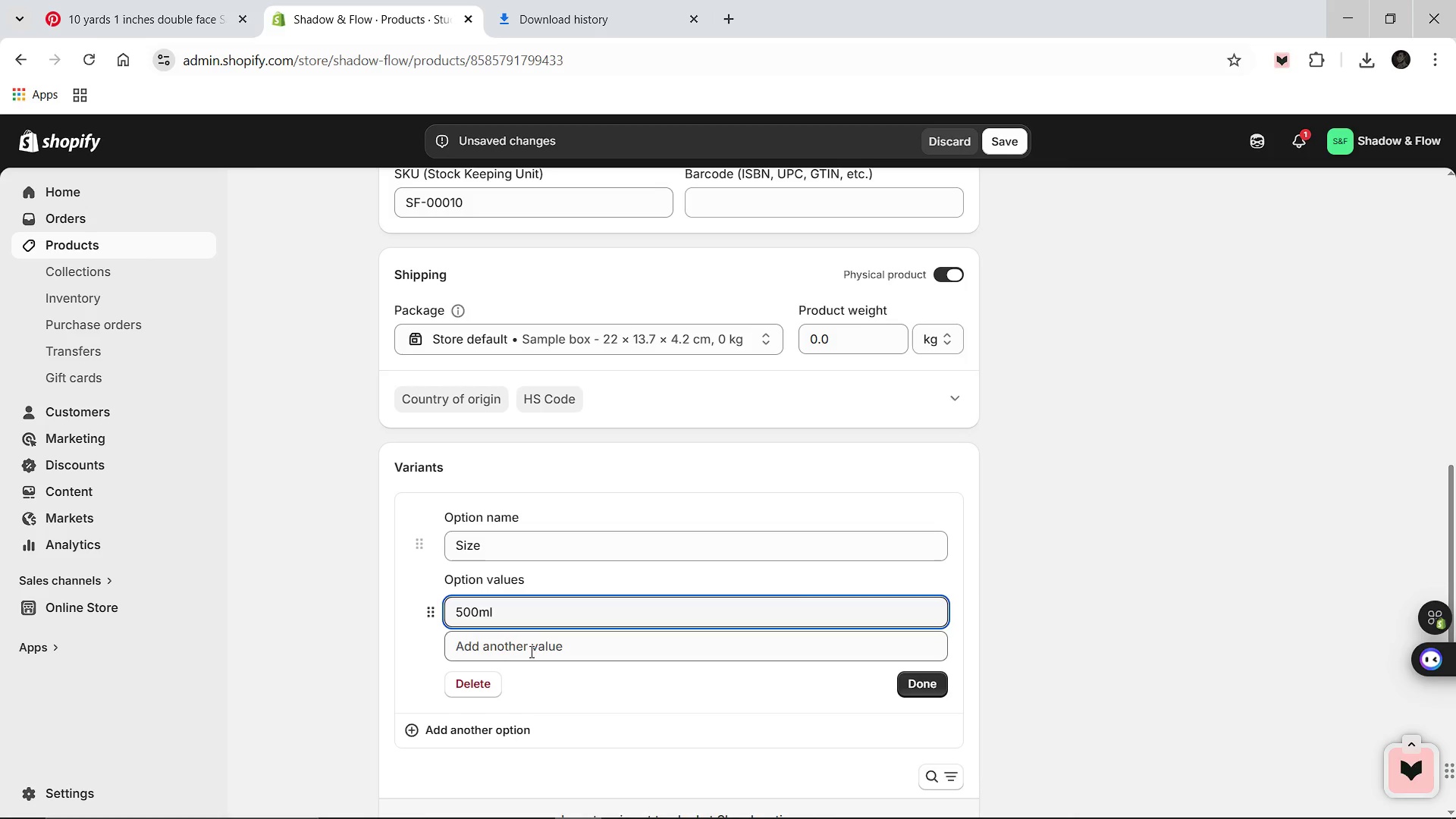 
left_click([525, 655])
 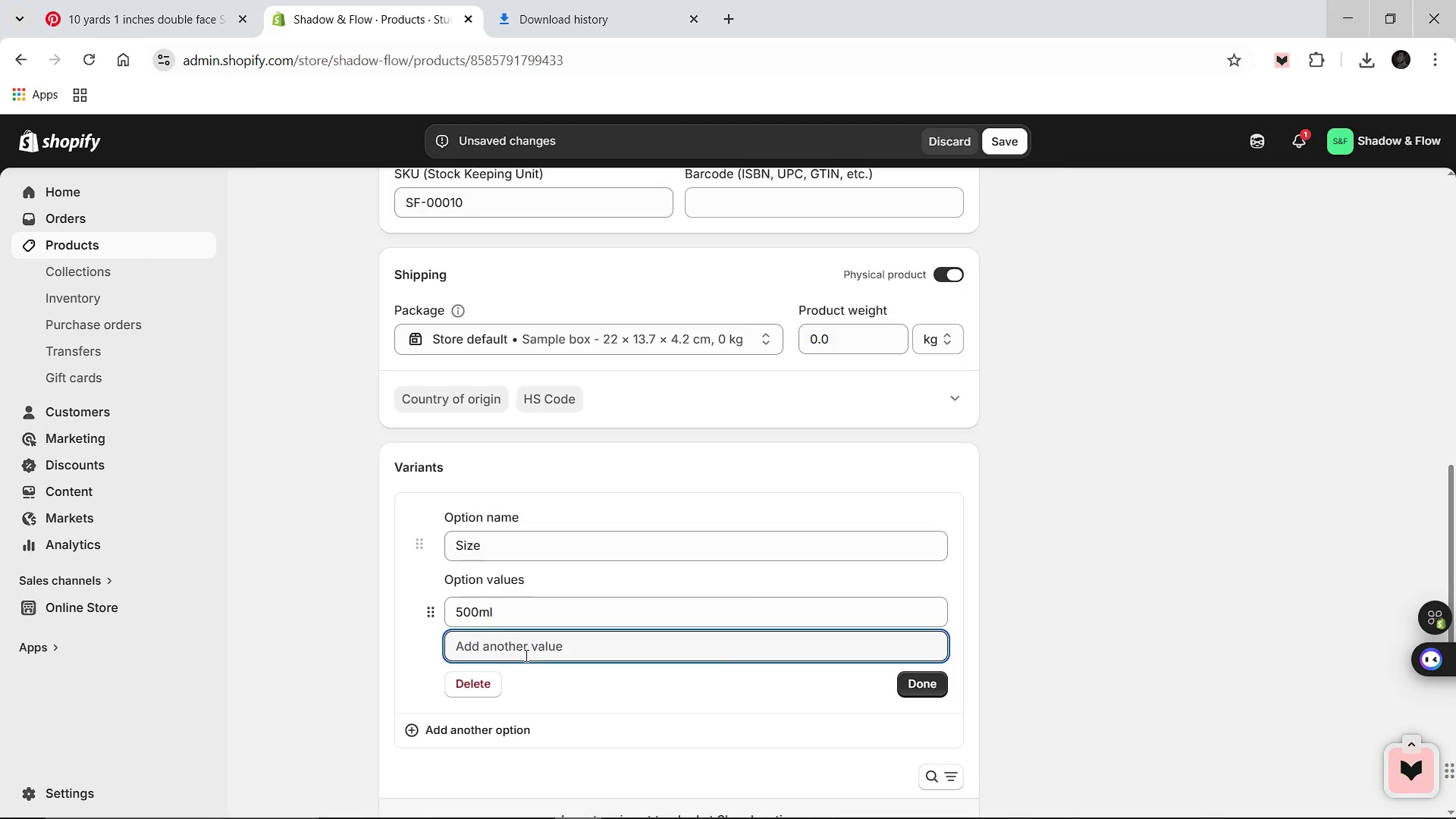 
type(750ml)
 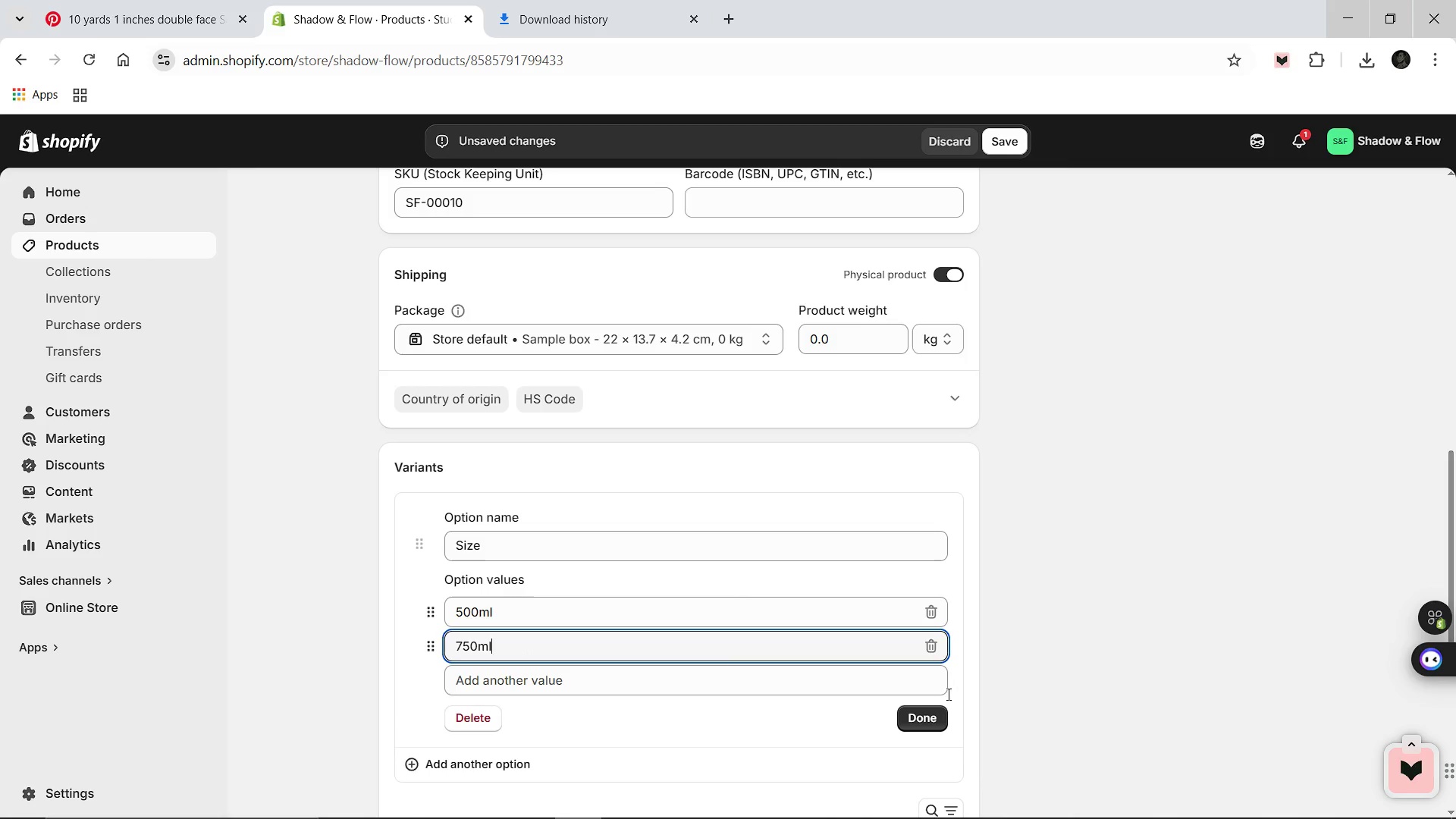 
left_click([926, 722])
 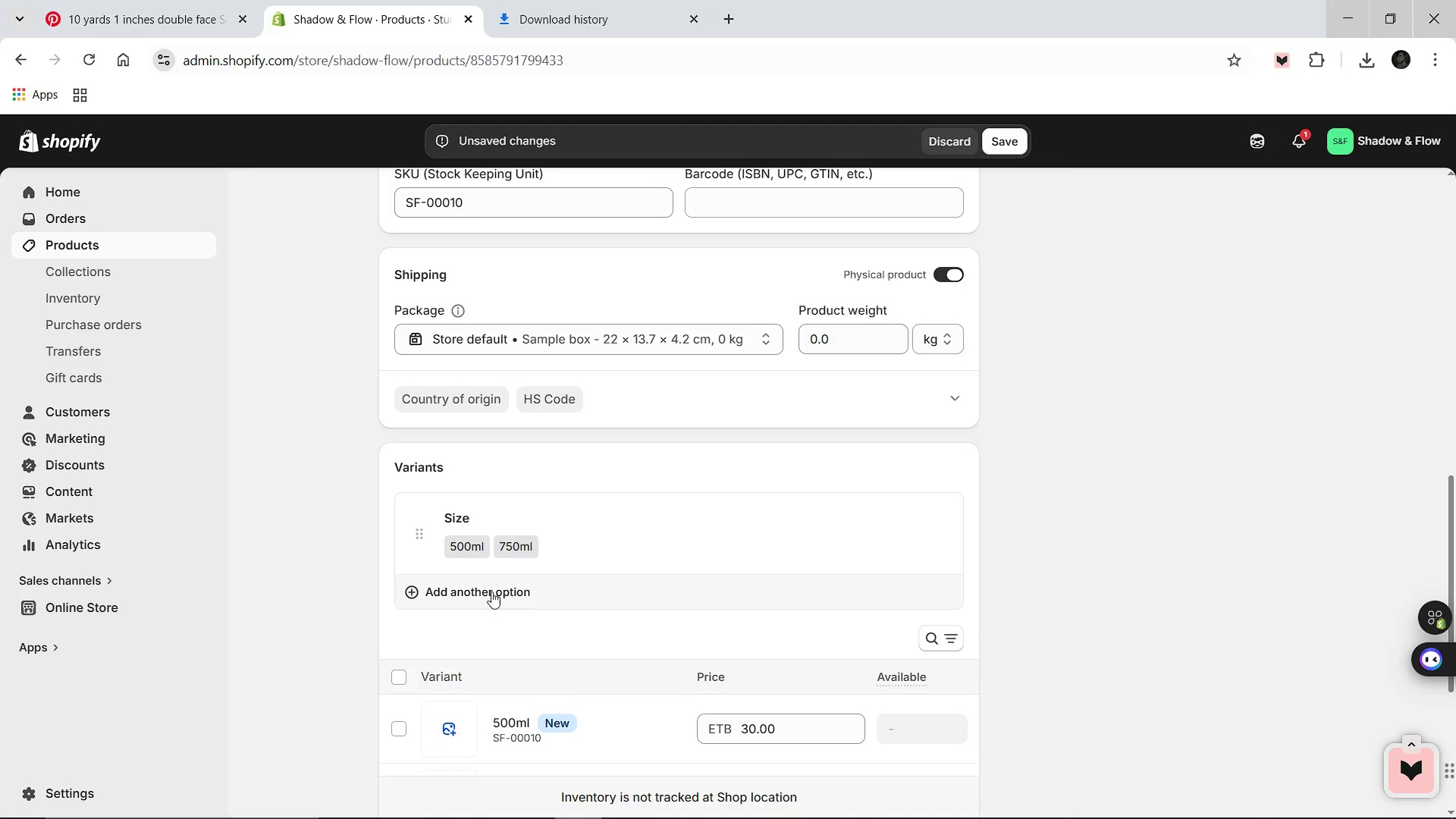 
left_click([491, 592])
 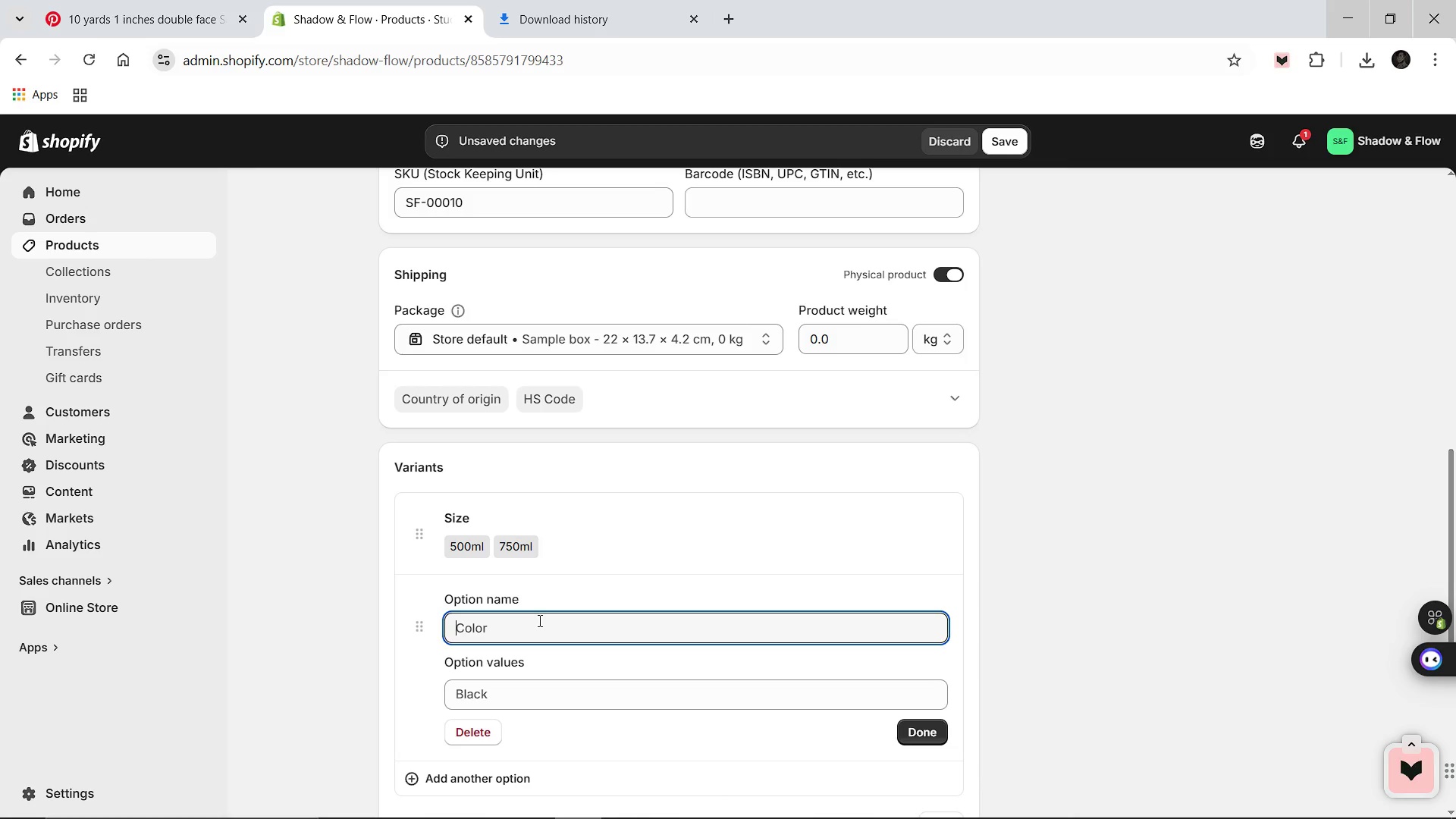 
type(Color)
 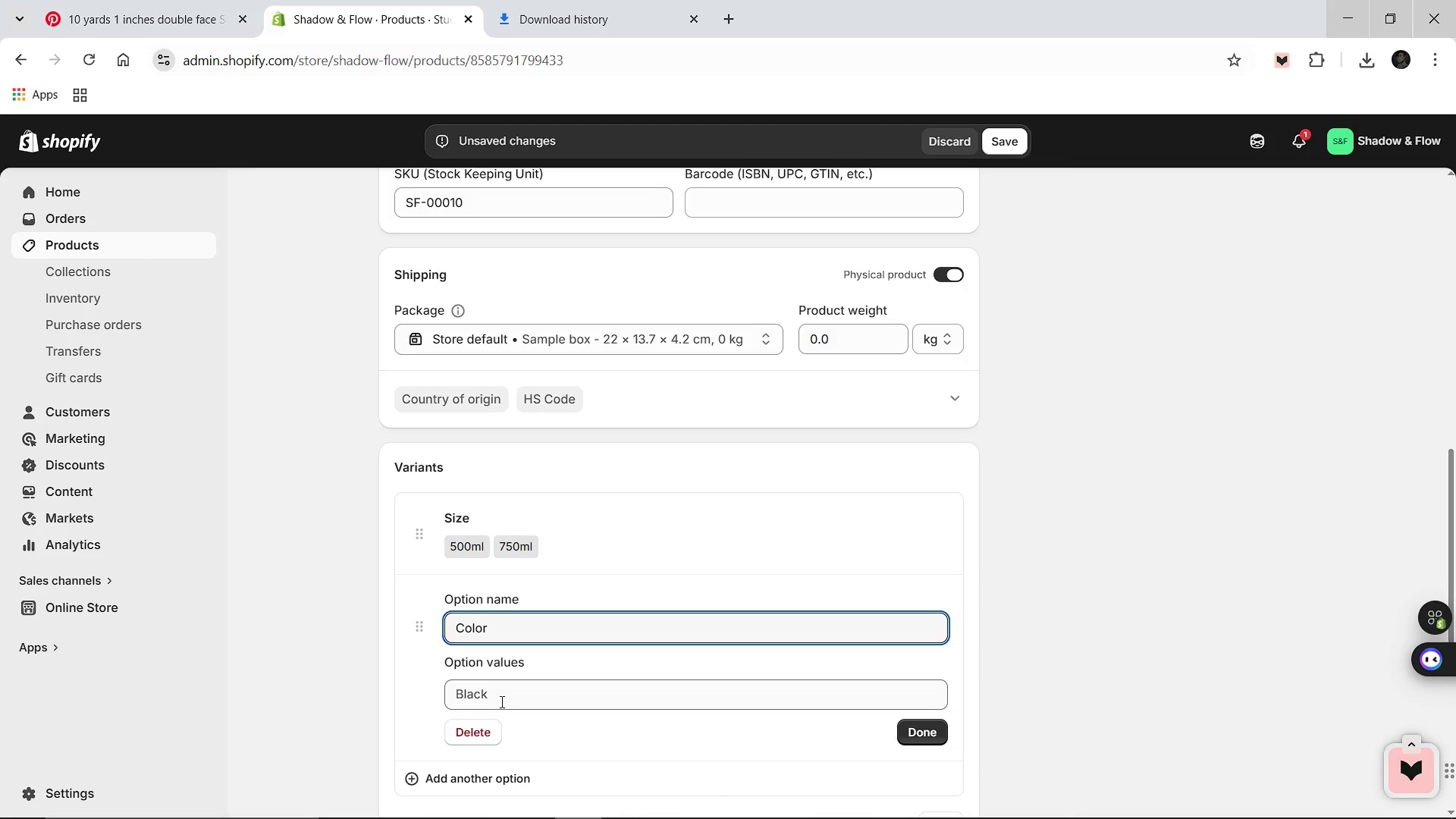 
left_click([500, 701])
 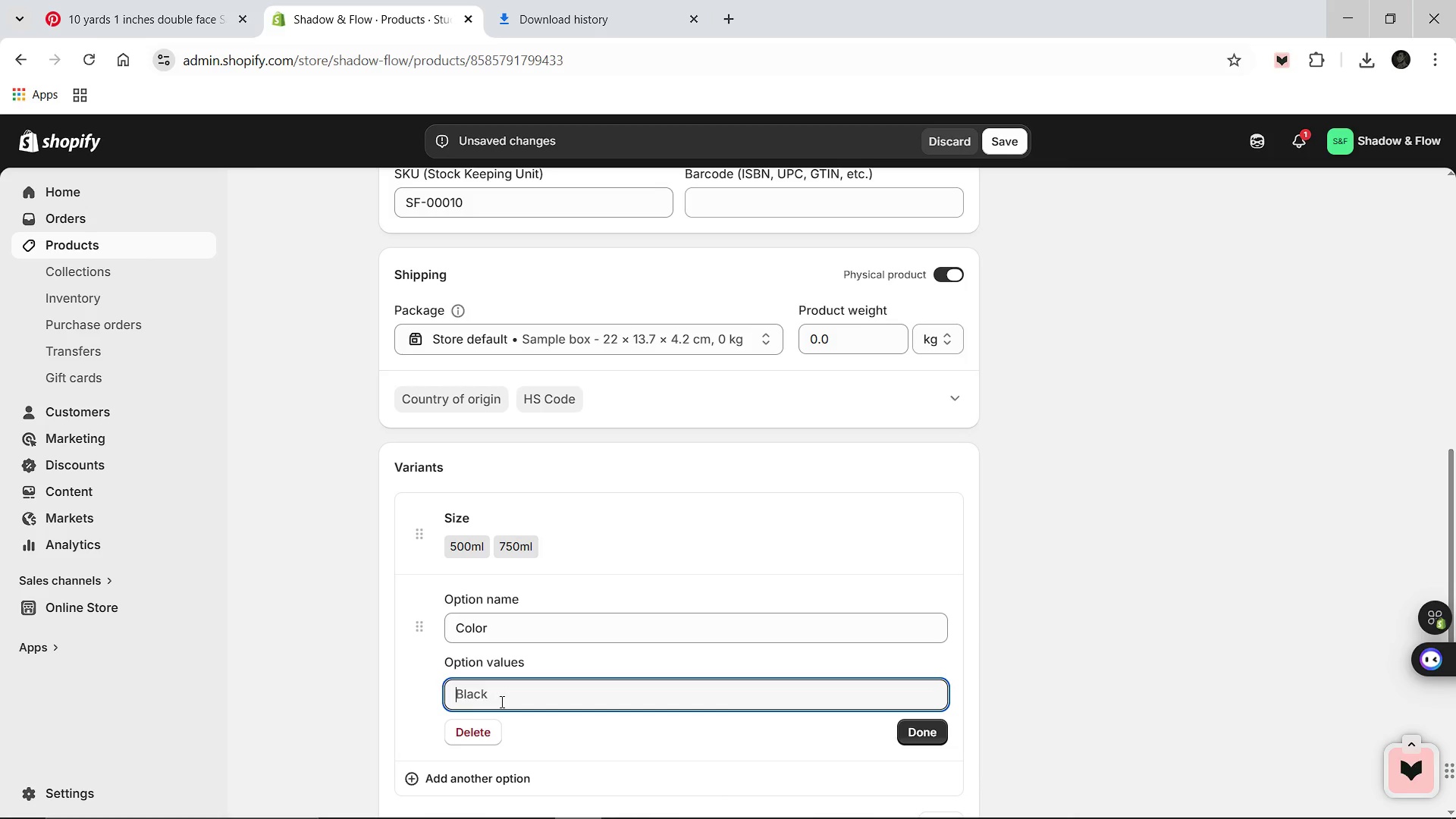 
type(Midnight Ba)
key(Backspace)
type(lack)
 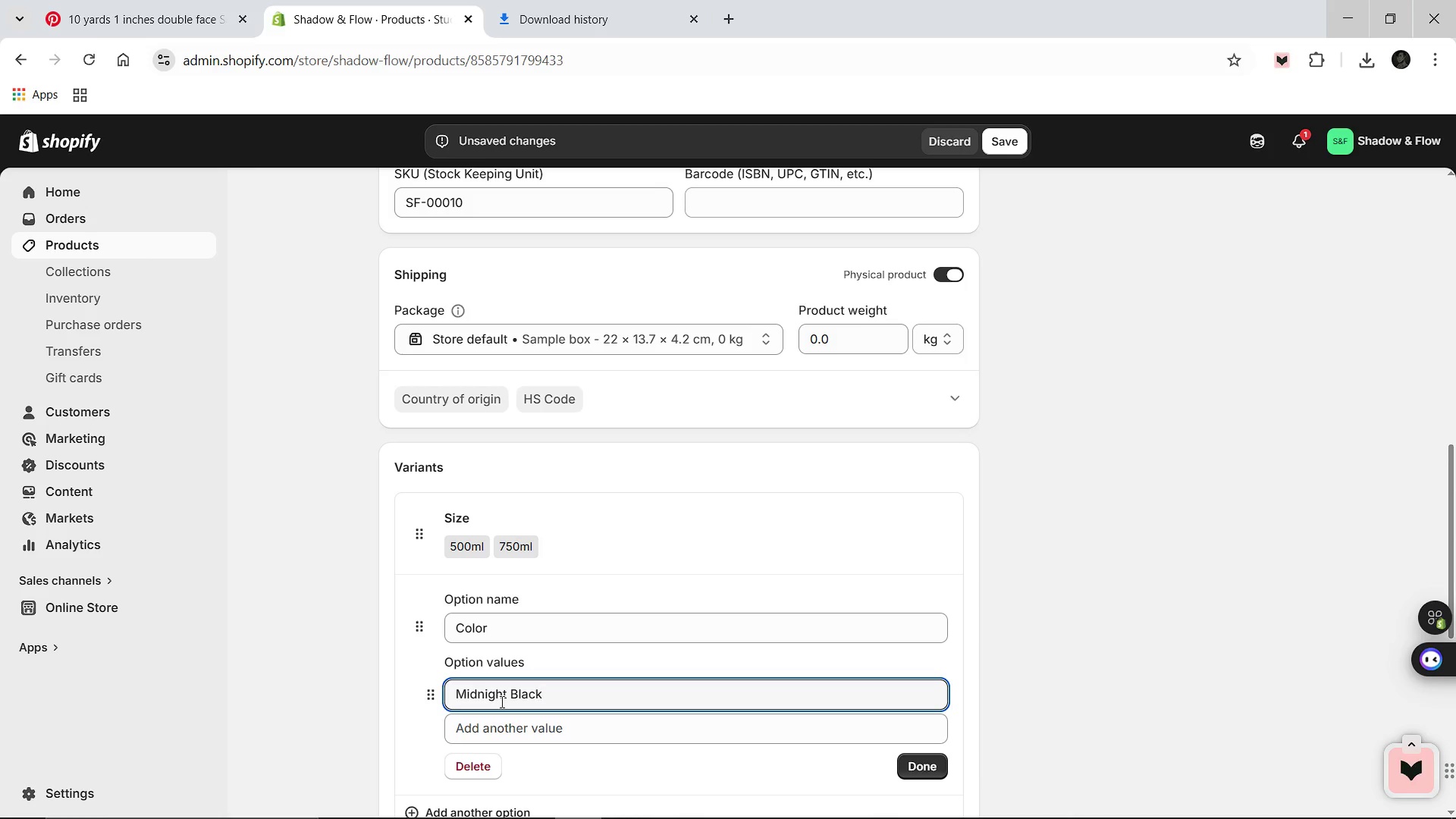 
wait(101.05)
 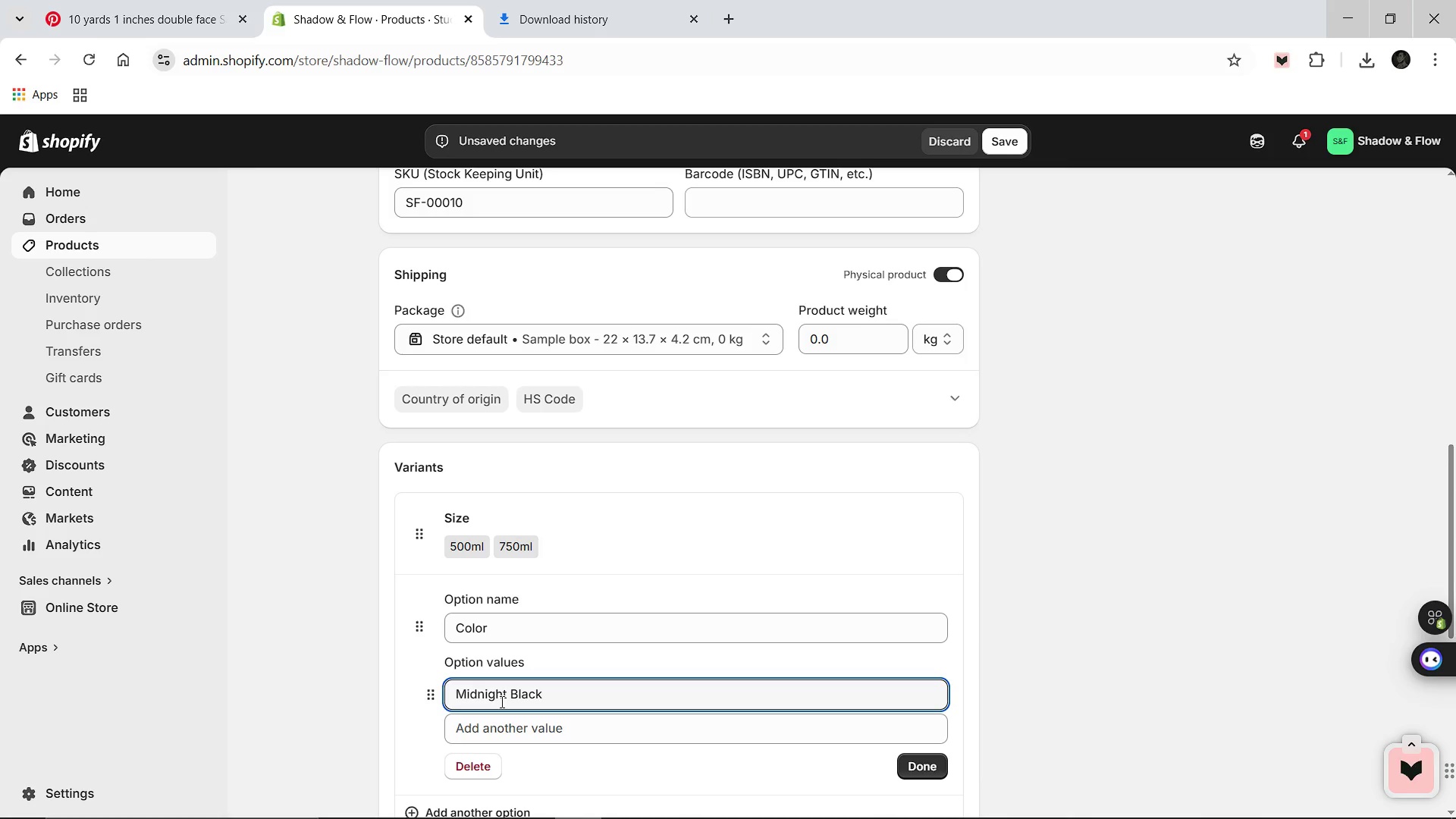 
left_click([921, 767])
 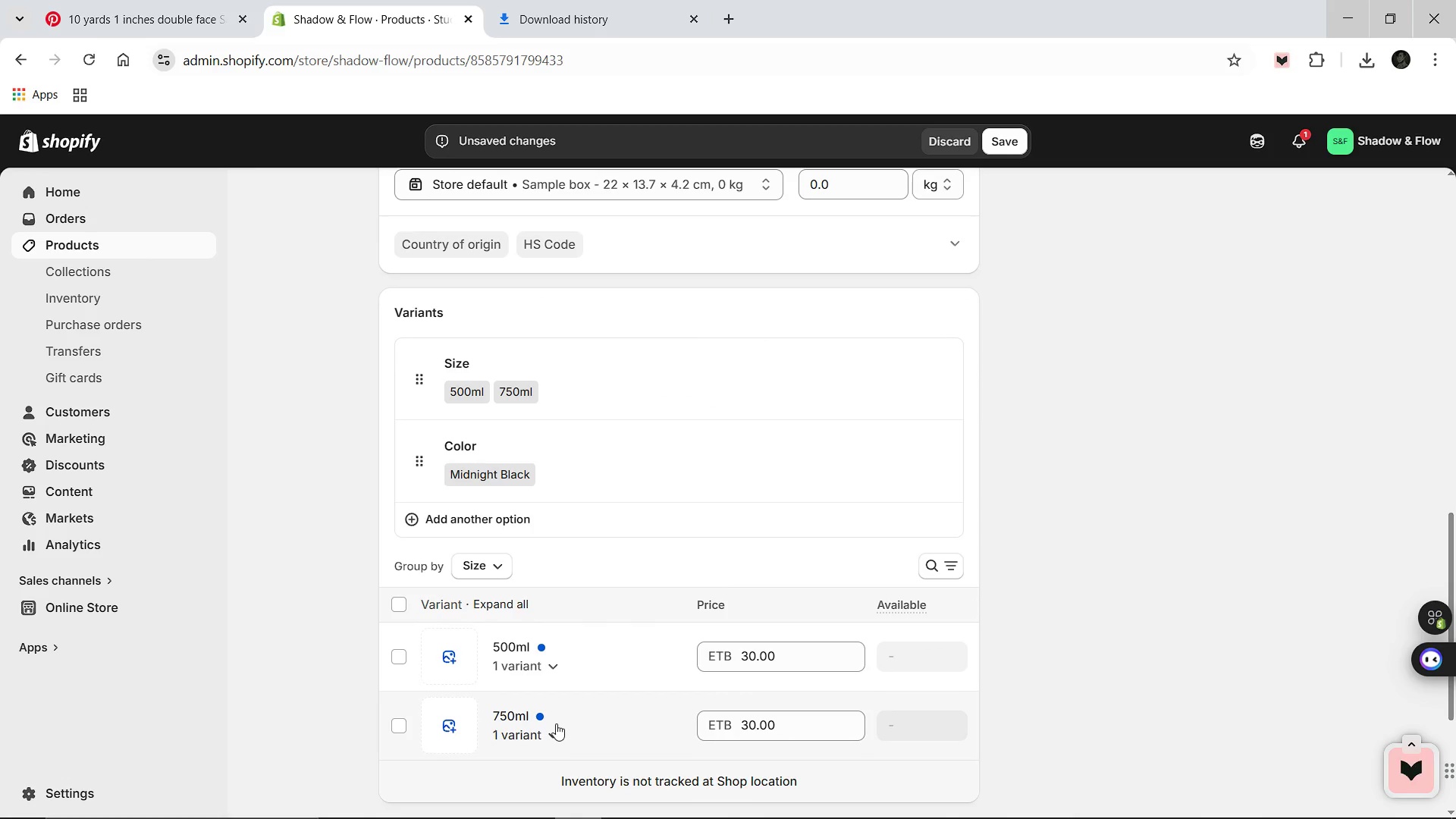 
wait(7.72)
 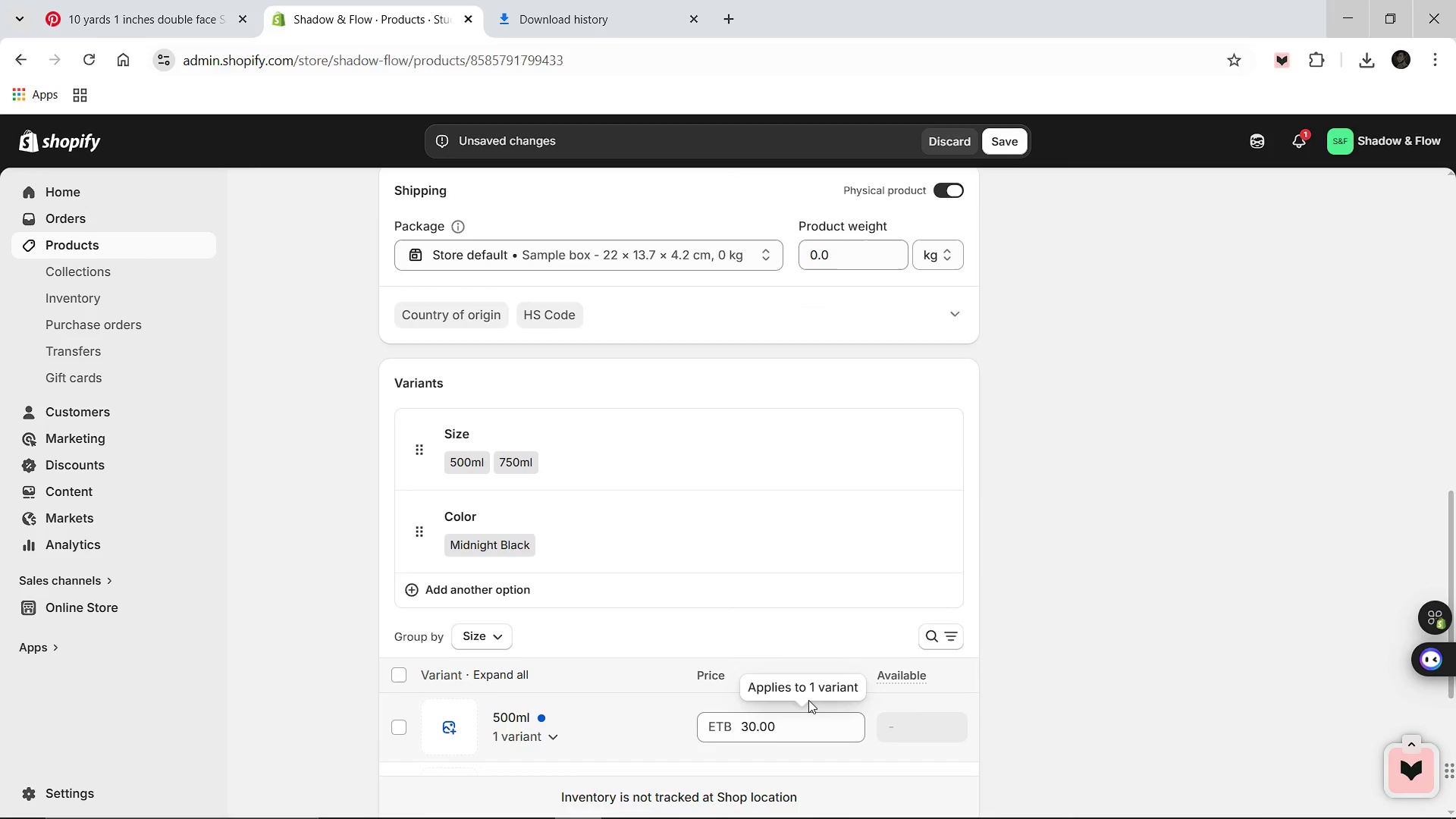 
left_click([768, 723])
 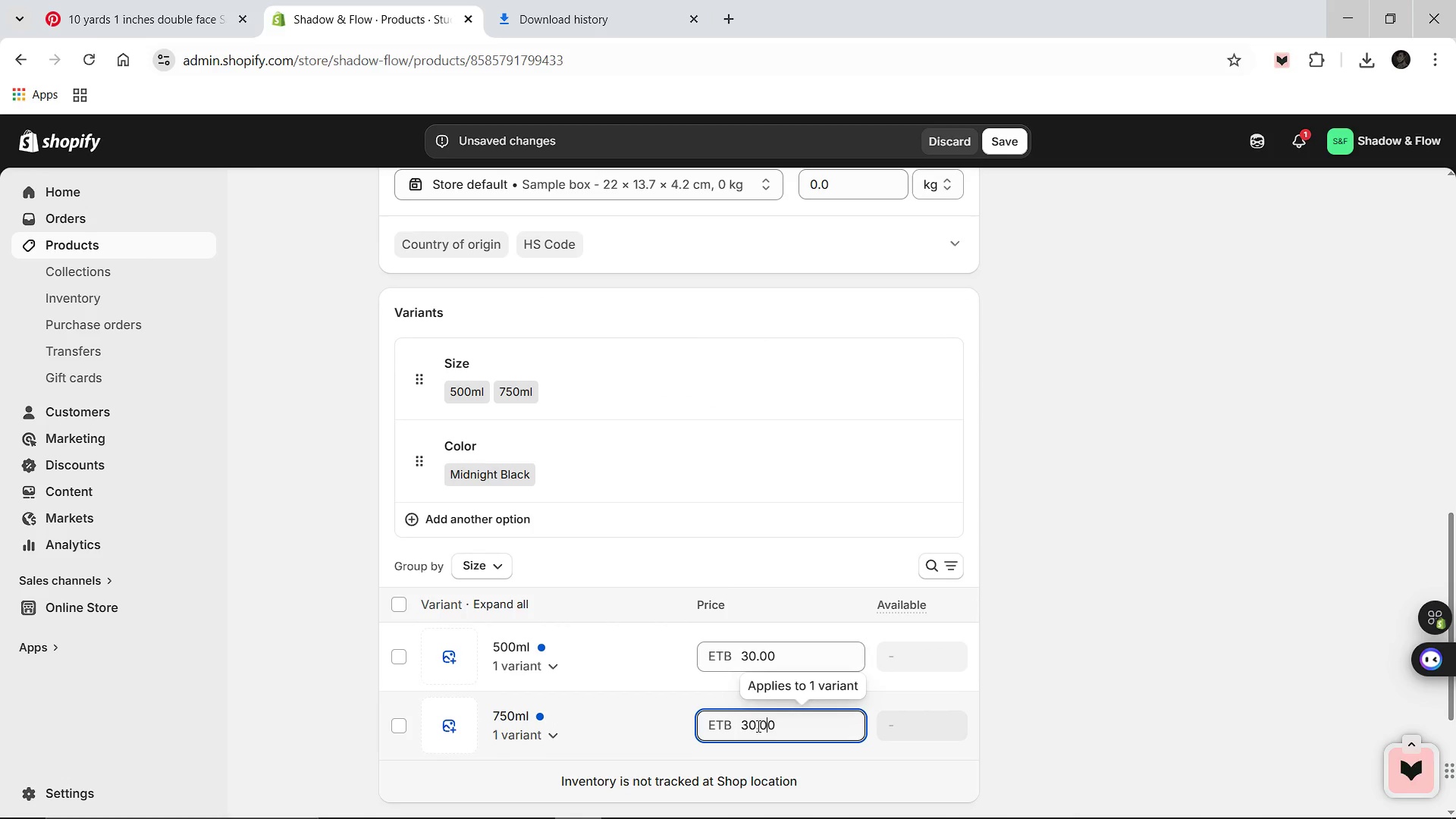 
left_click([757, 726])
 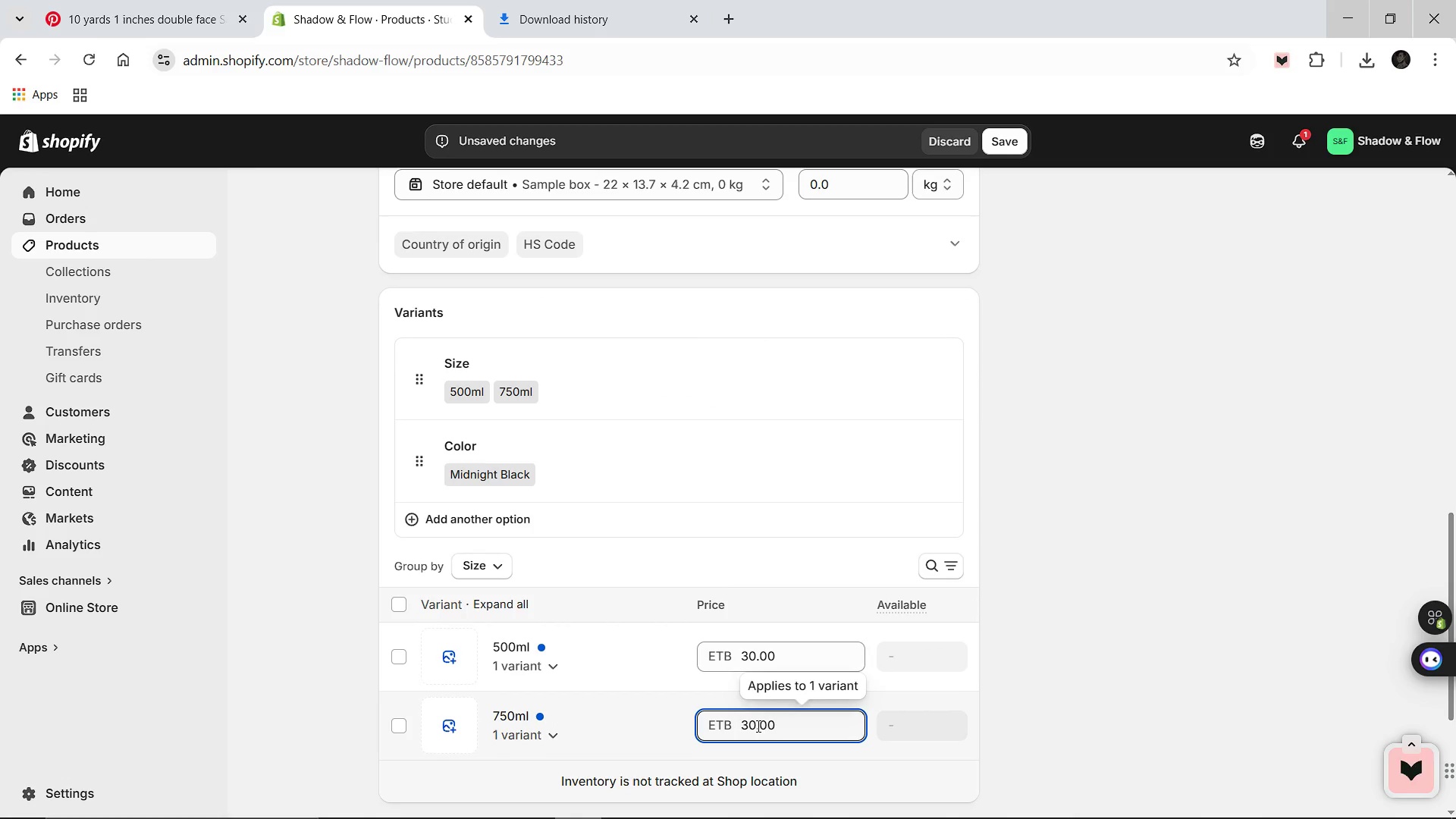 
key(Backspace)
key(Backspace)
type(45)
key(Backspace)
type(0)
 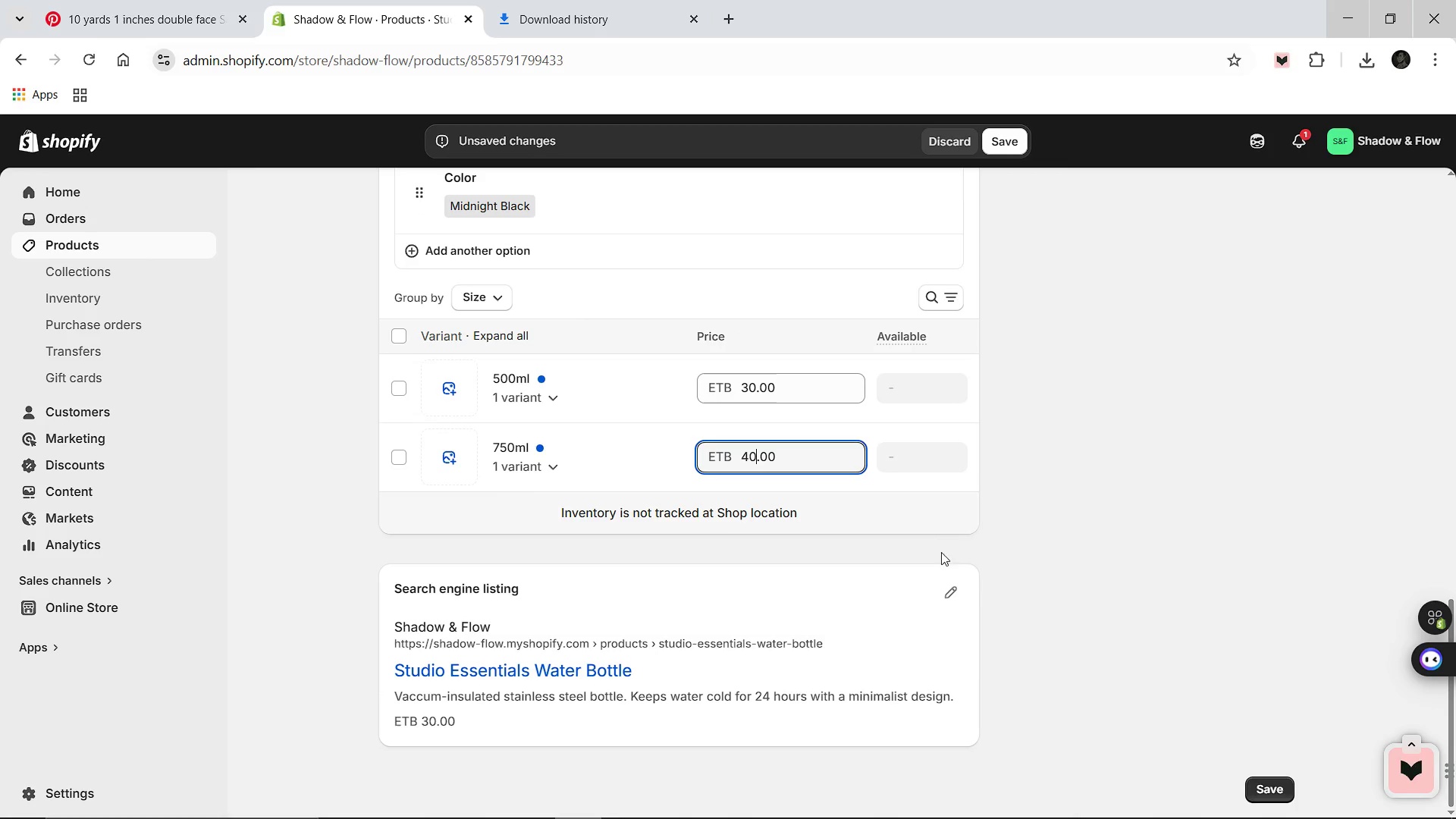 
wait(5.09)
 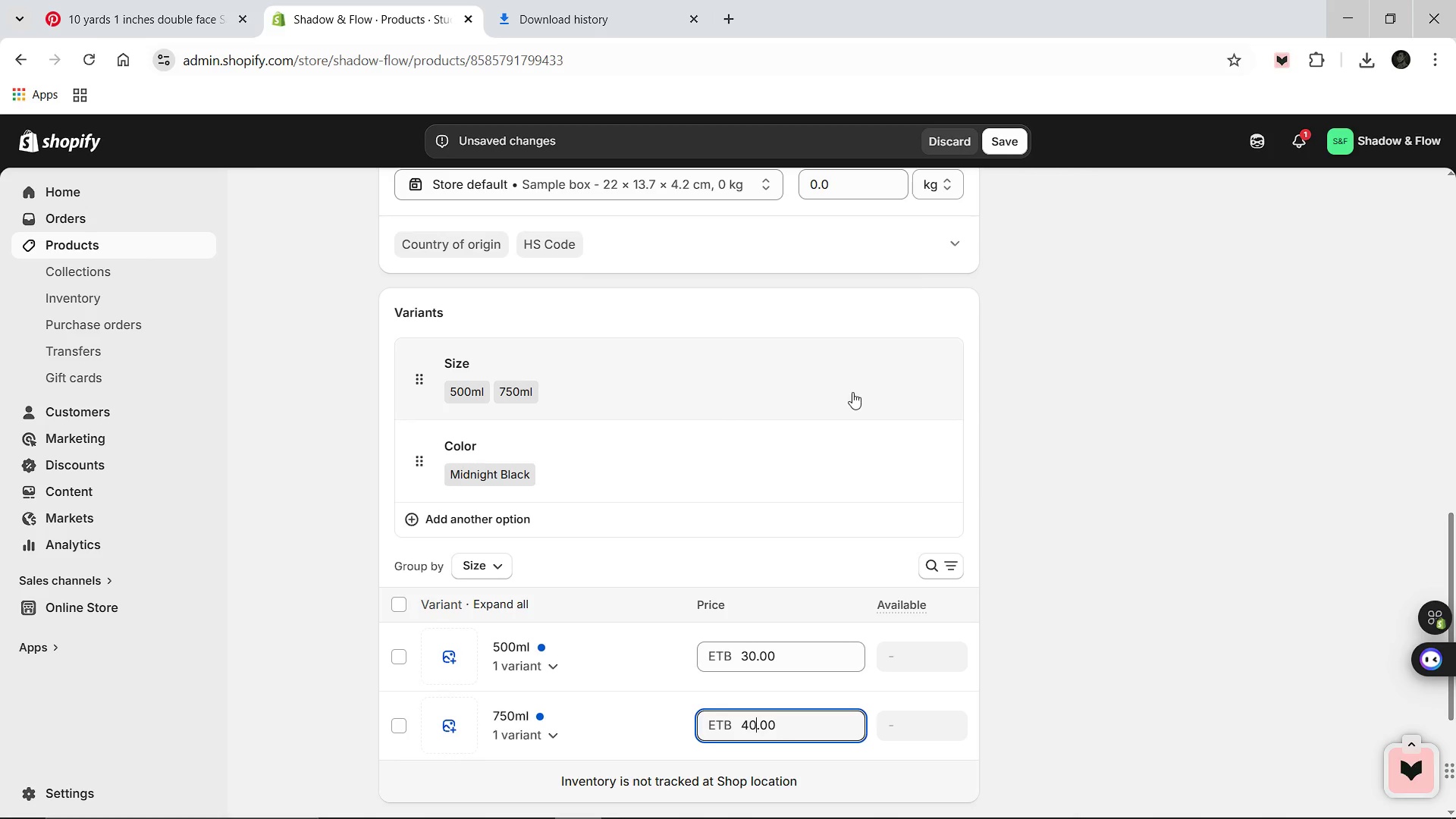 
left_click([953, 594])
 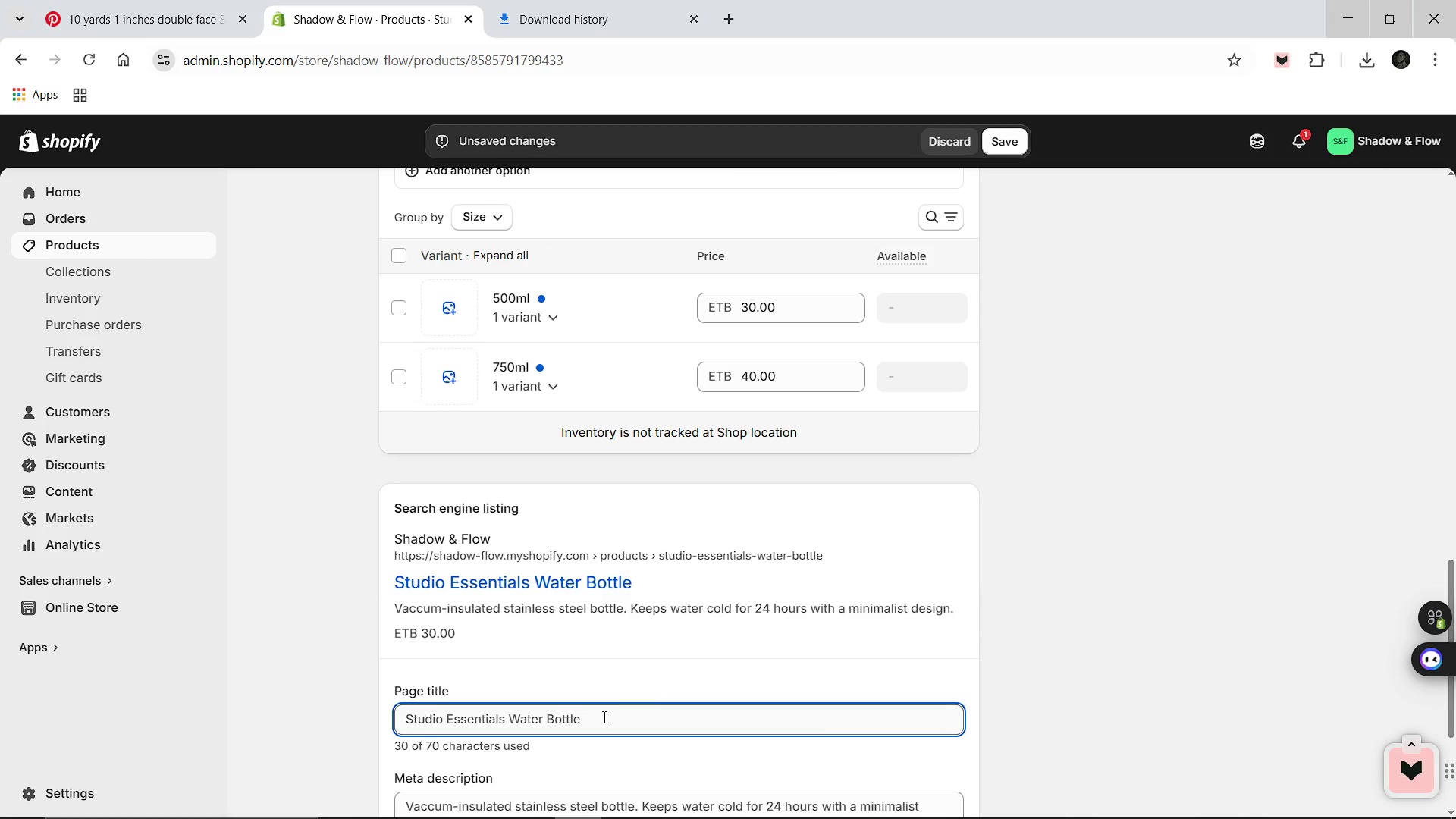 
left_click([603, 718])
 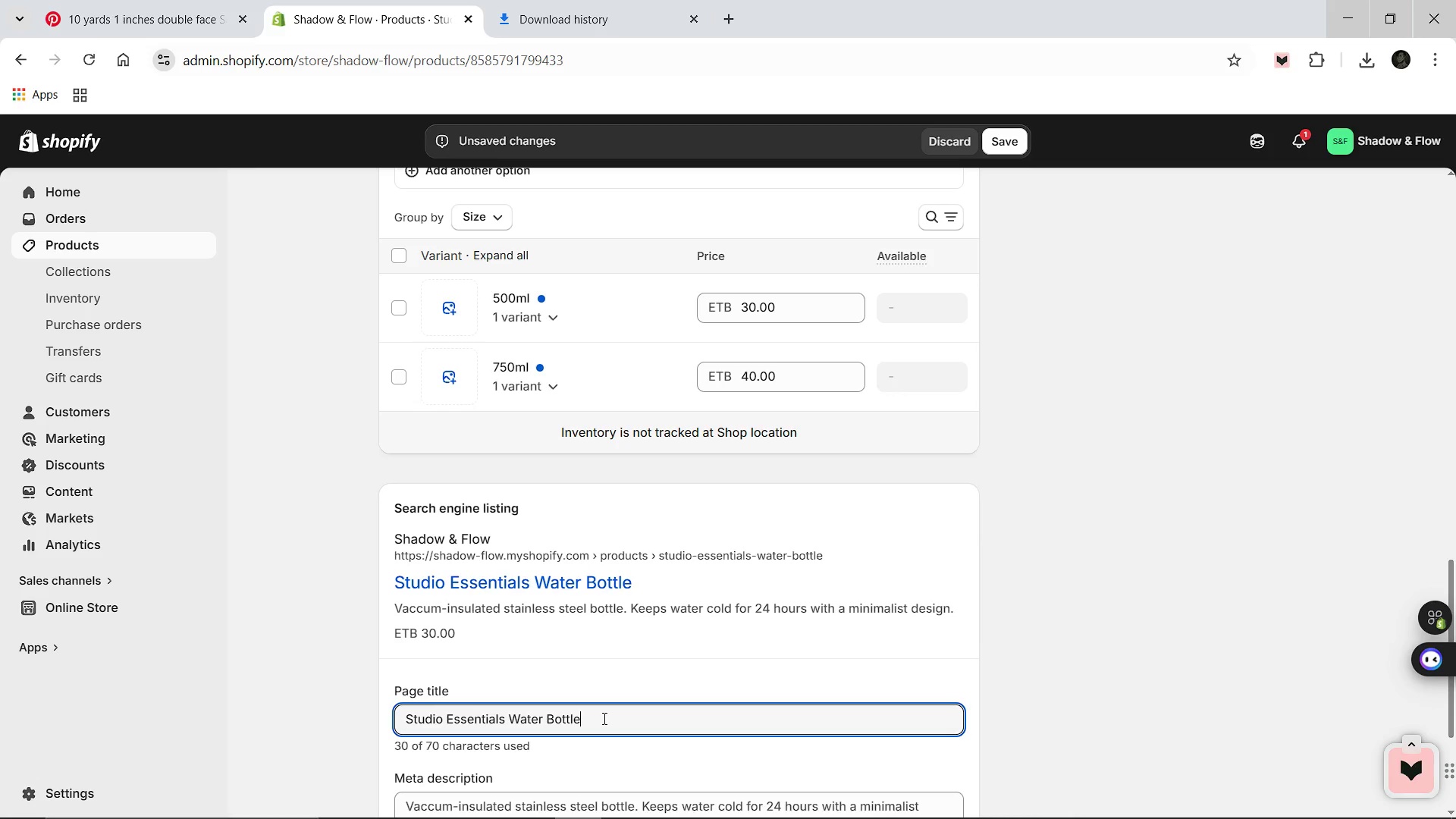 
type(: Insulated Stainless STee)
 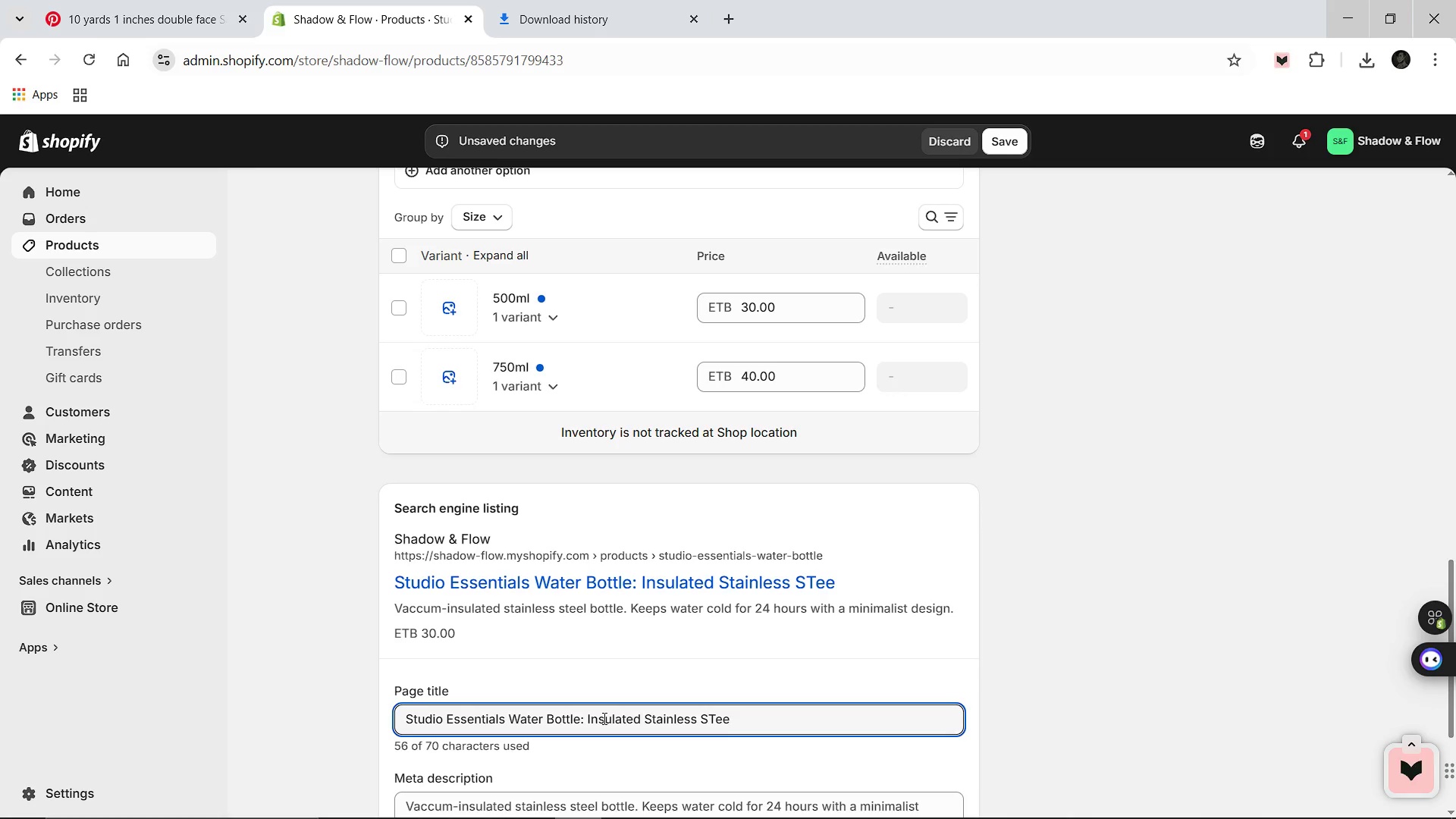 
wait(5.16)
 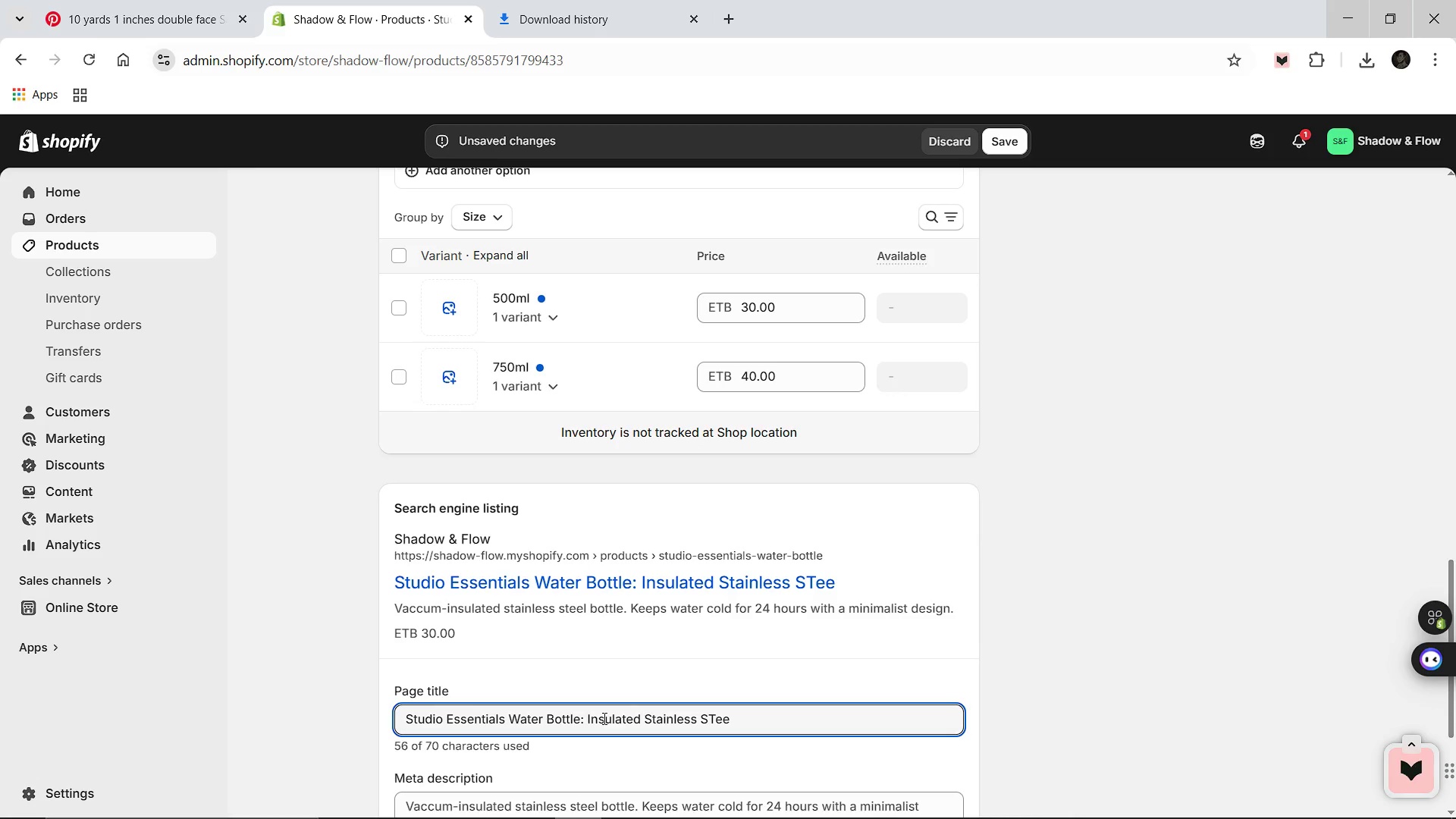 
type(l)
key(Backspace)
key(Backspace)
key(Backspace)
key(Backspace)
type(teel [Break] Shadow & Flow)
 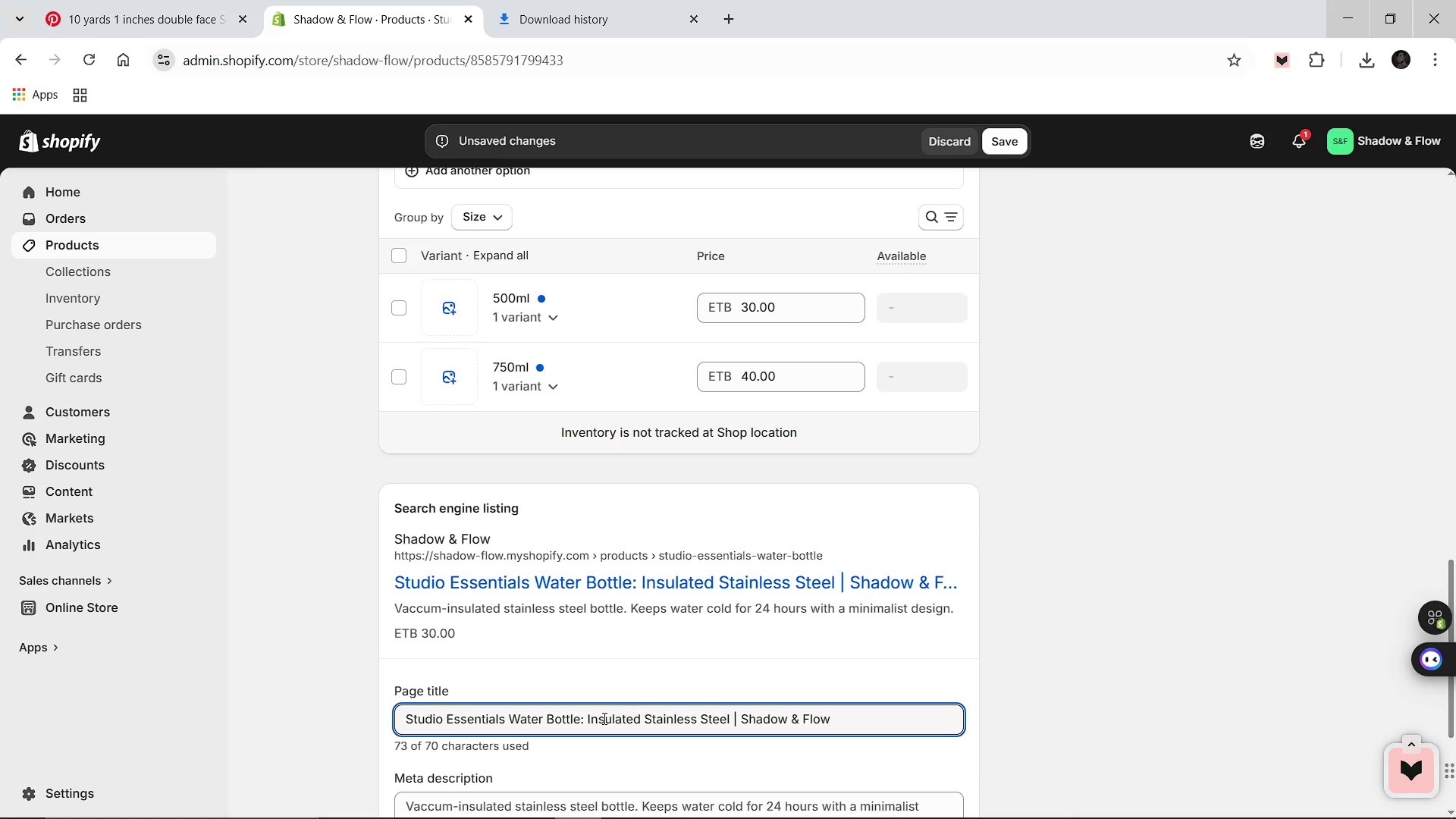 
wait(19.7)
 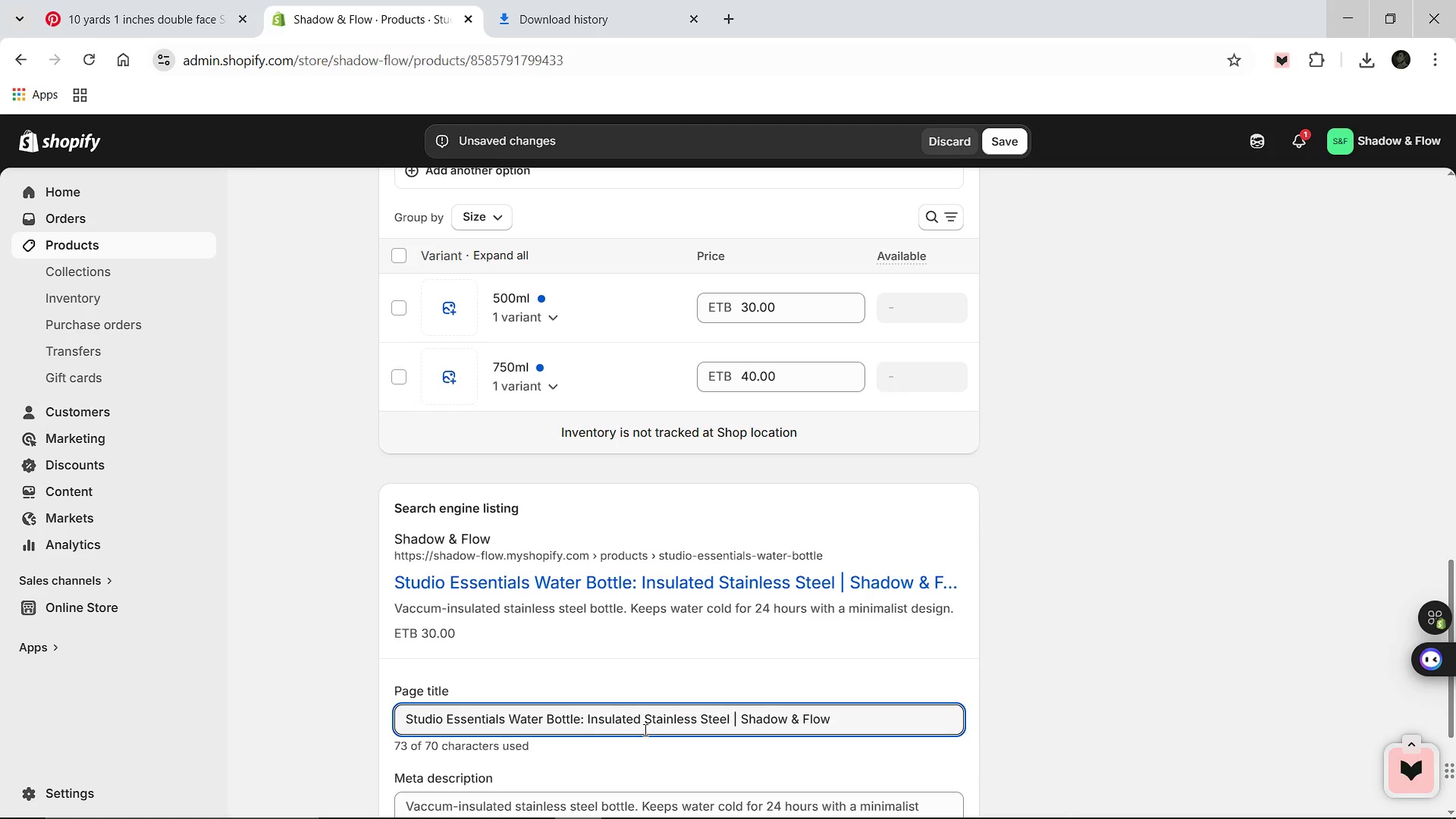 
left_click([509, 718])
 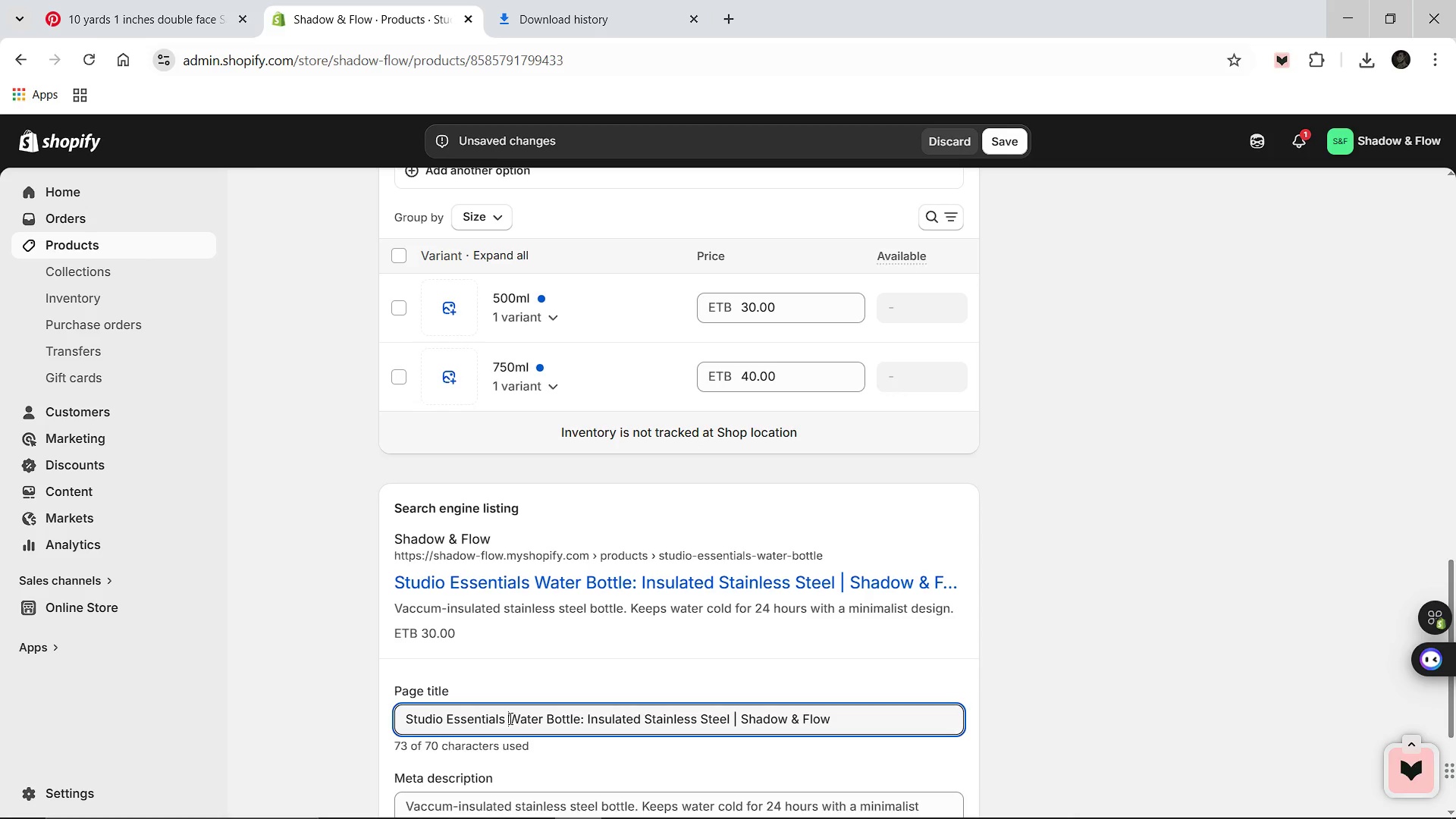 
hold_key(key=Backspace, duration=1.52)
 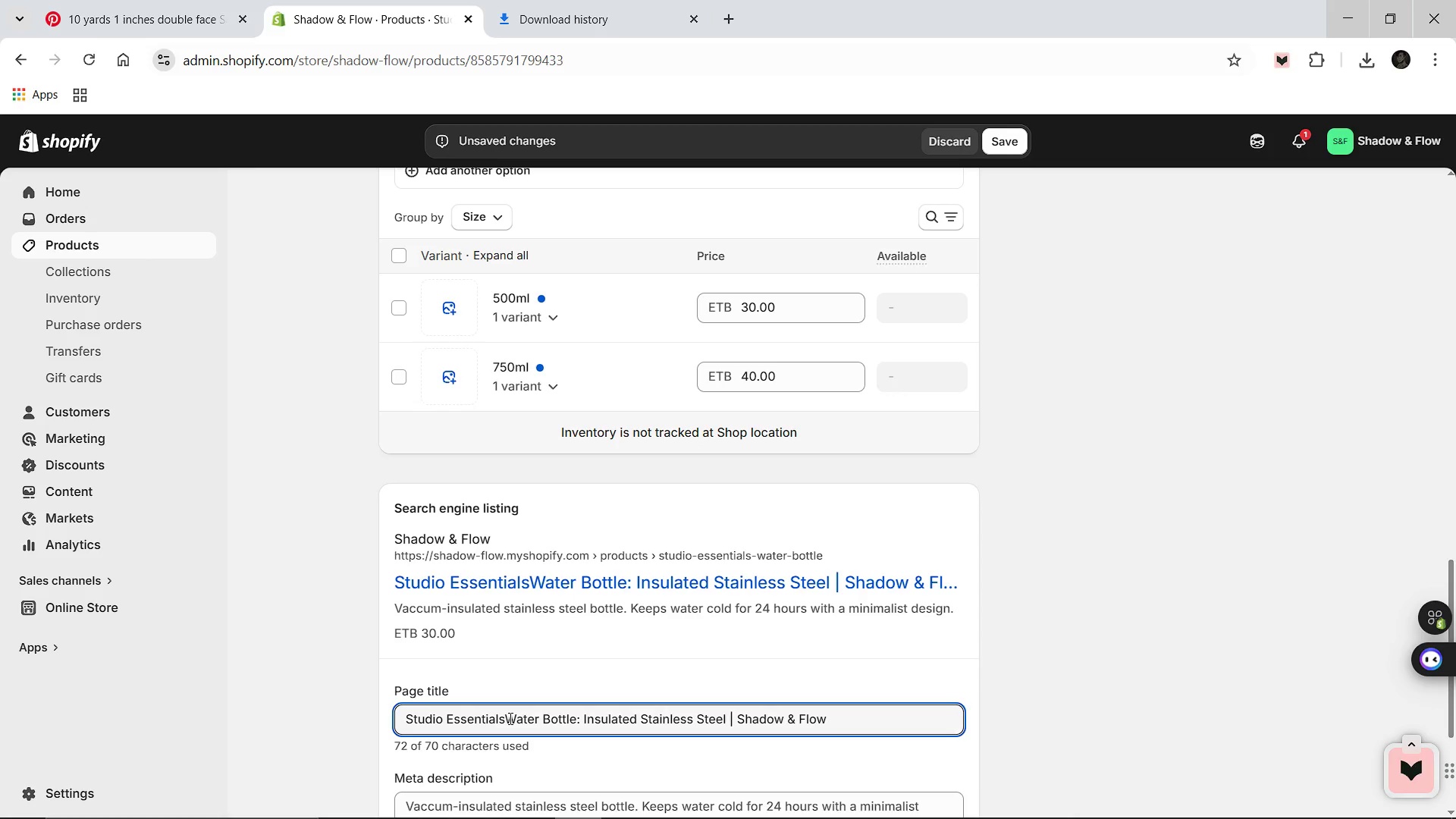 
hold_key(key=Backspace, duration=0.91)
 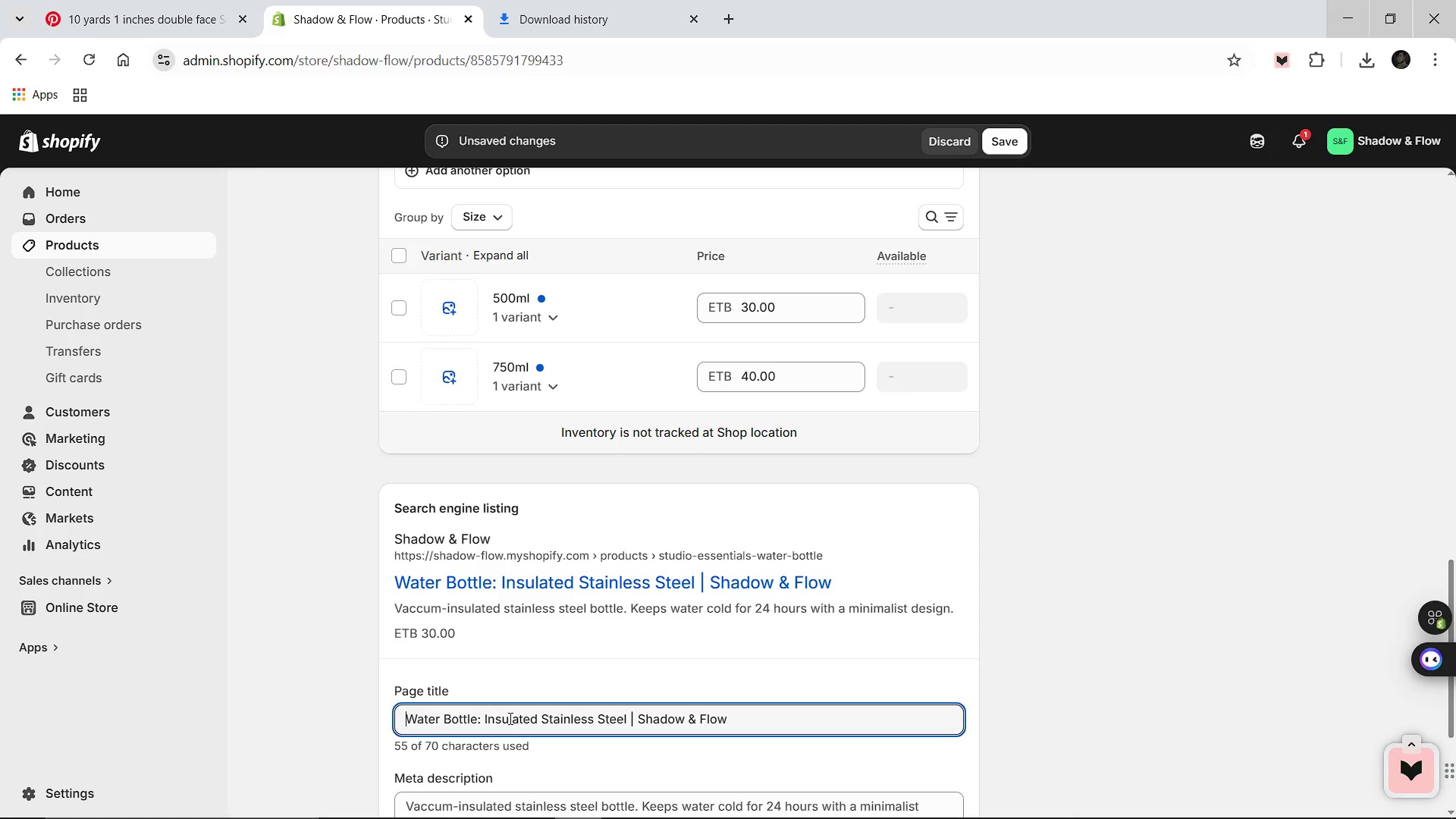 
type(Essential )
 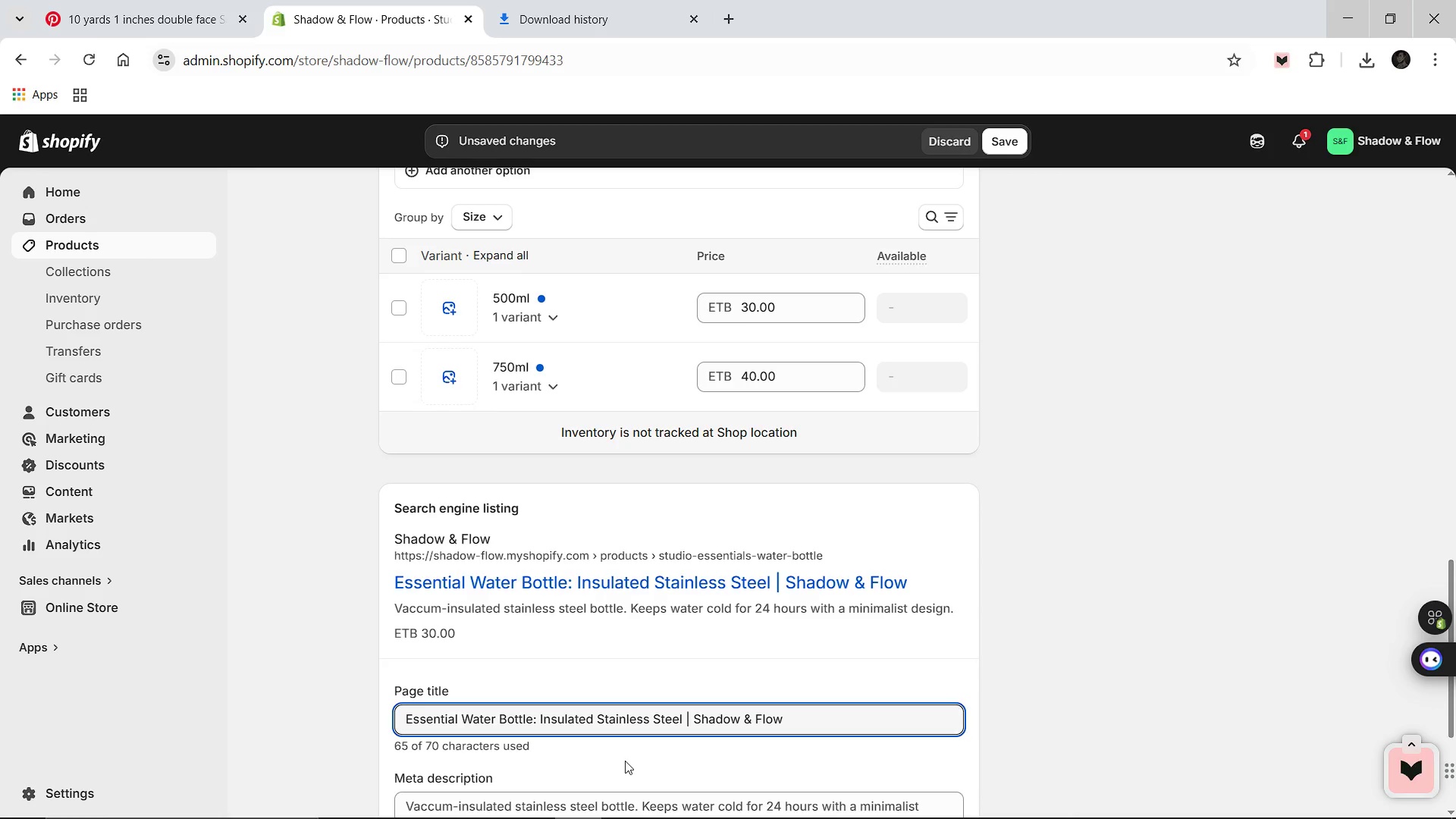 
left_click([625, 761])
 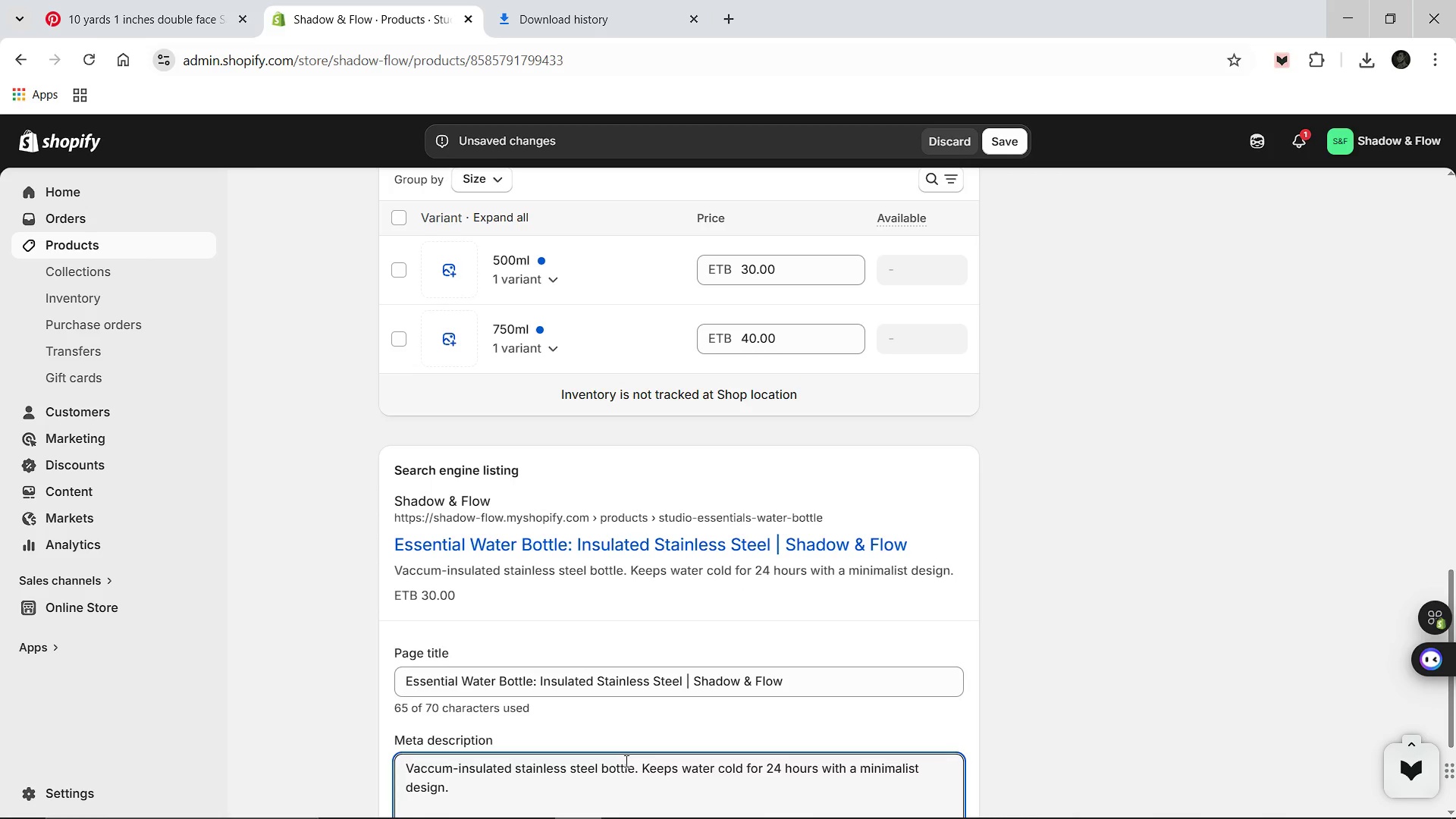 
key(Control+A)
 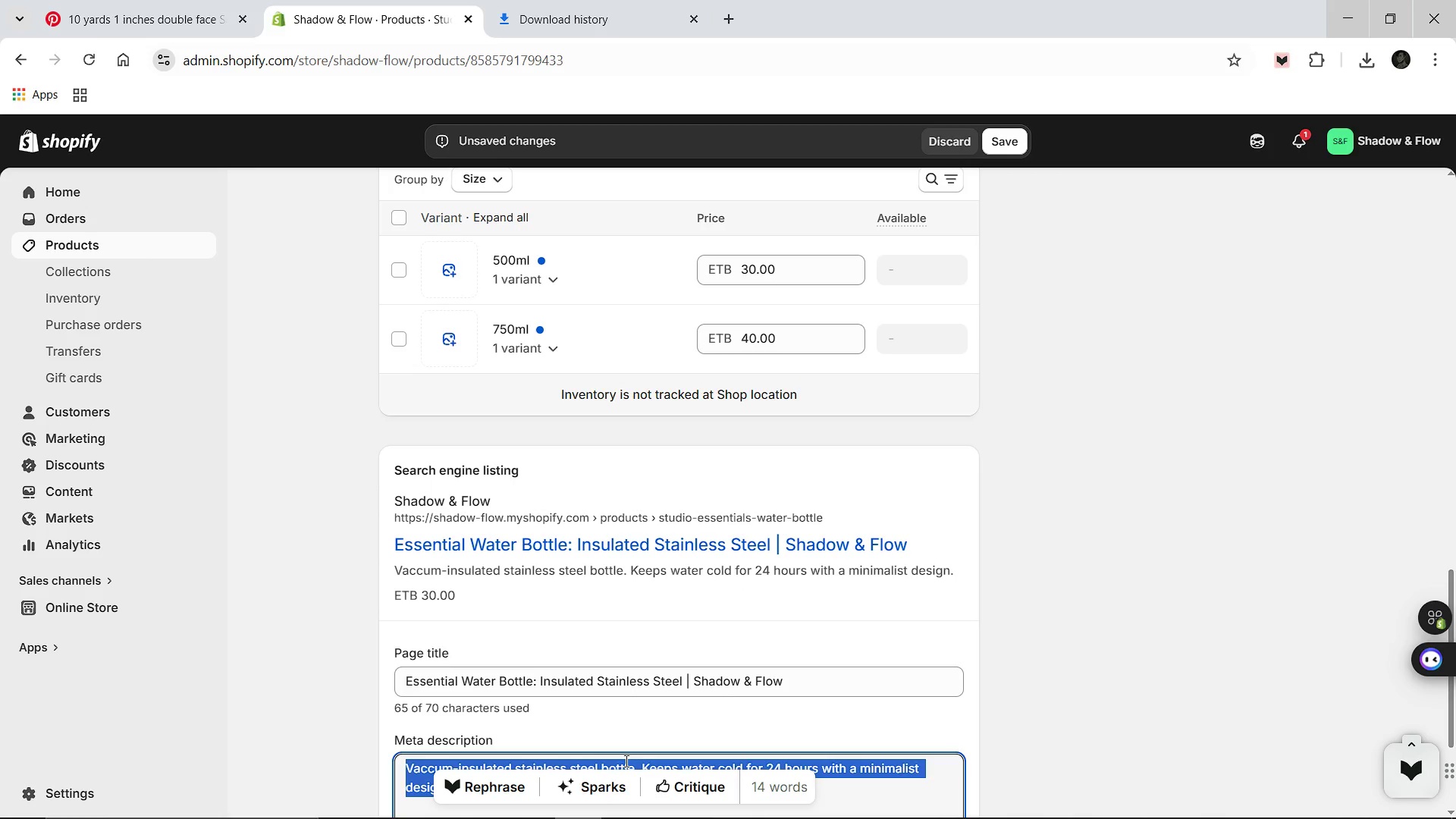 
type(Insulated stainless steel water bottle. Keeps water cold for 24 hours. Minimalist studio design.)
 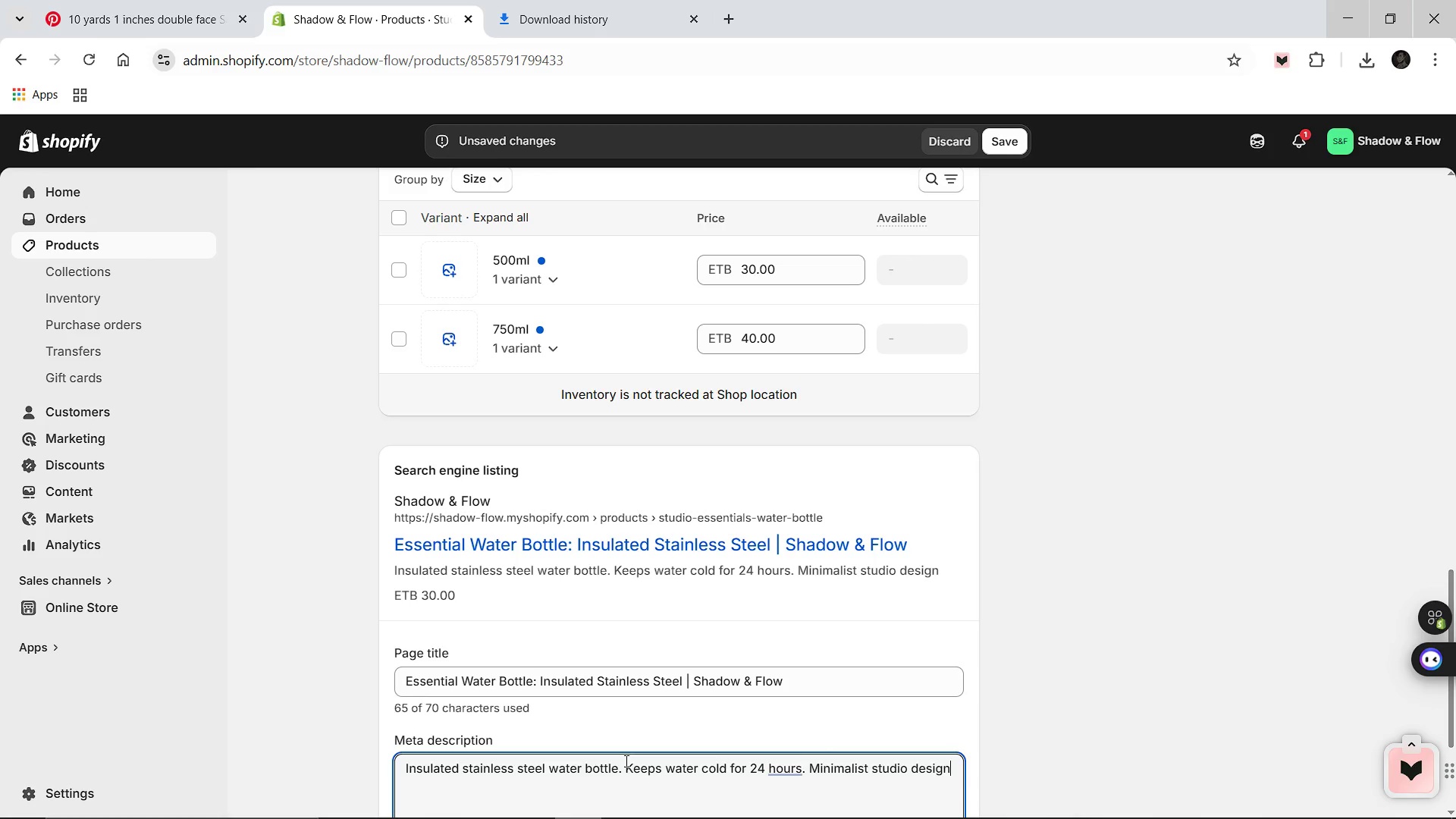 
wait(11.91)
 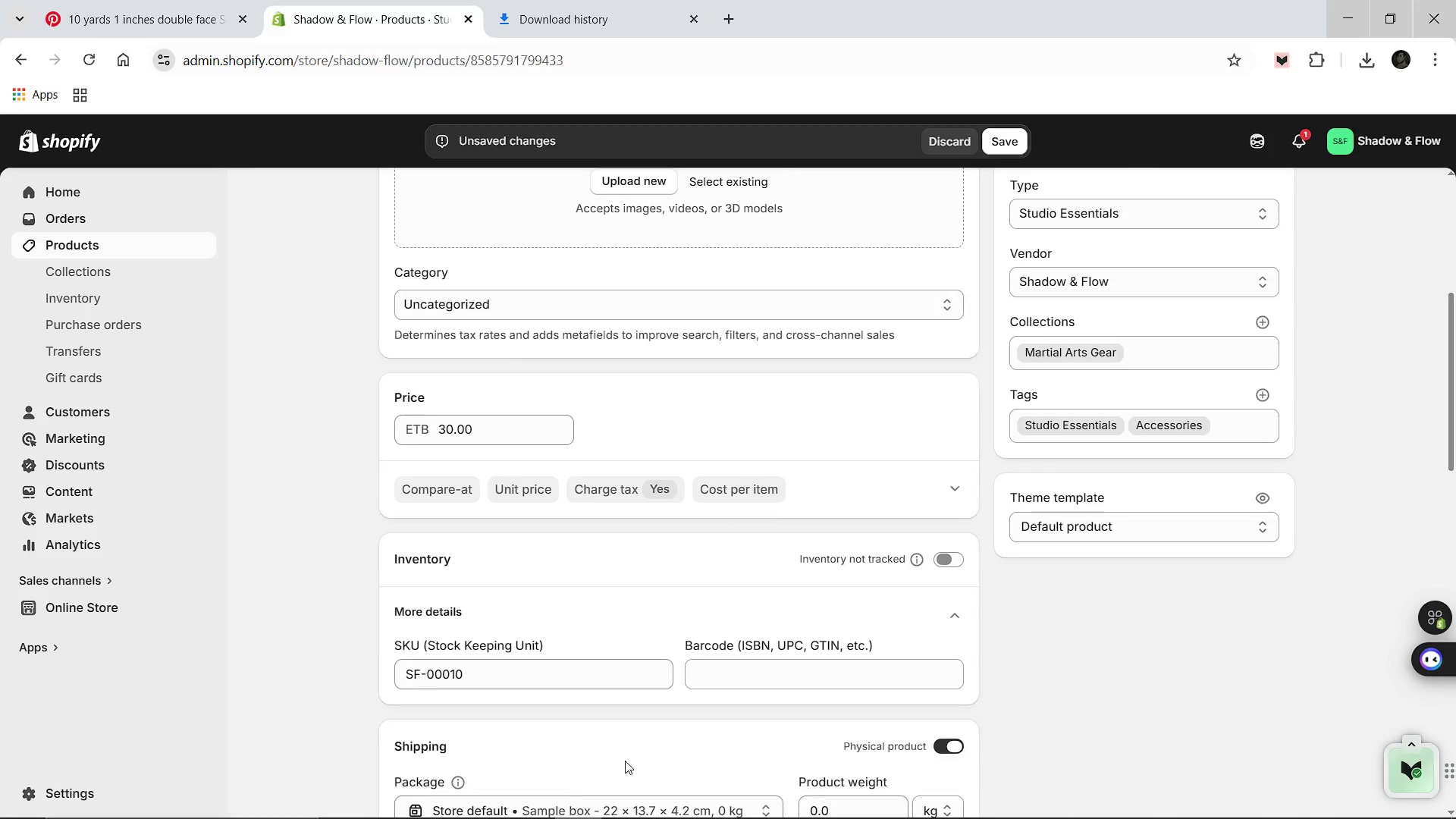 
left_click([1108, 606])
 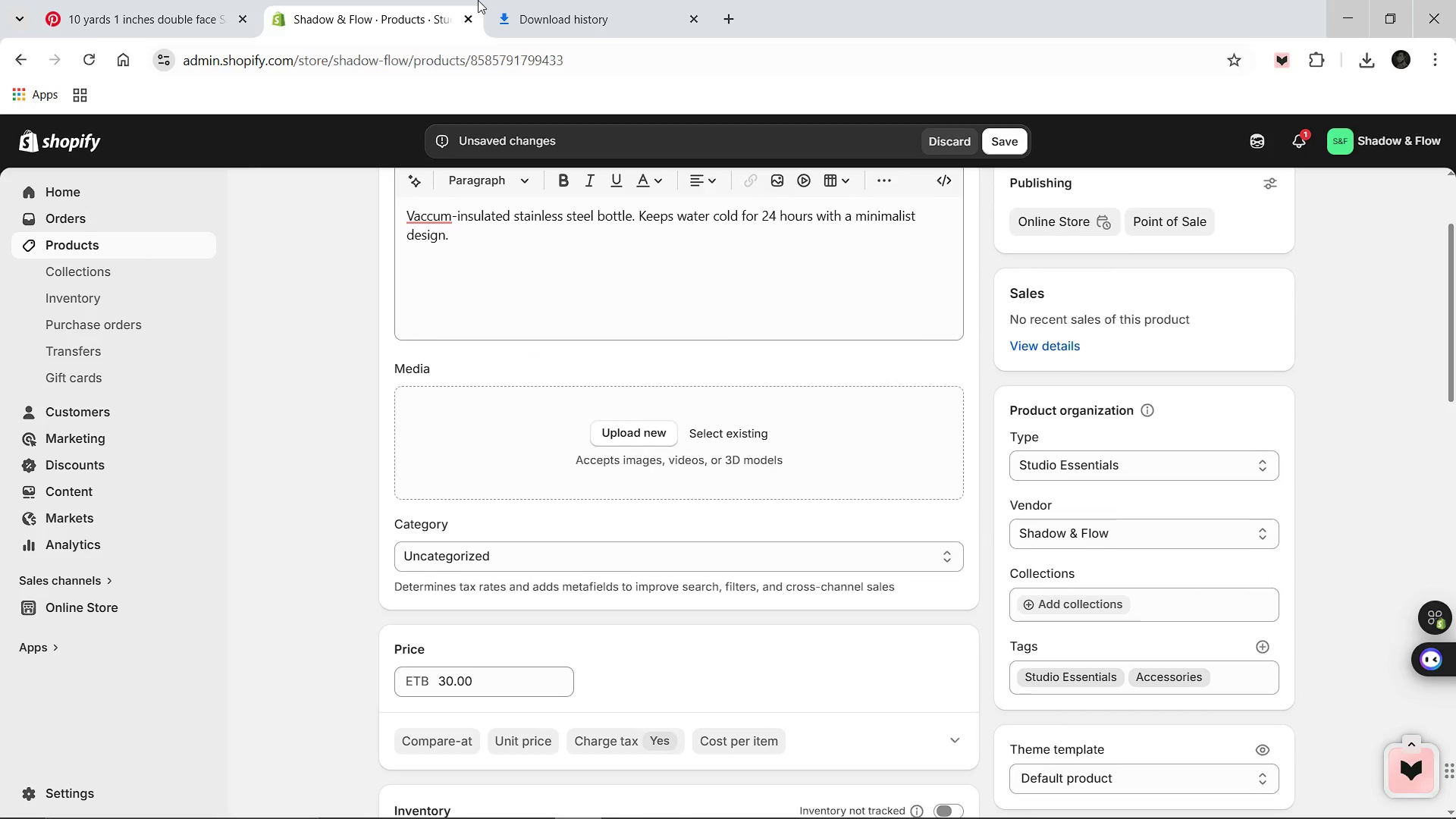 
left_click([526, 0])
 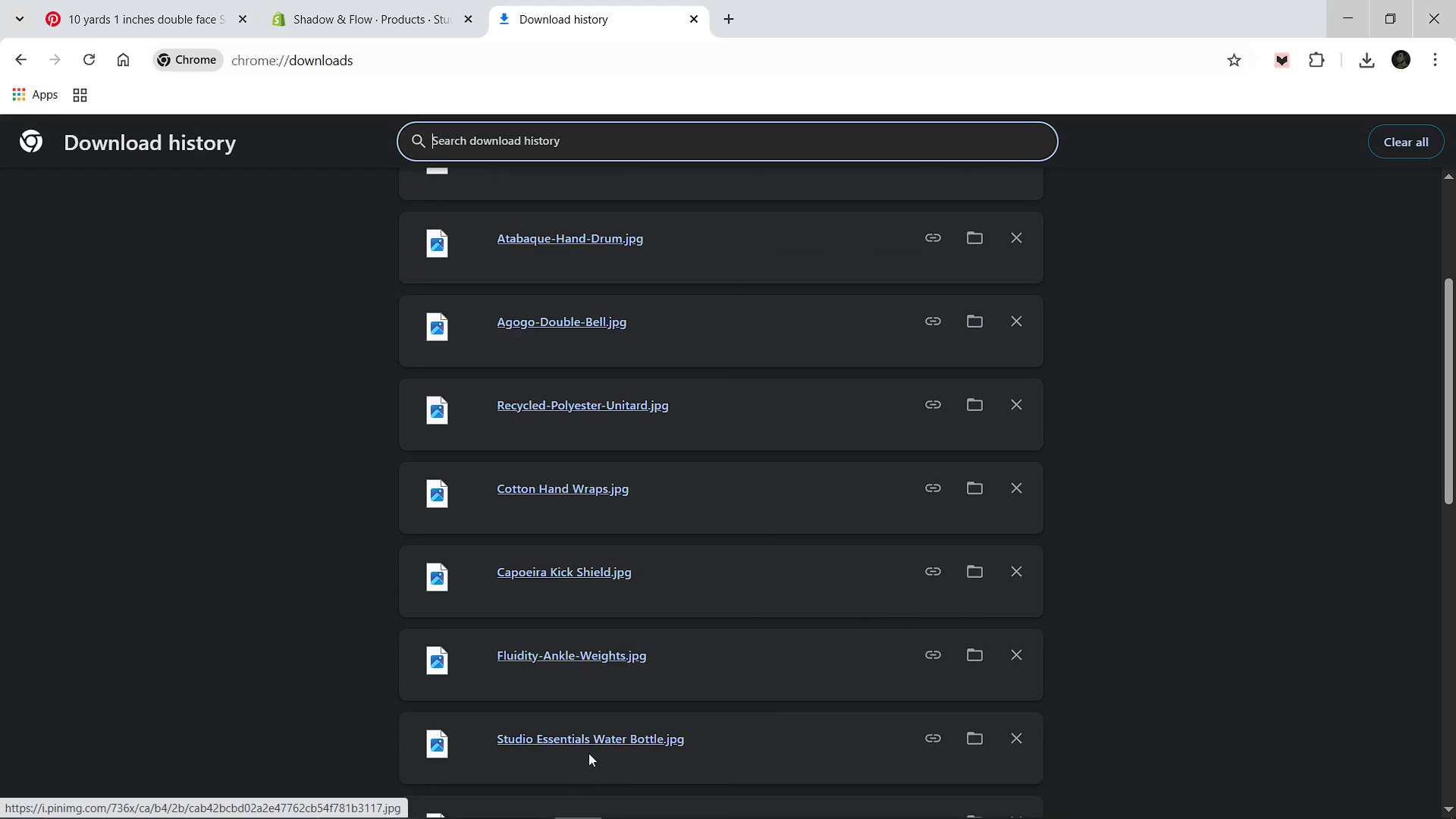 
wait(5.24)
 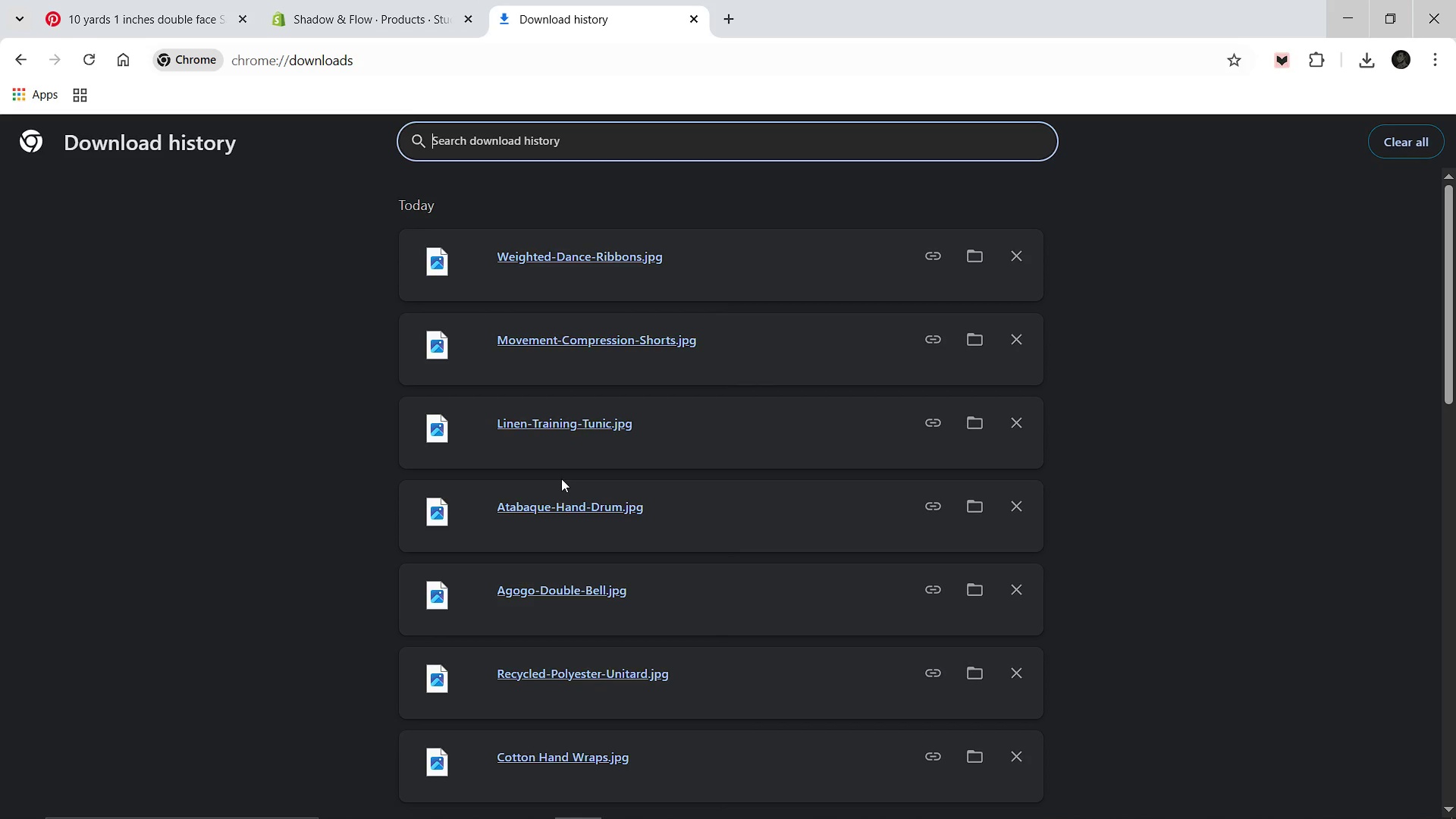 
left_click_drag(start_coordinate=[598, 738], to_coordinate=[574, 448])
 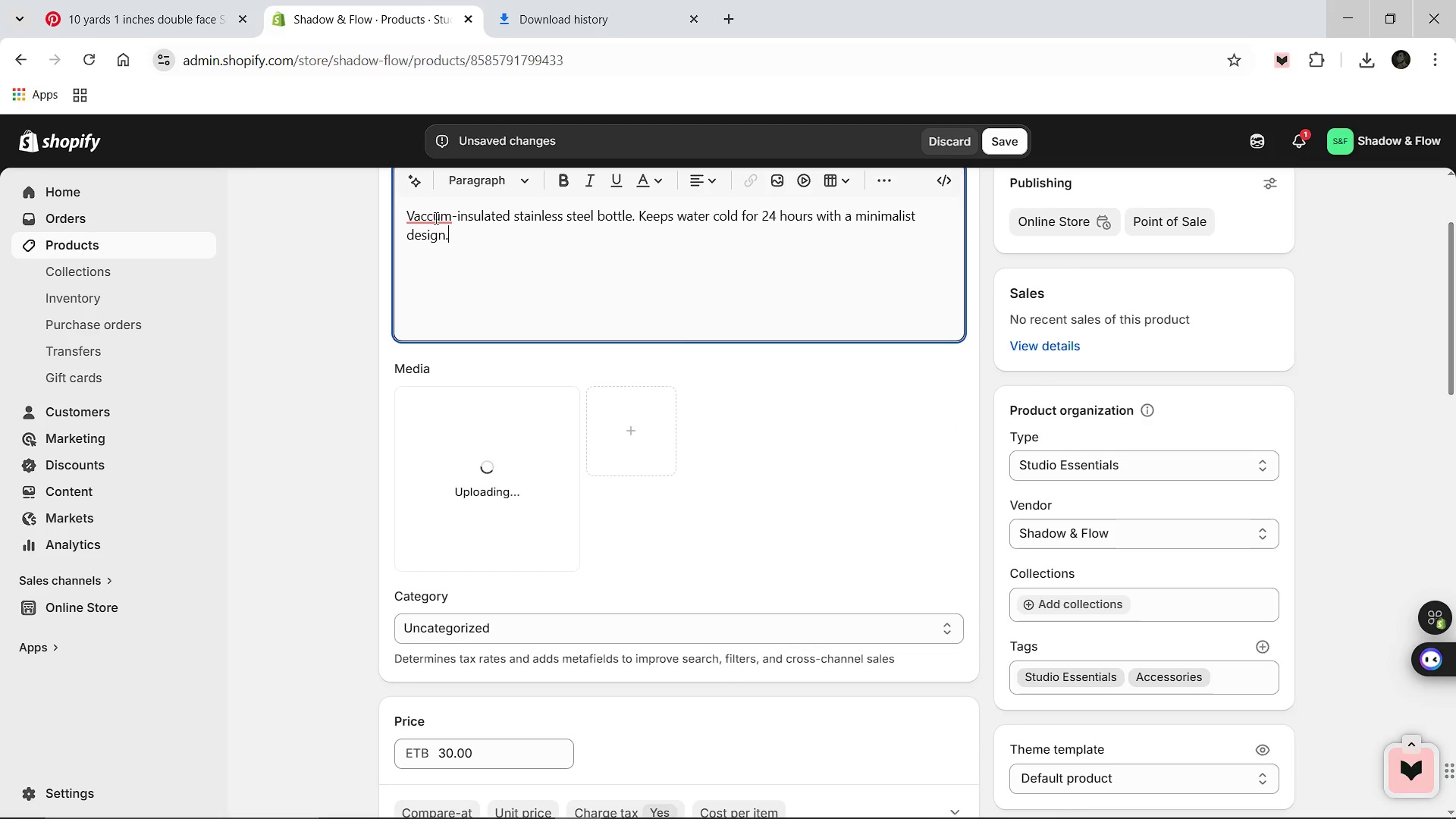 
left_click([503, 303])
 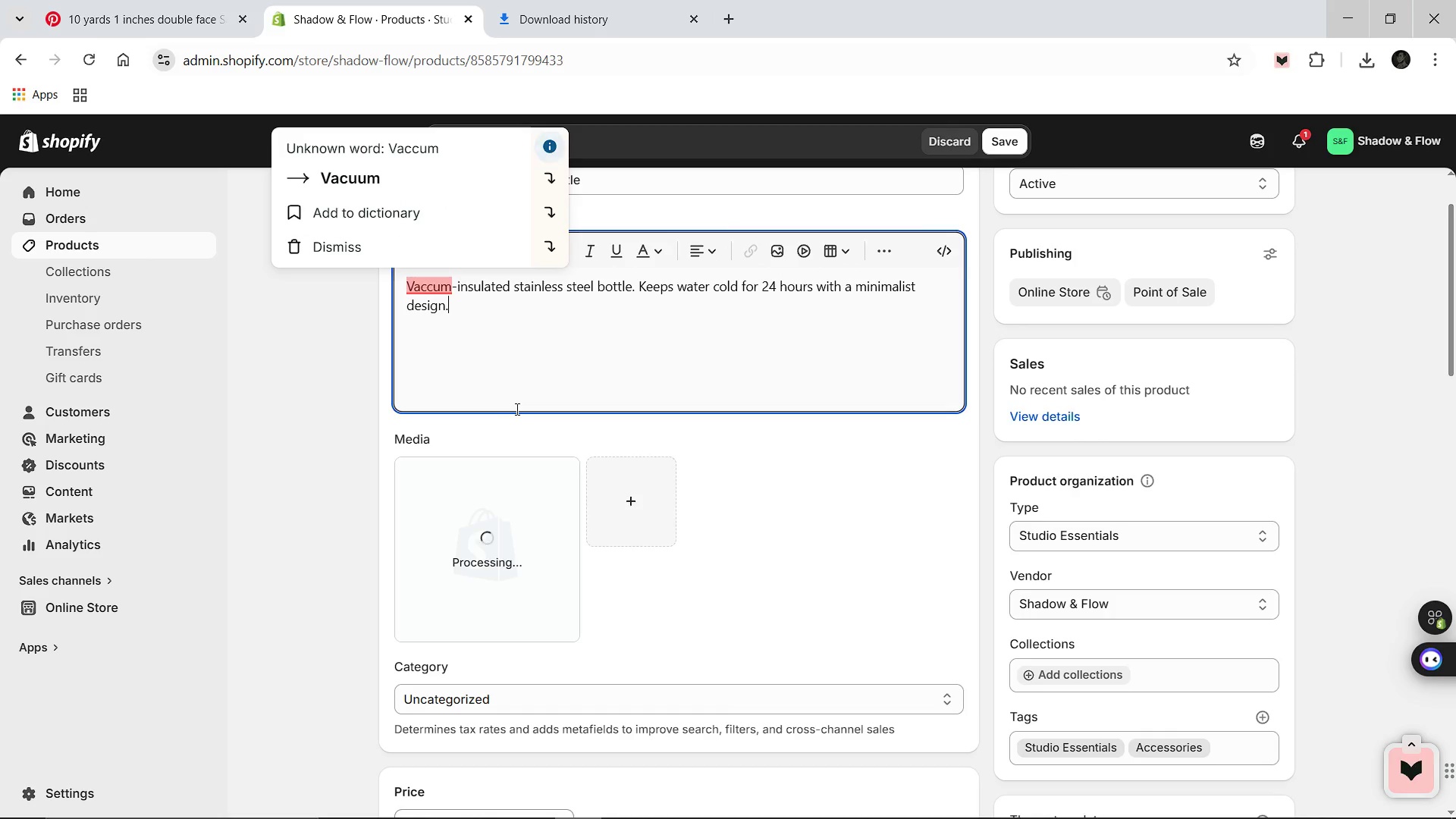 
wait(7.19)
 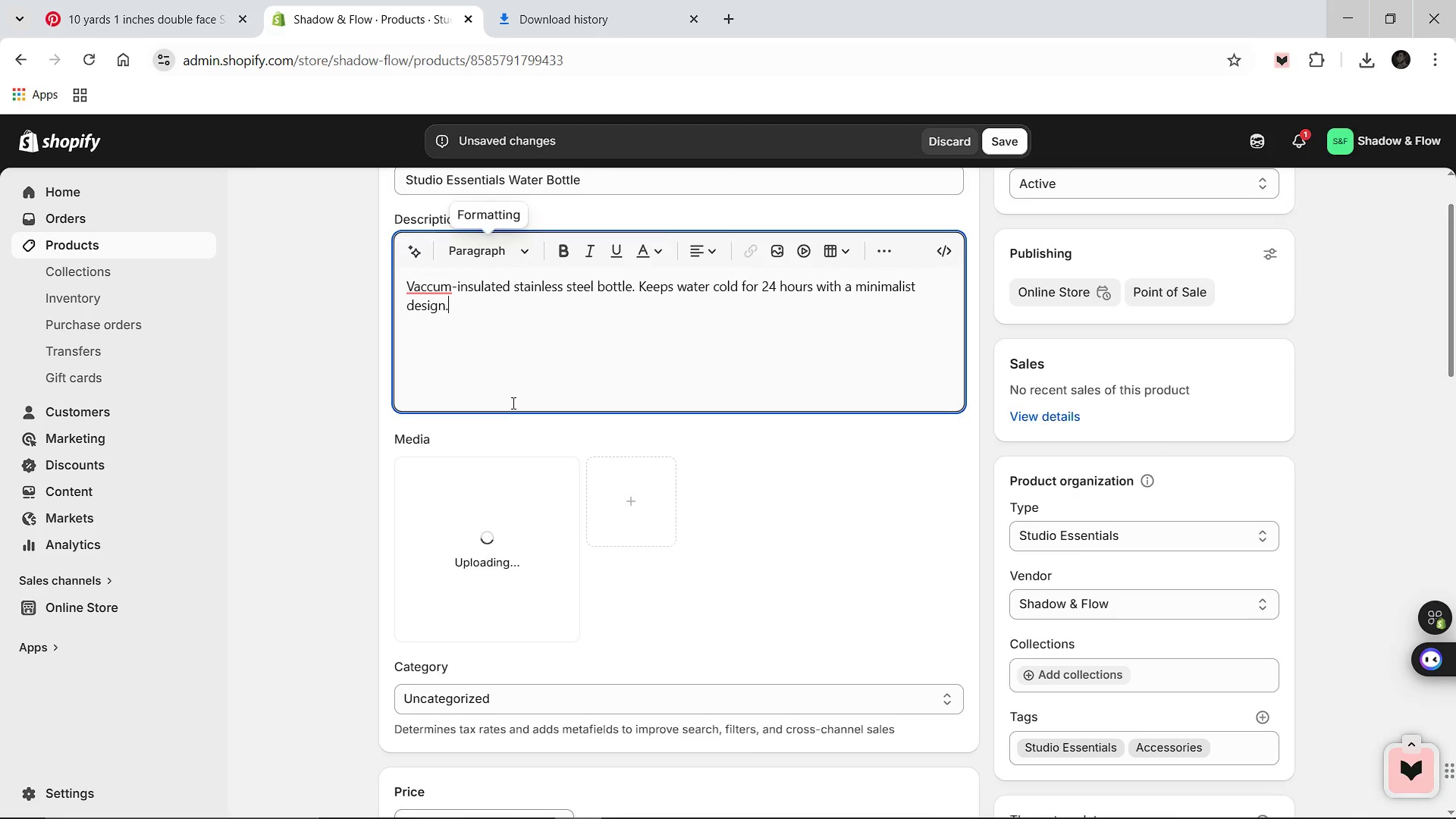 
left_click([400, 177])
 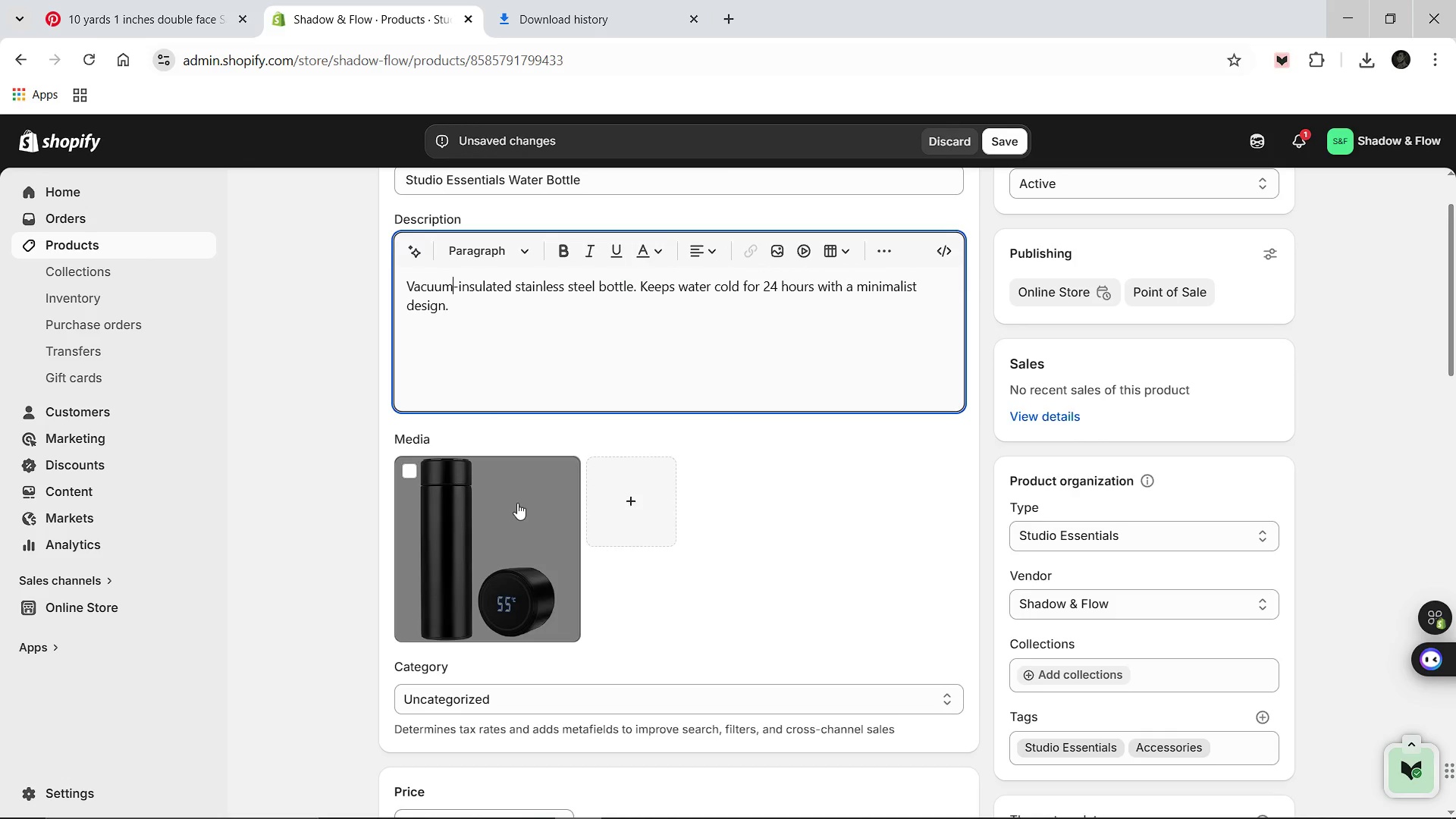 
left_click([517, 503])
 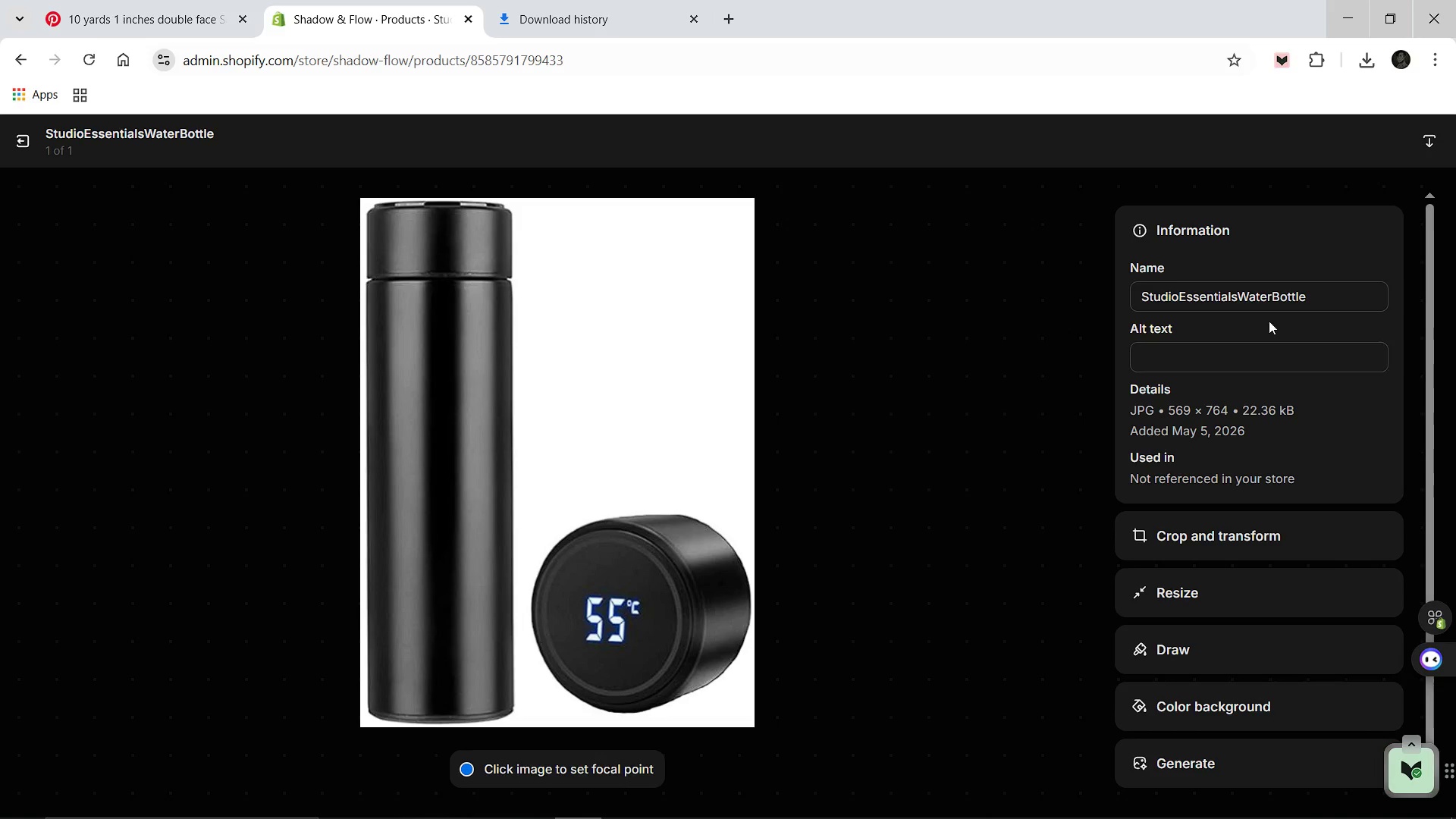 
wait(5.06)
 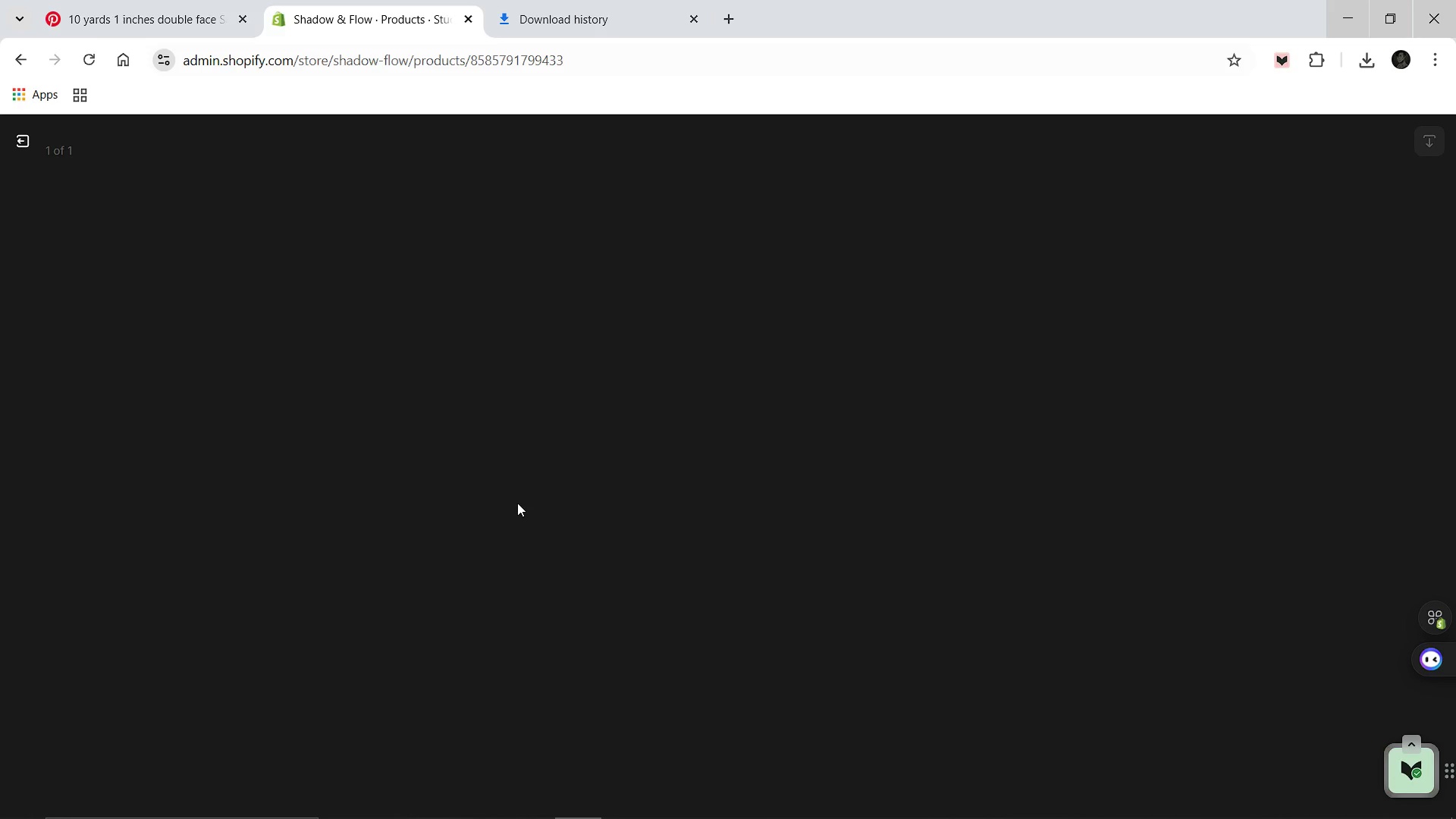 
left_click([1179, 297])
 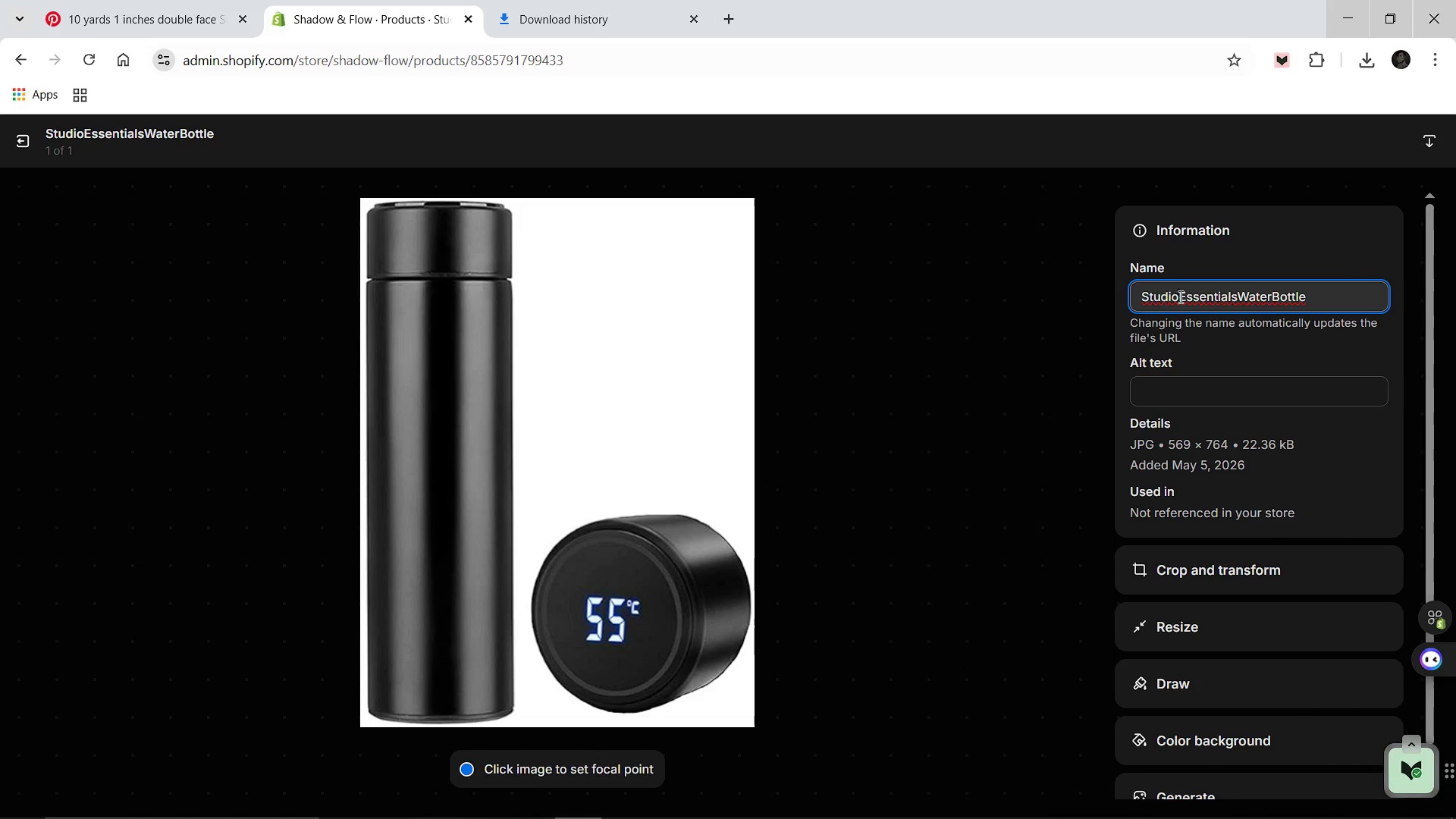 
key(Minus)
 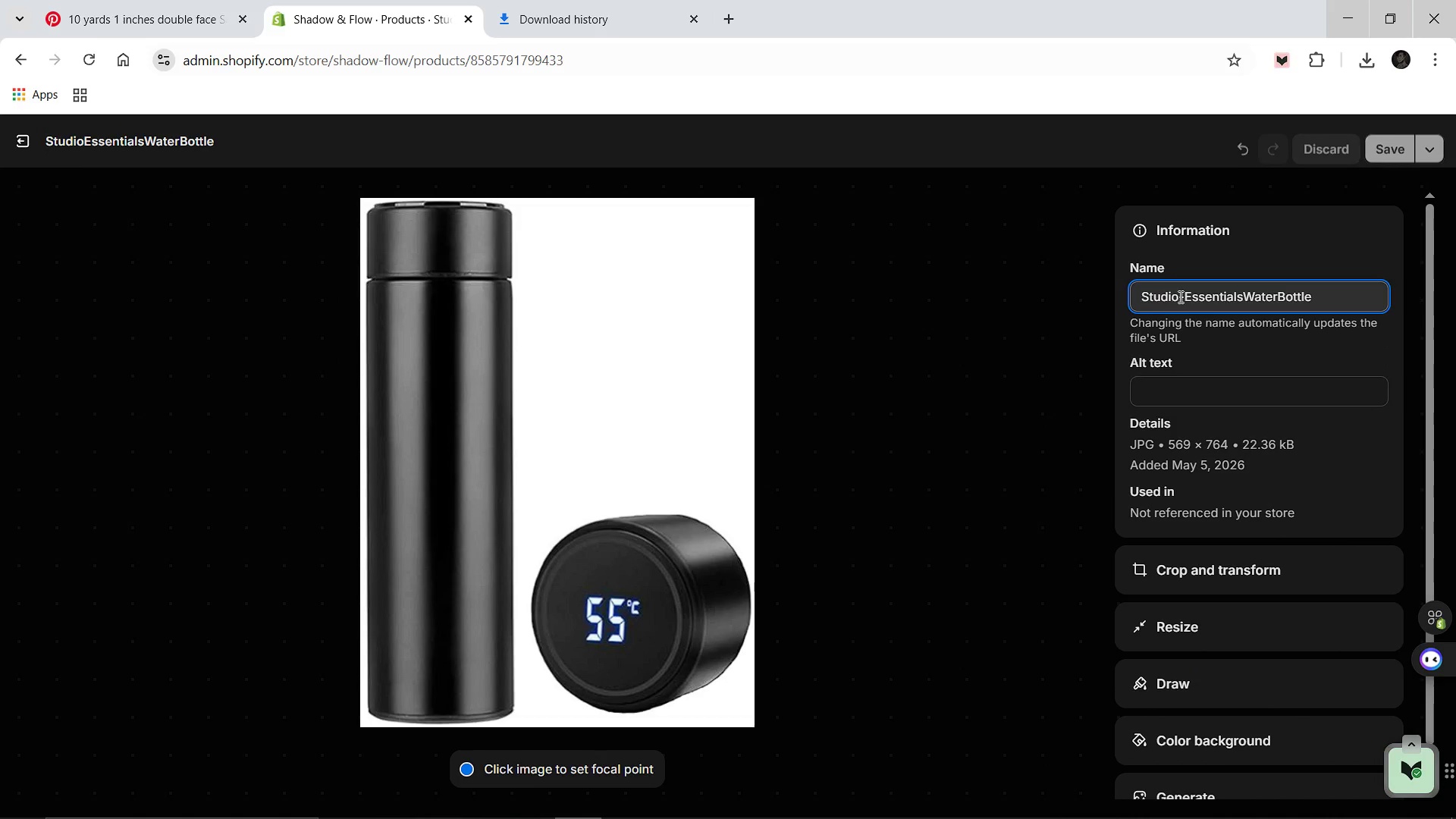 
hold_key(key=ArrowRight, duration=0.72)
 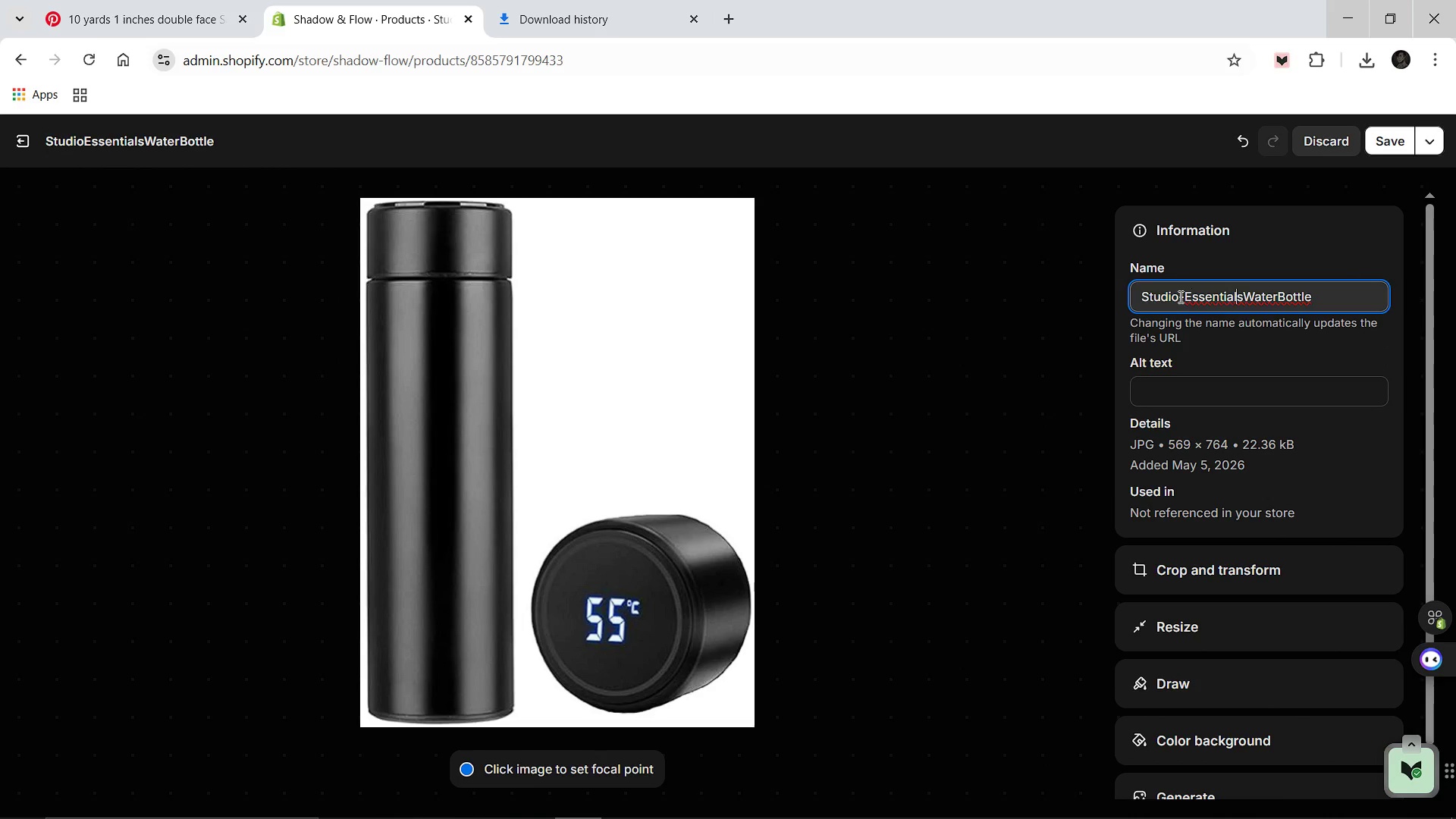 
key(ArrowRight)
 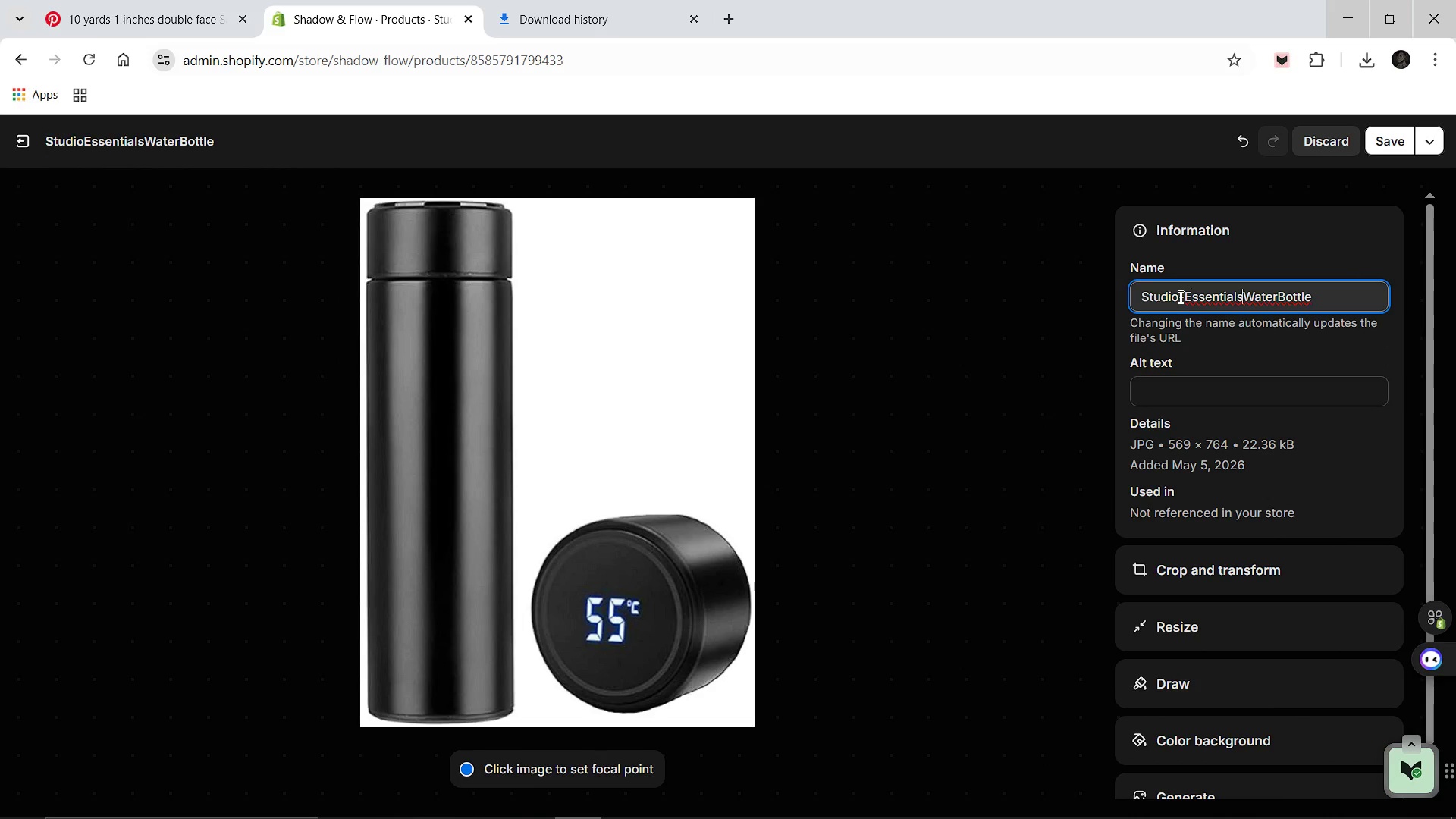 
key(ArrowRight)
 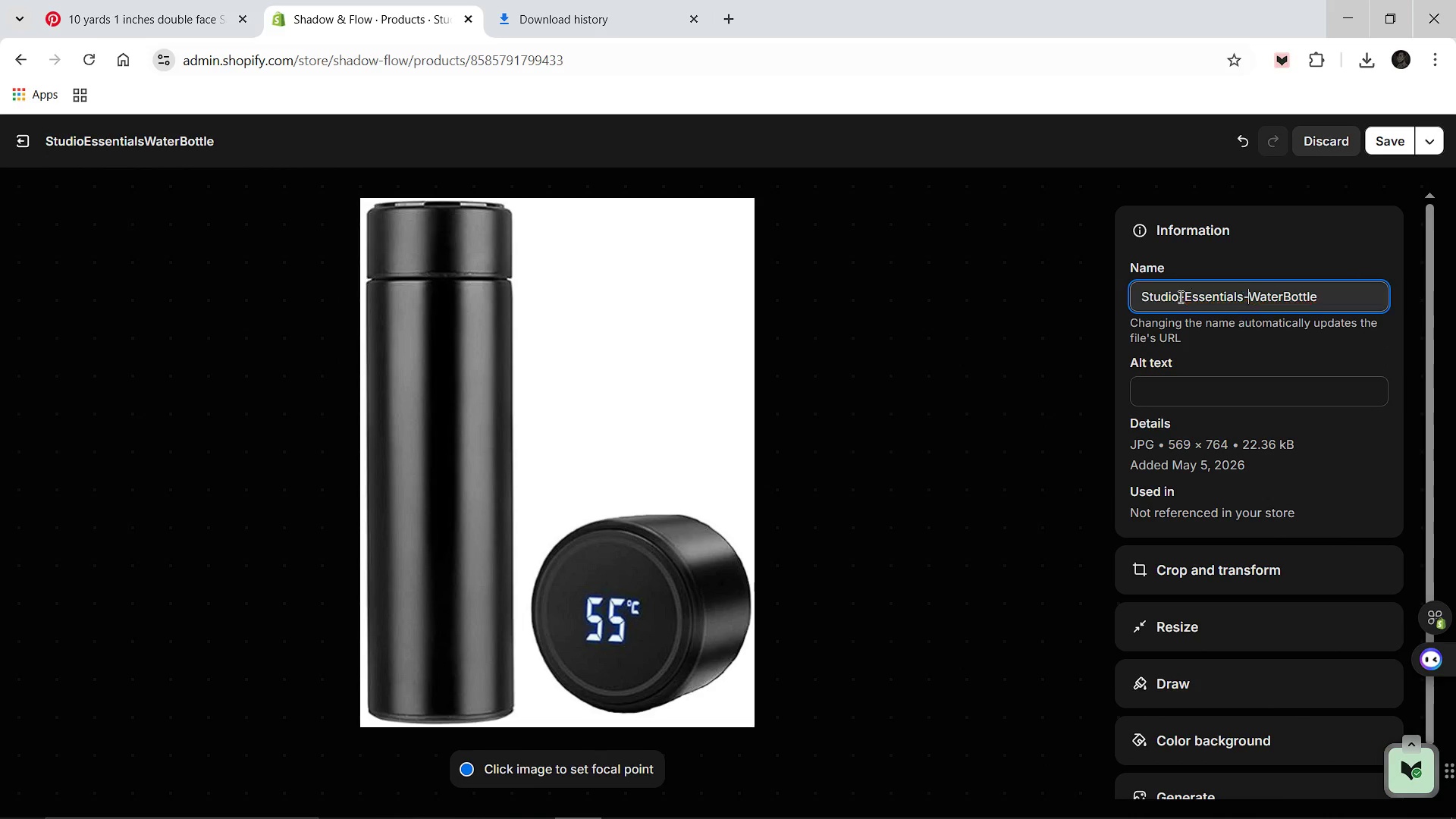 
key(Minus)
 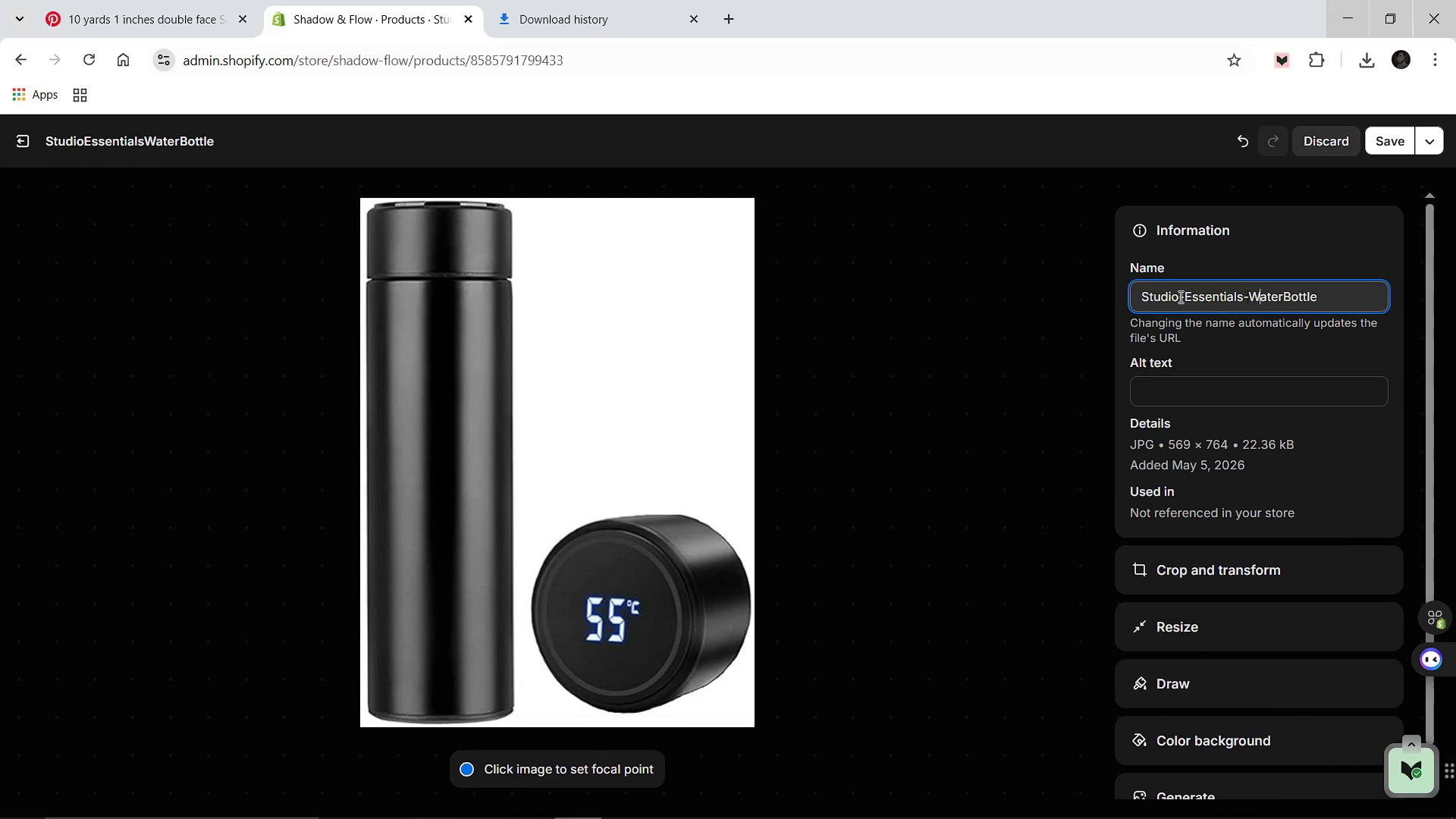 
hold_key(key=ArrowRight, duration=0.61)
 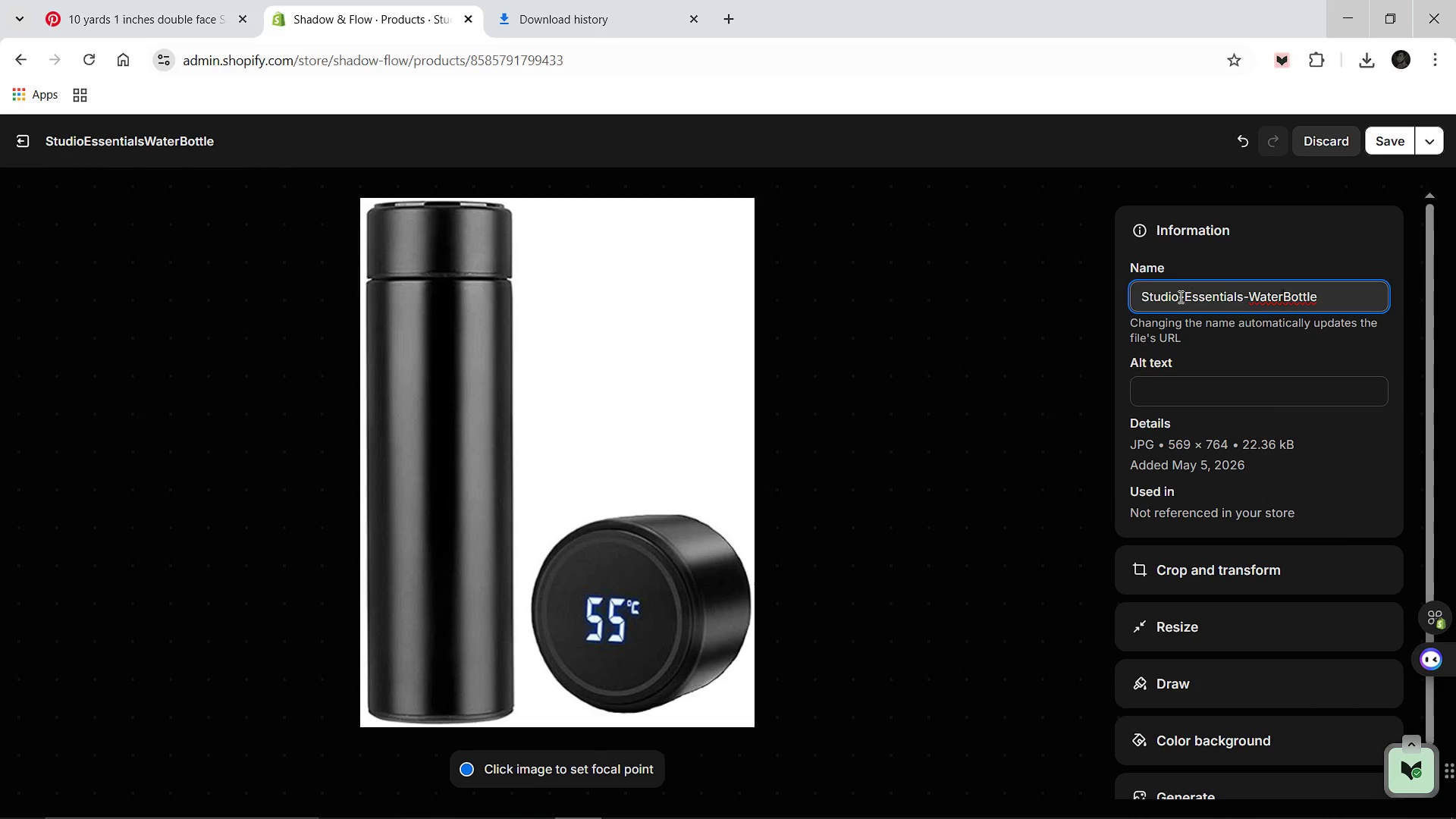 
key(Minus)
 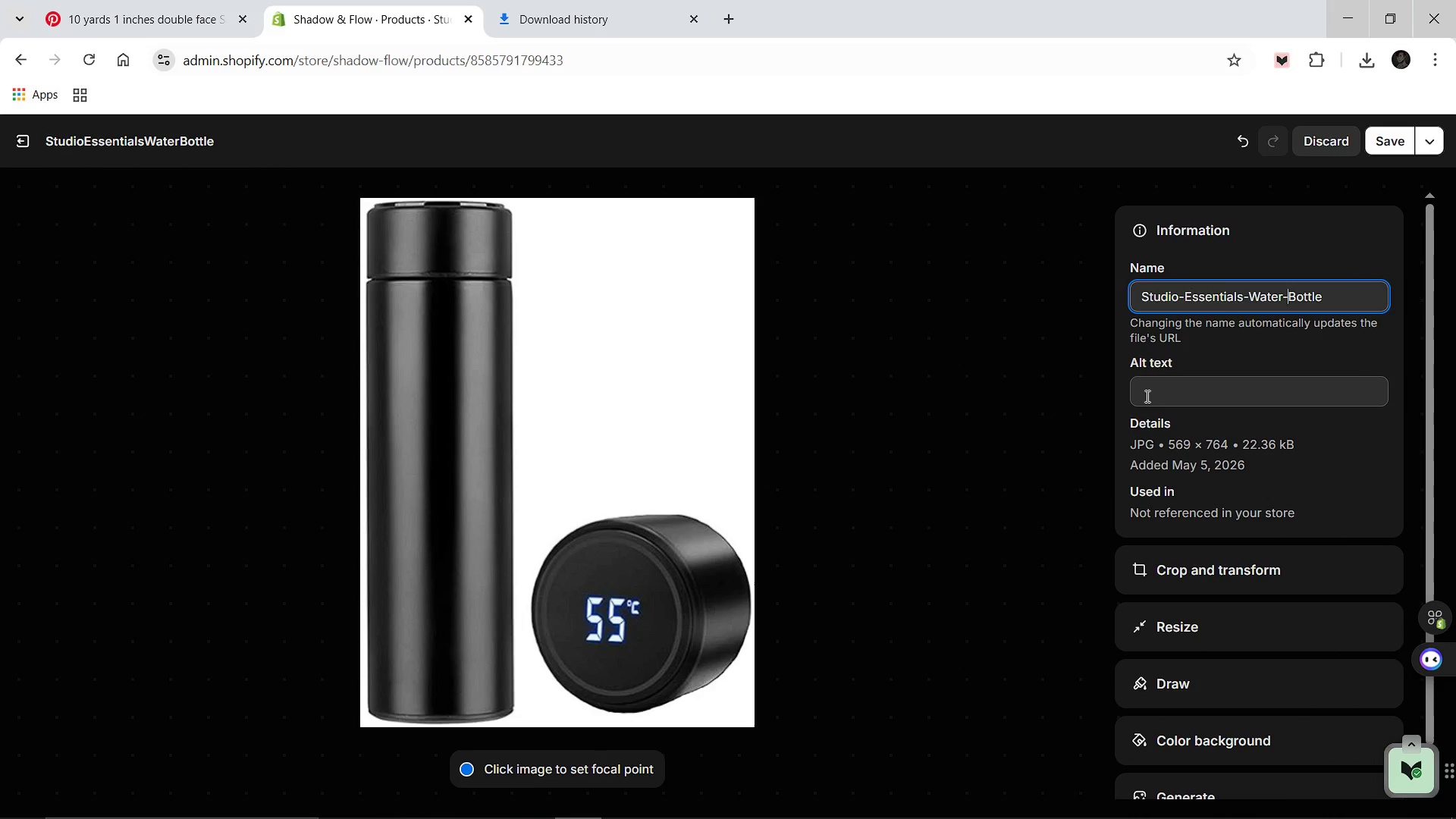 
left_click([1146, 396])
 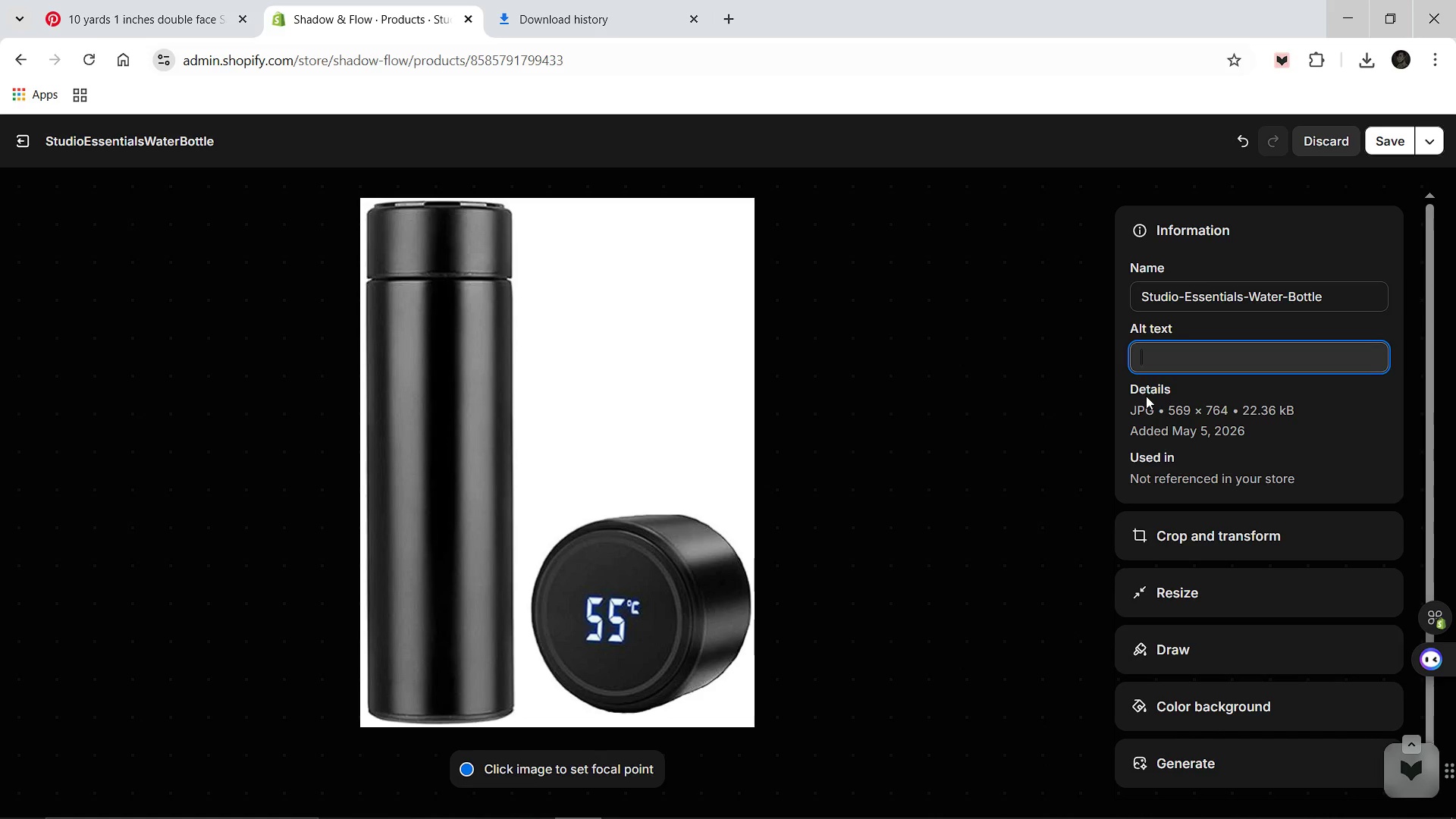 
type(Midnight black insulated stainless steel water bottle with minia)
key(Backspace)
type(malist logo for studio use.)
 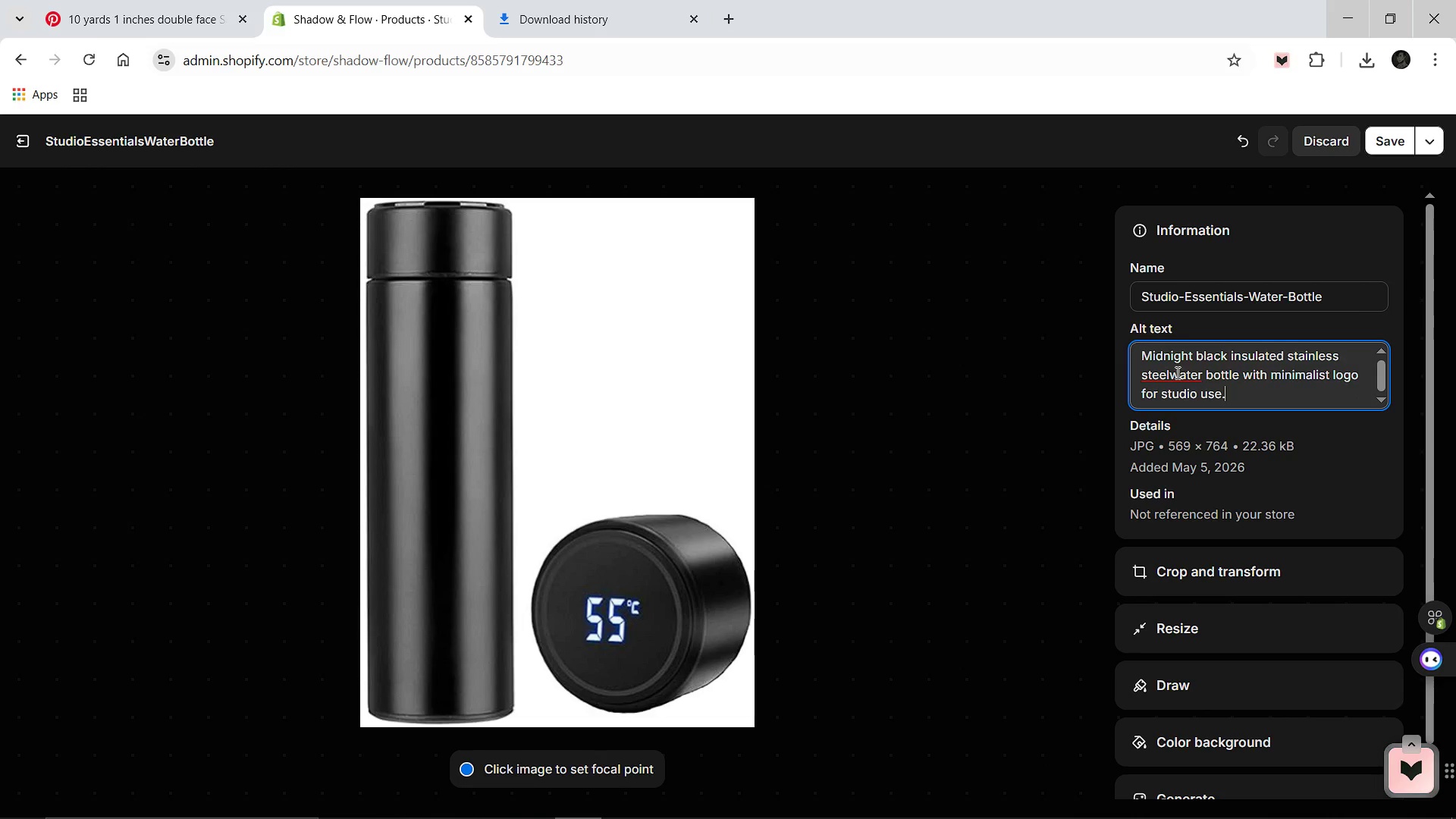 
left_click([1172, 372])
 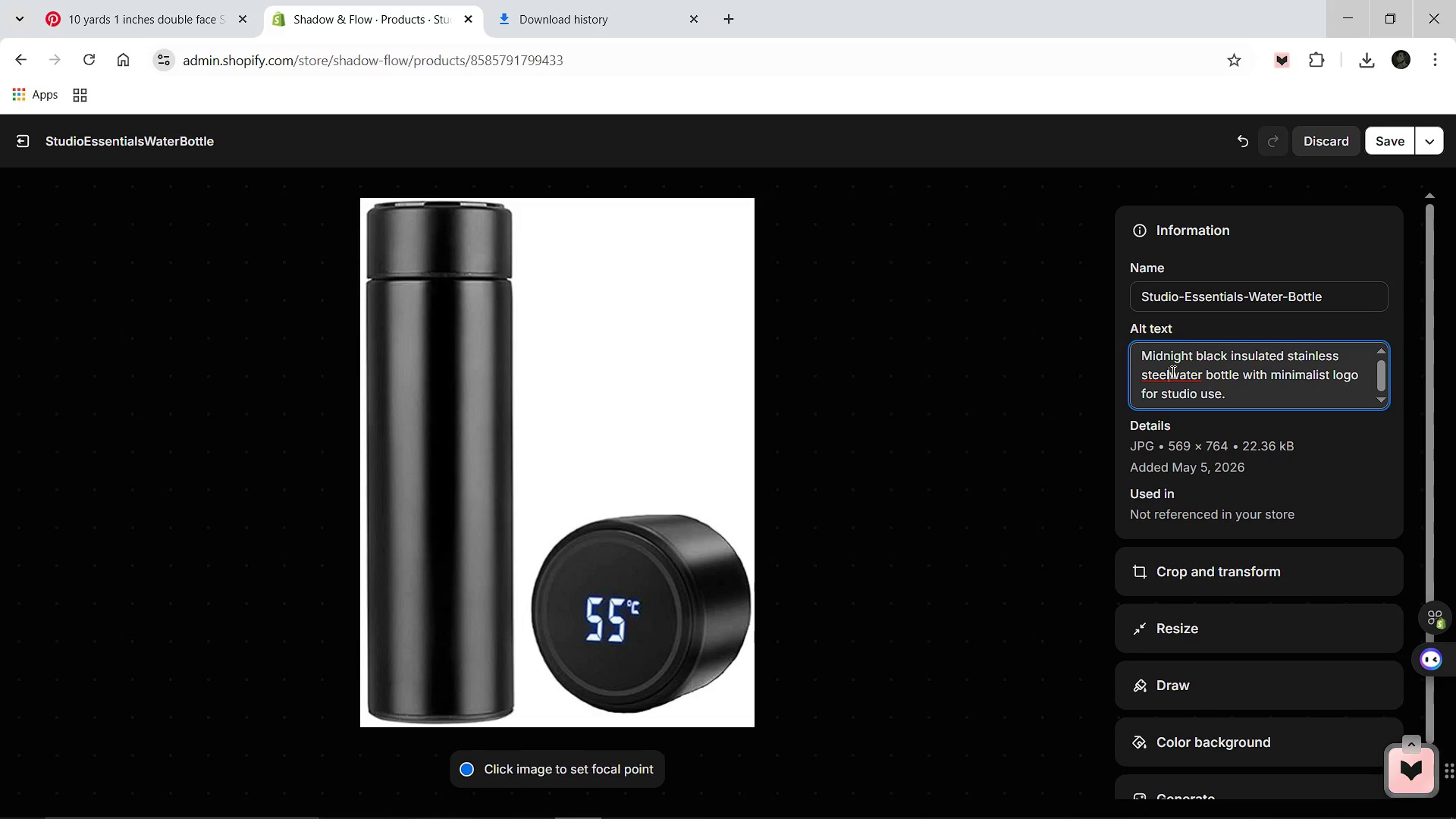 
key(Space)
 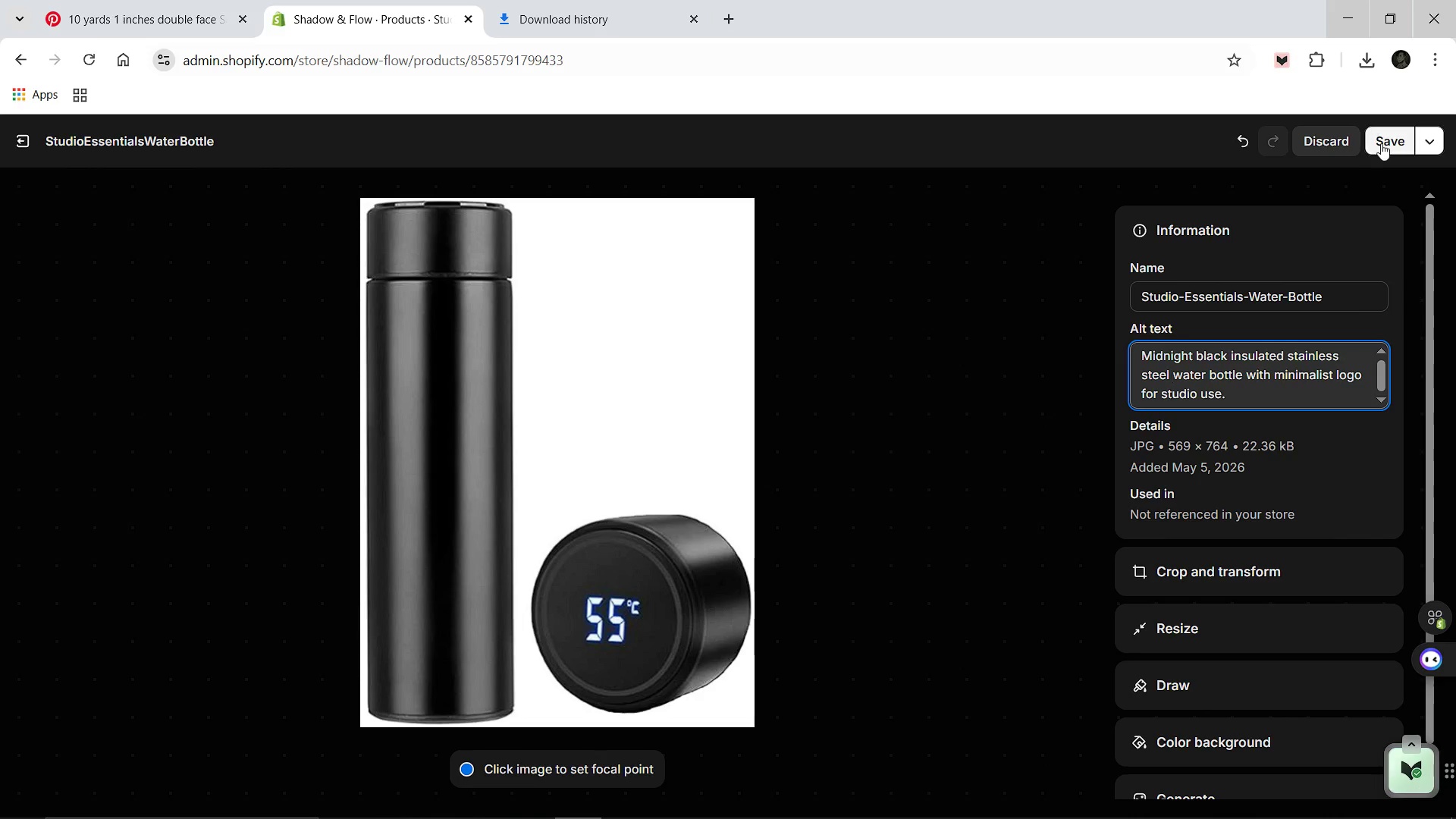 
left_click([1382, 143])
 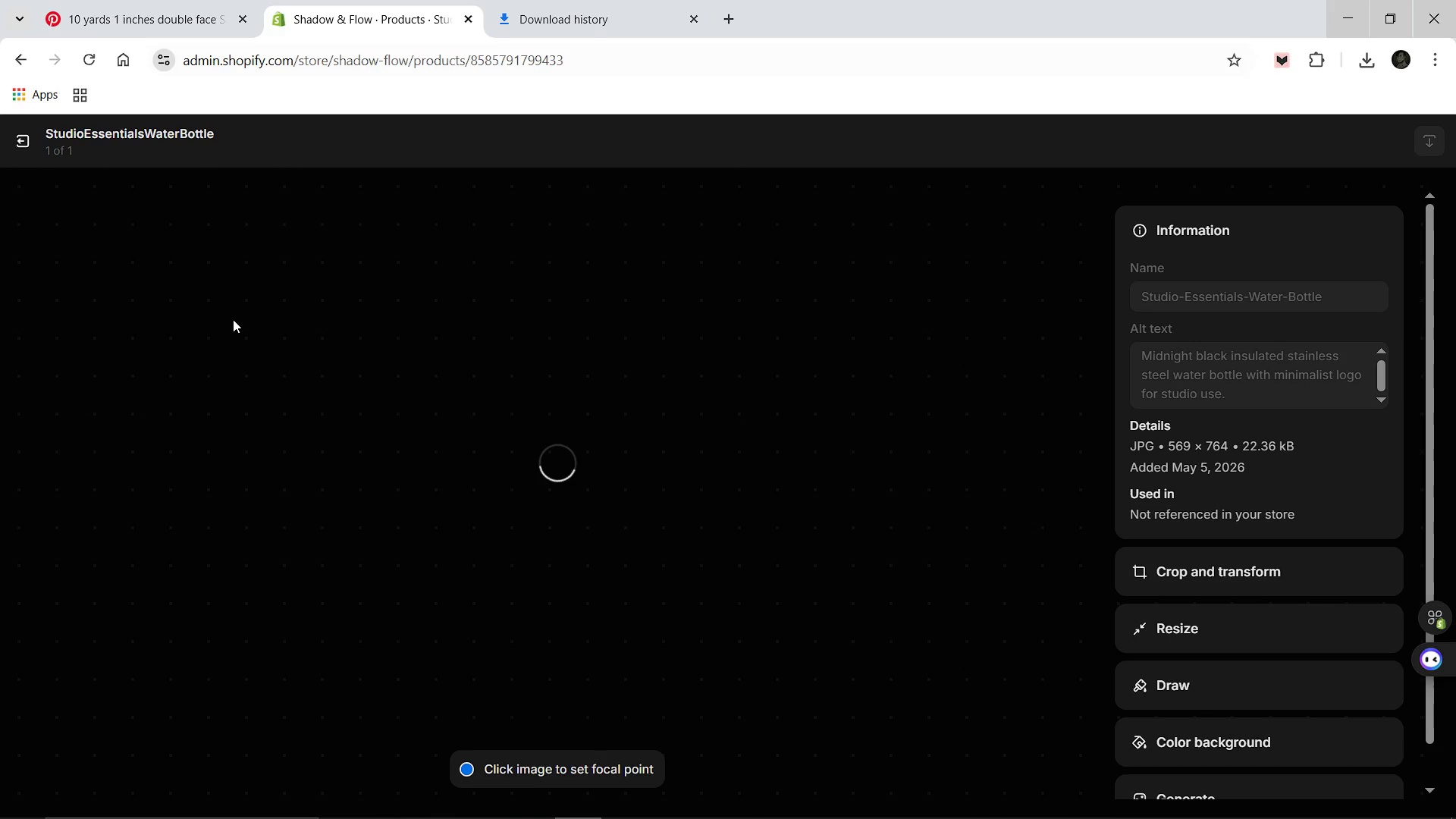 
wait(10.44)
 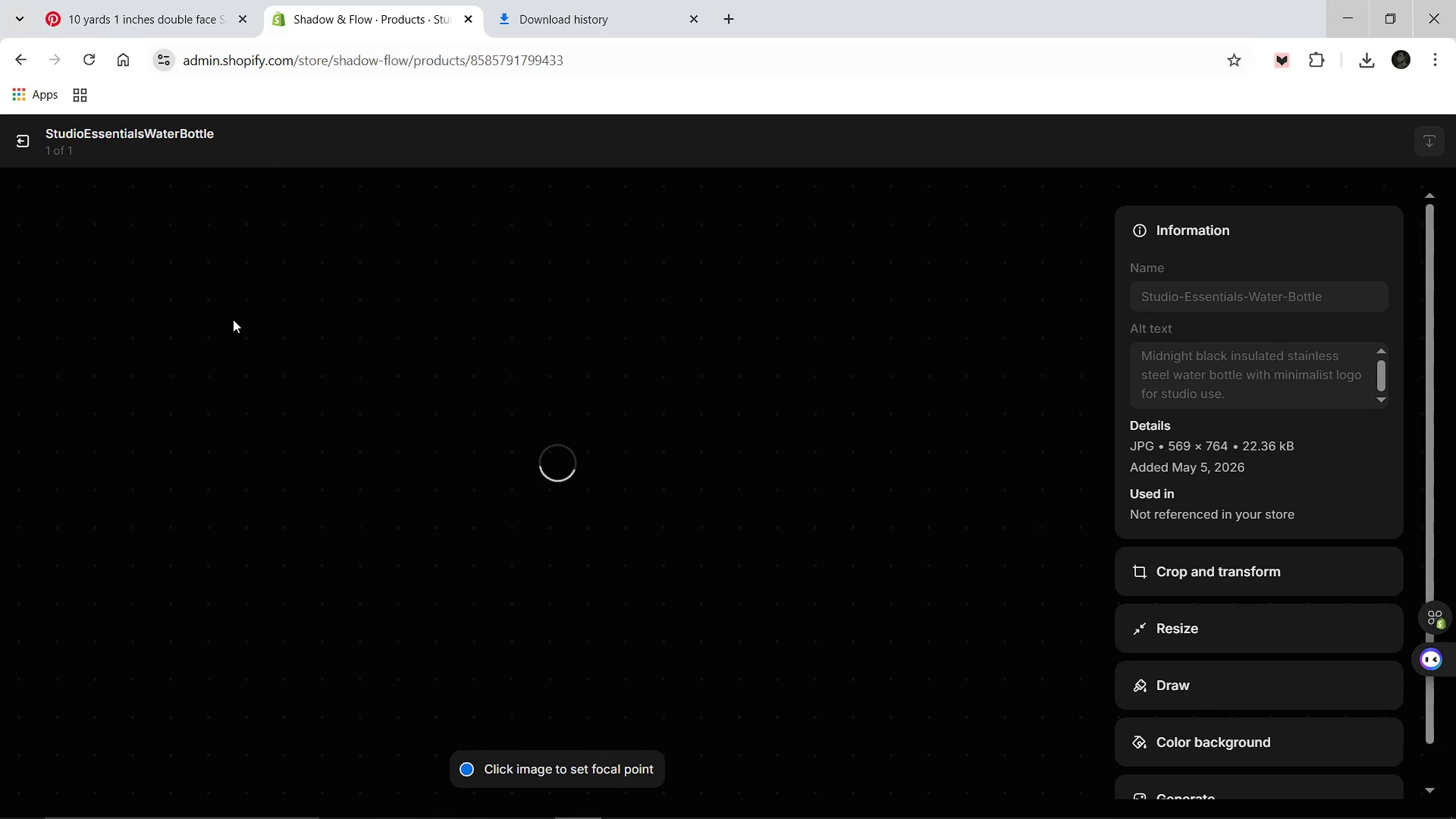 
left_click([25, 143])
 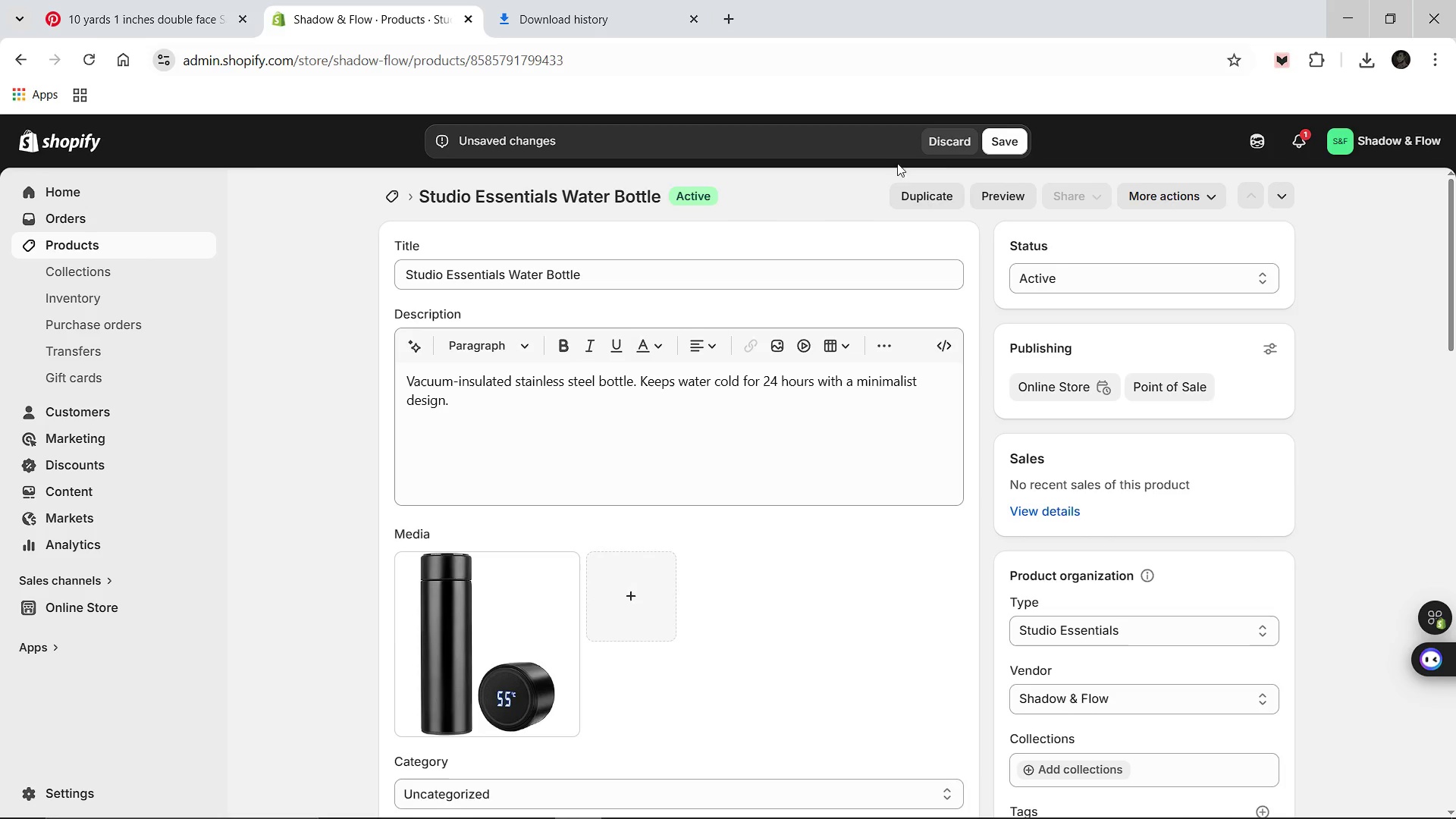 
left_click([991, 145])
 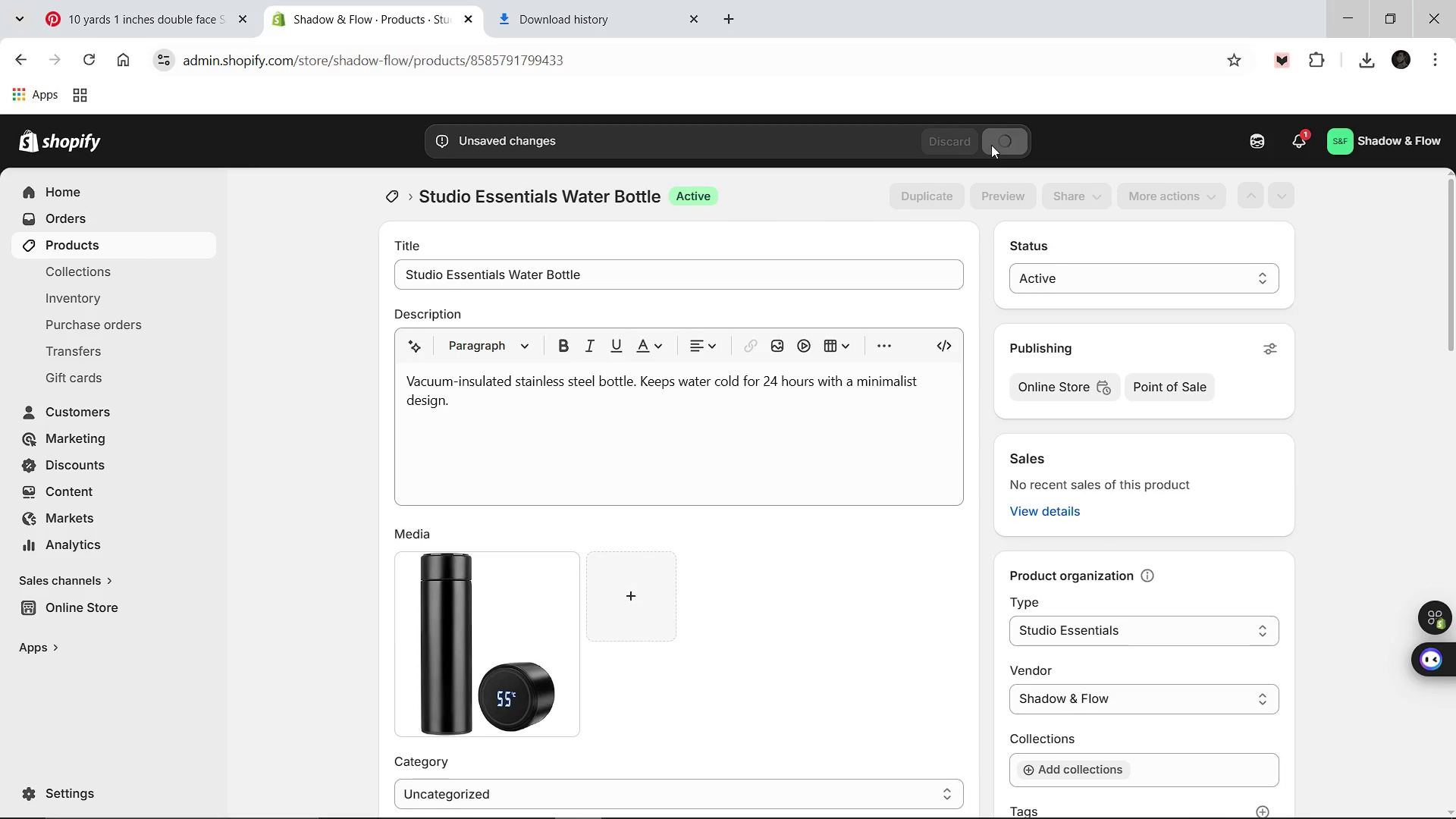 
wait(8.72)
 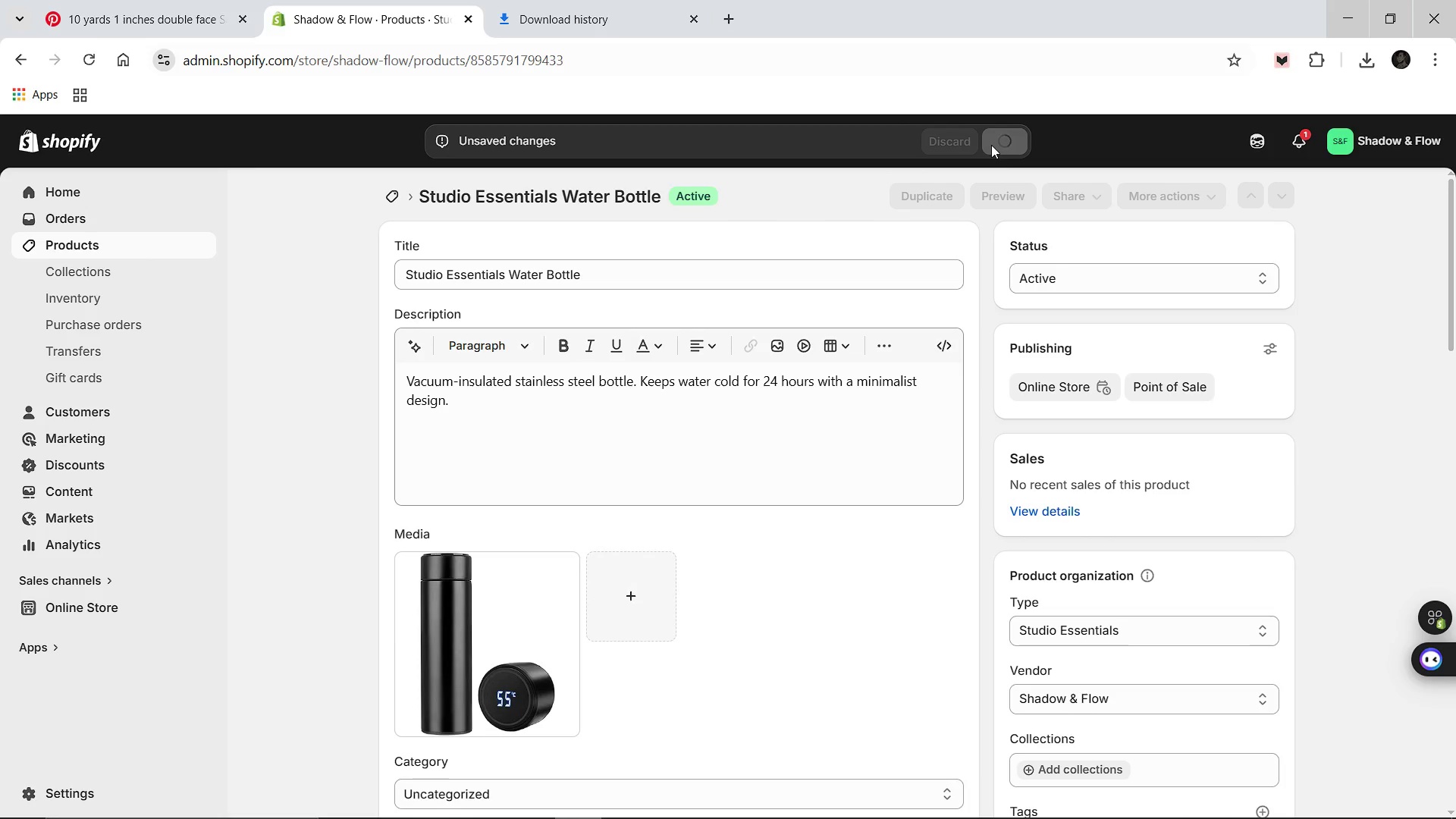 
left_click([394, 198])
 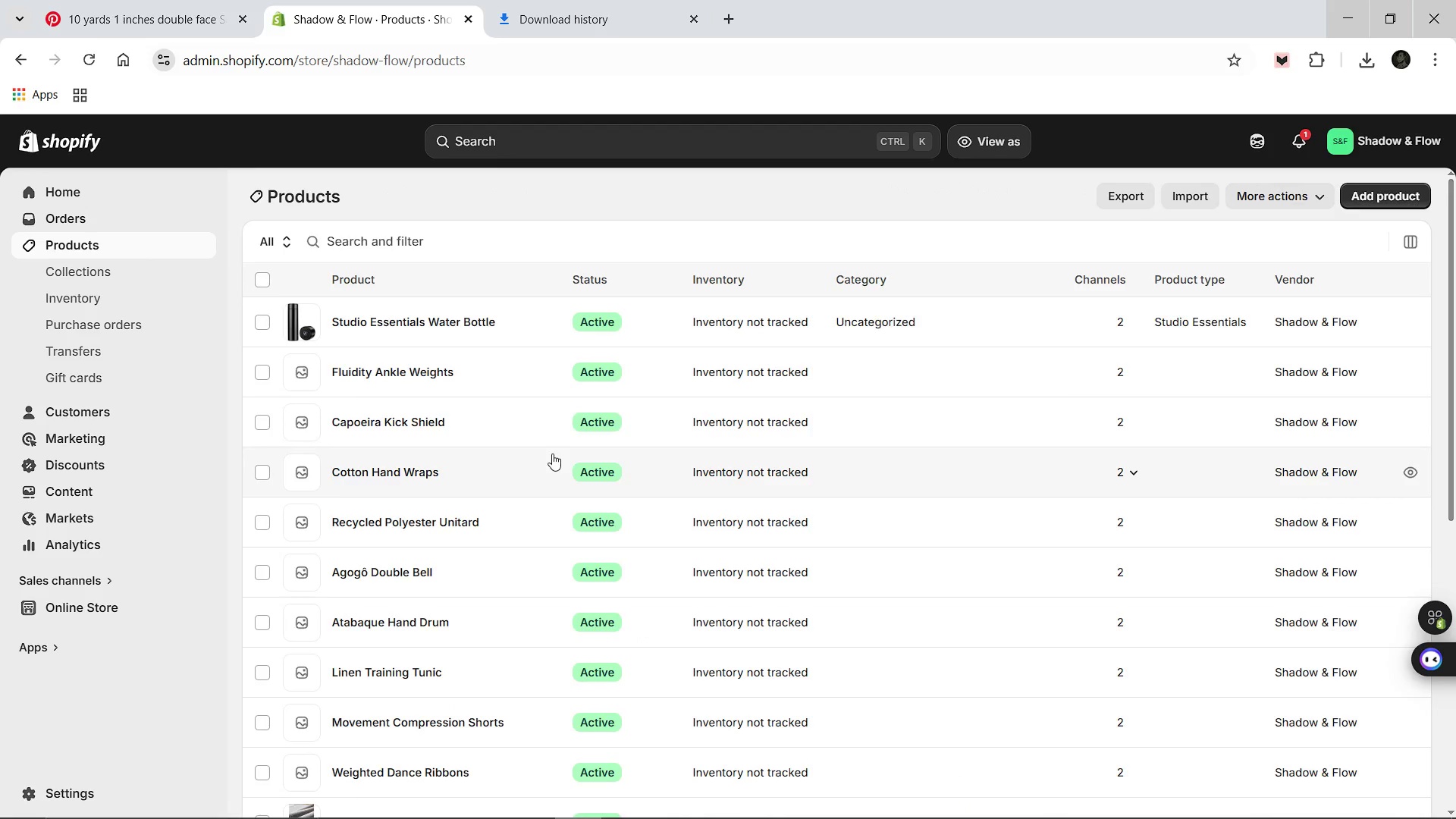 
wait(6.91)
 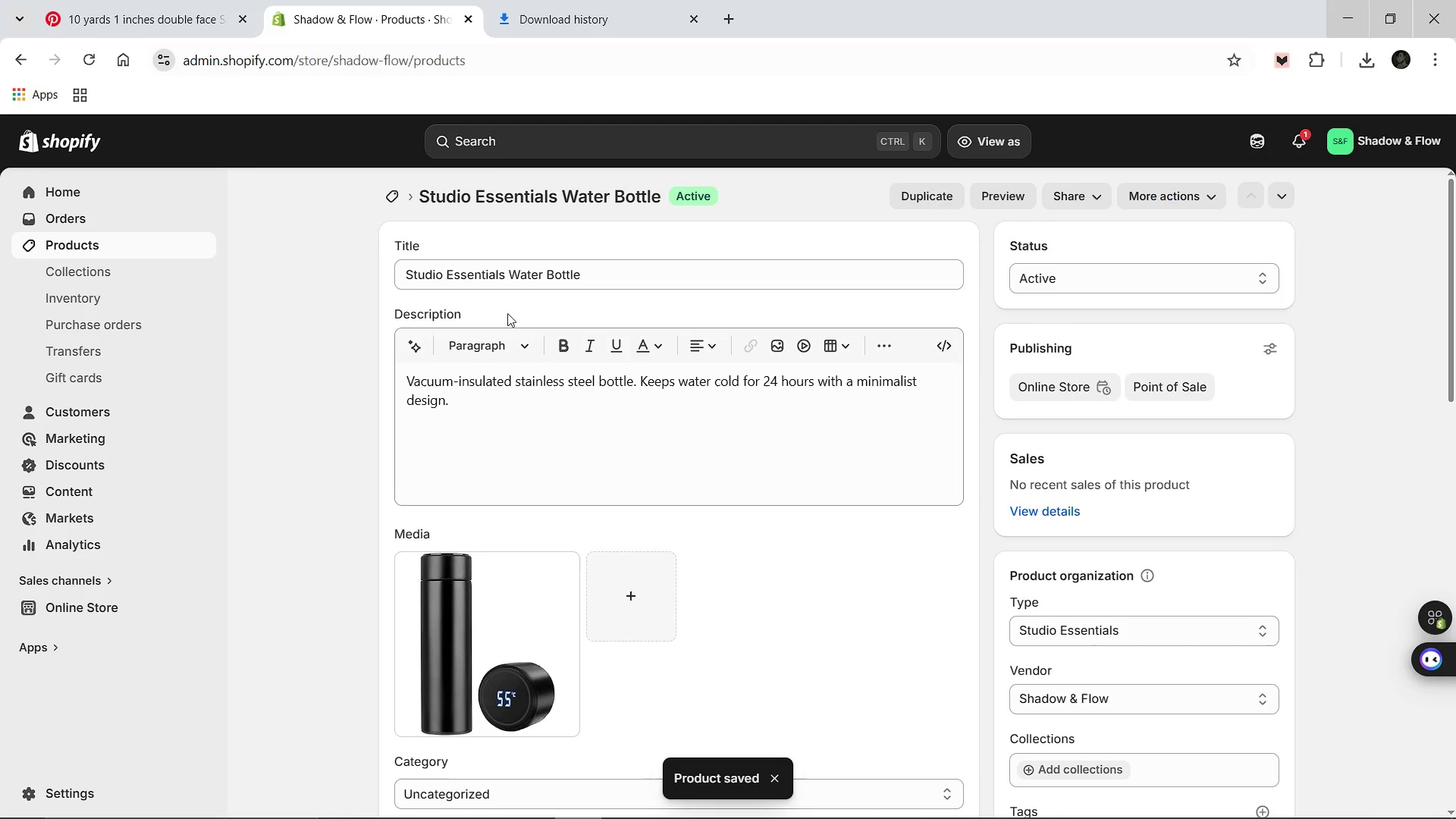 
left_click([401, 374])
 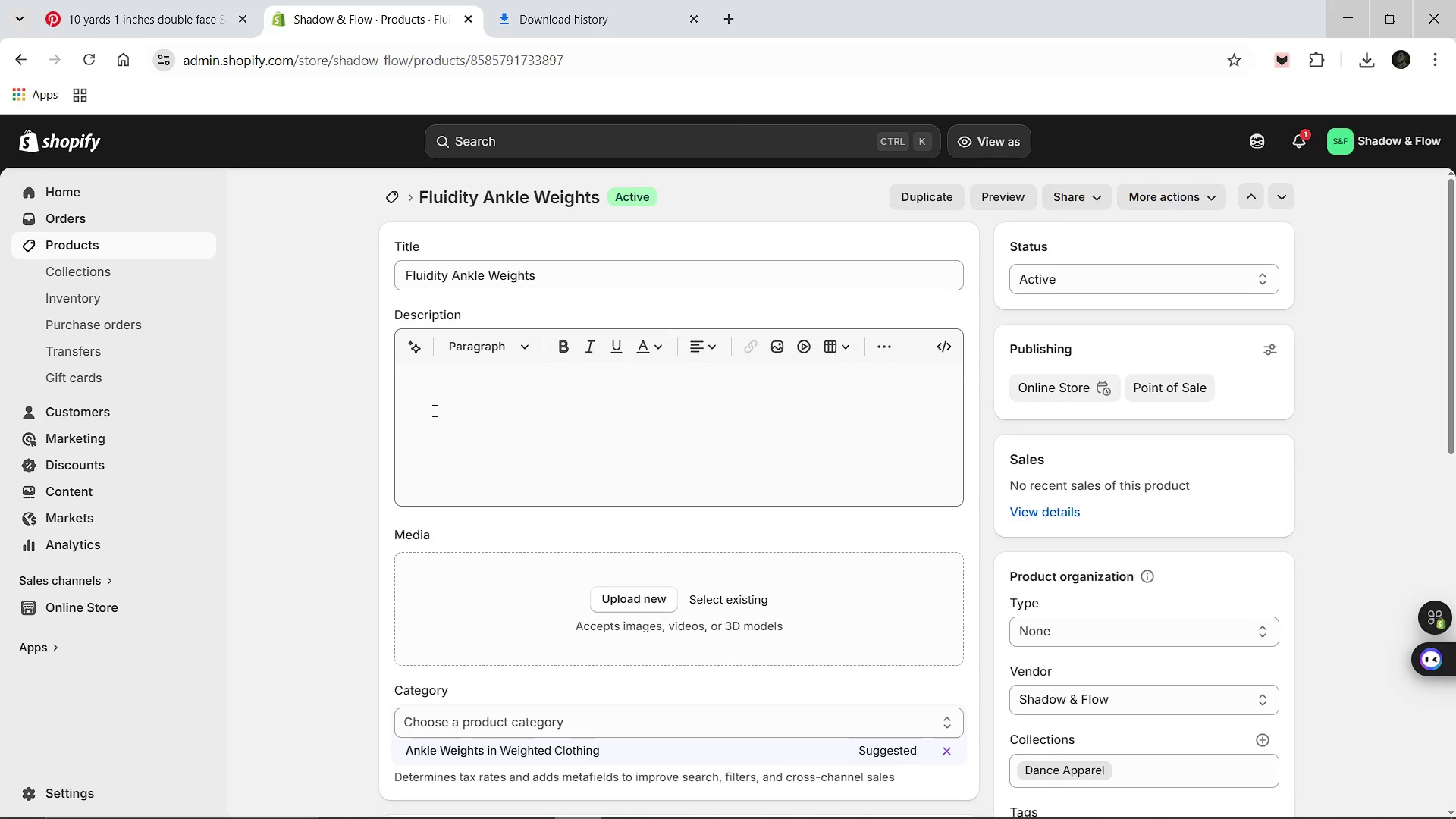 
wait(6.59)
 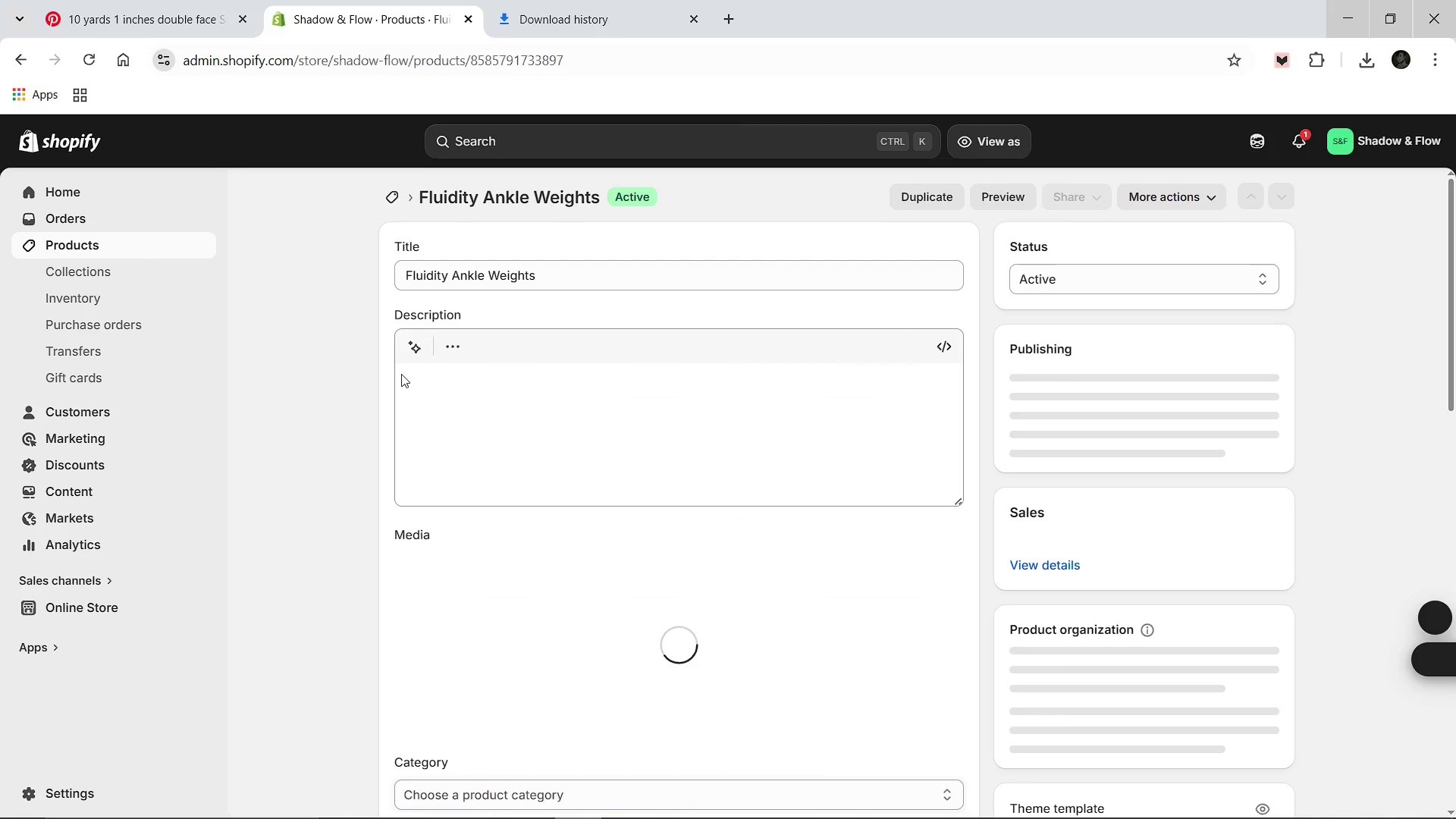 
left_click([507, 438])
 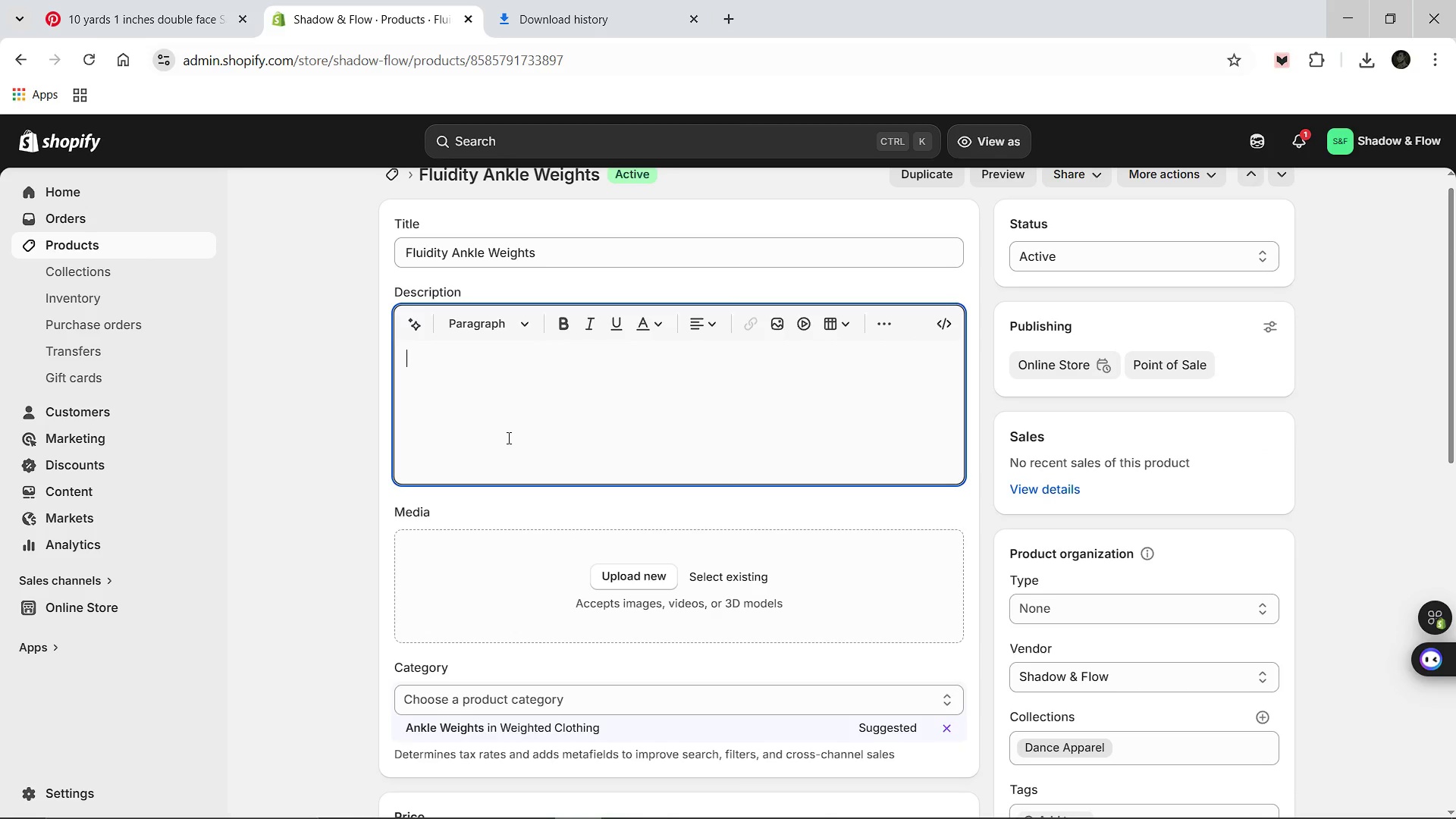 
type(Adjustable W)
key(Backspace)
type(weights designed to increase resistance during leg conditioning and slow-motion sequences.)
 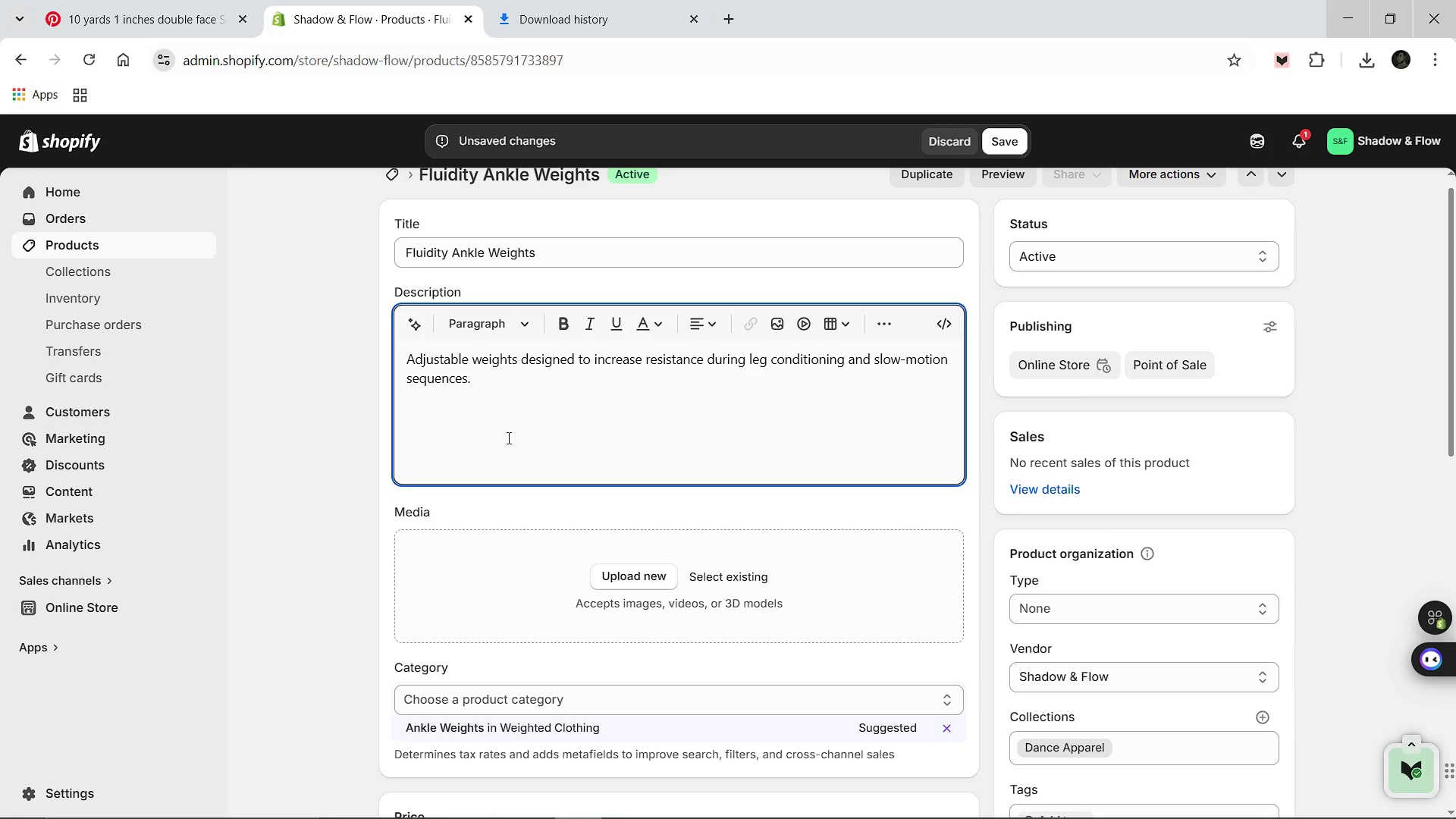 
wait(7.16)
 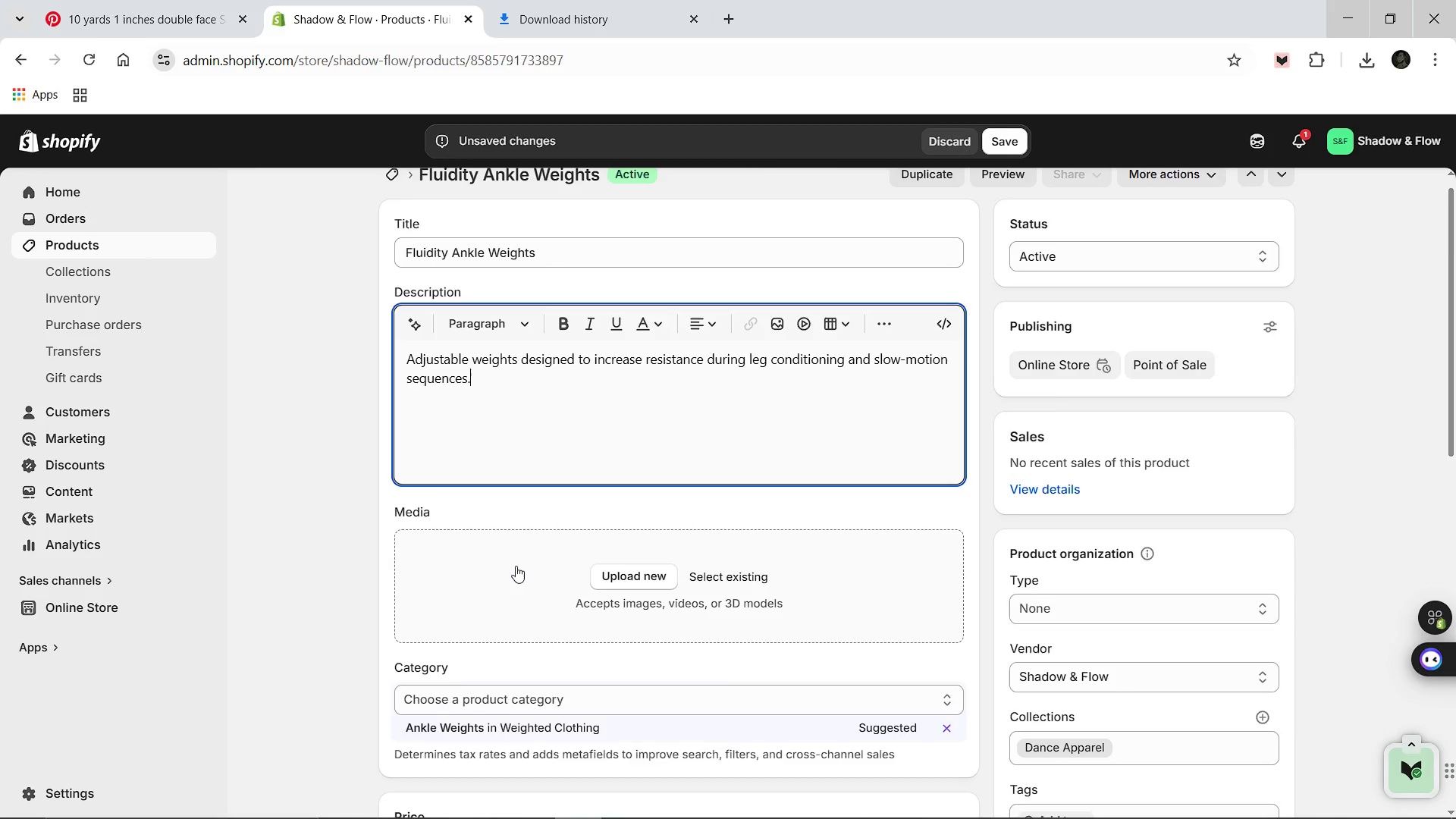 
left_click([483, 540])
 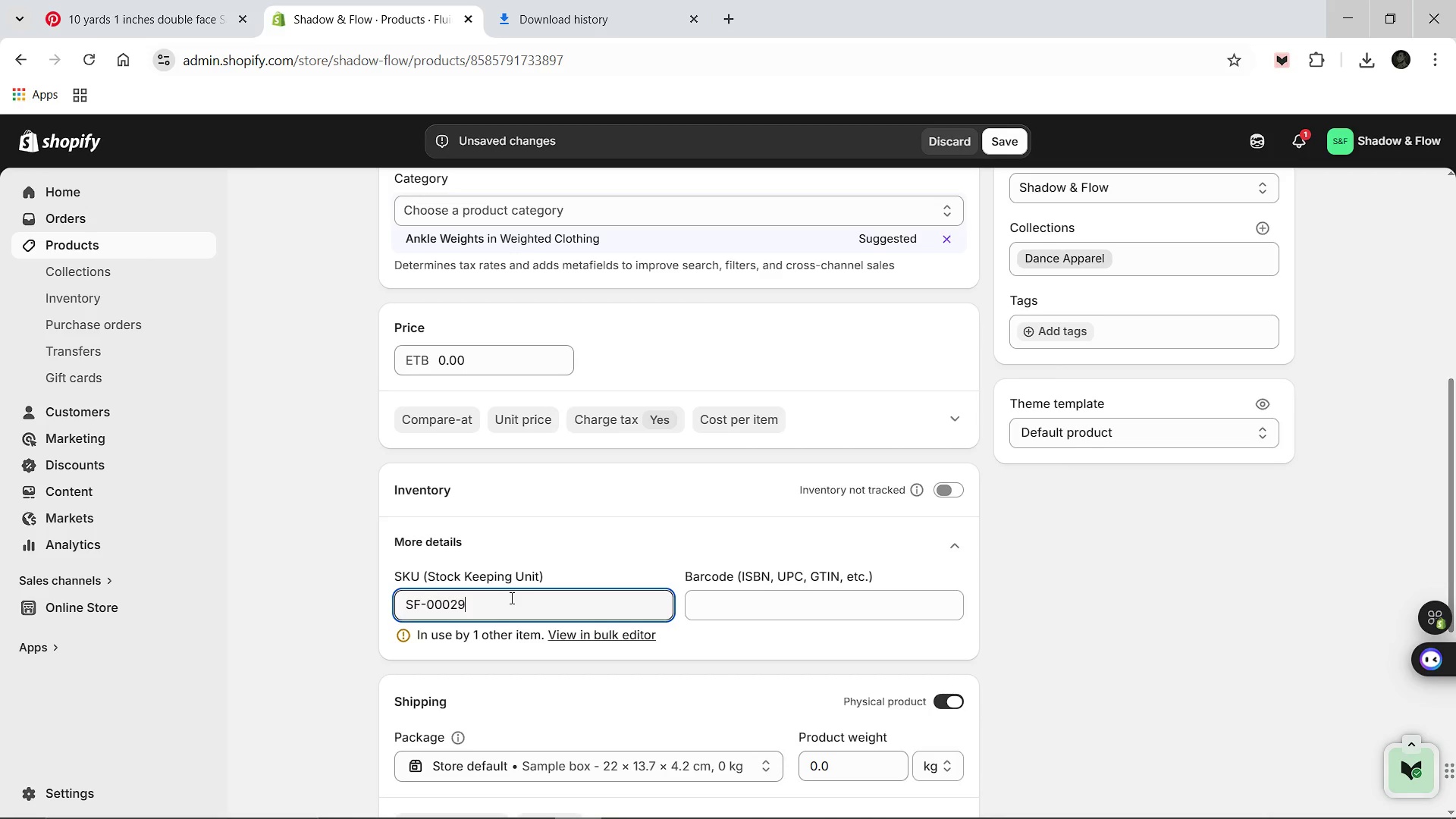 
key(Backspace)
key(Backspace)
type(23)
 